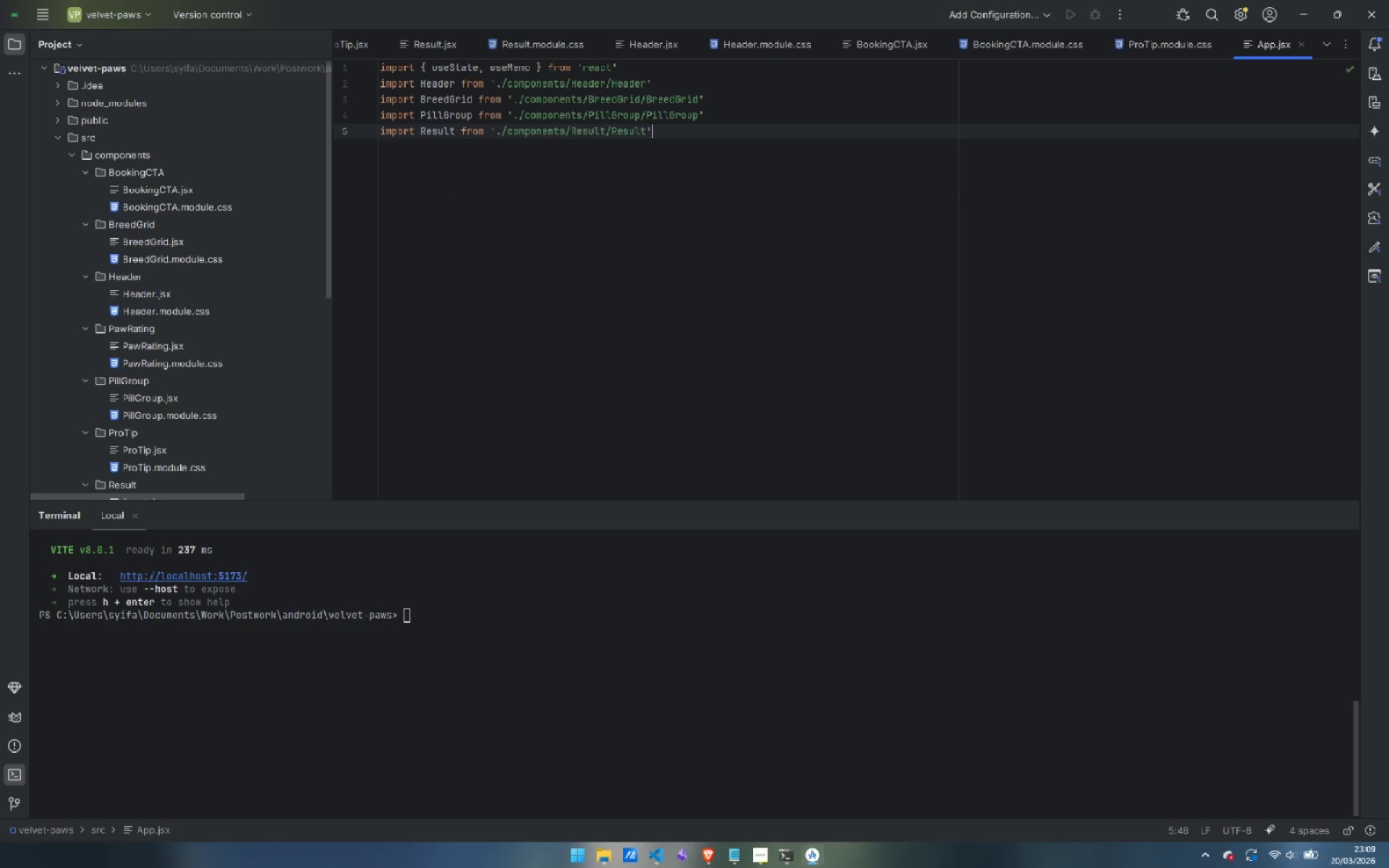 
key(Semicolon)
 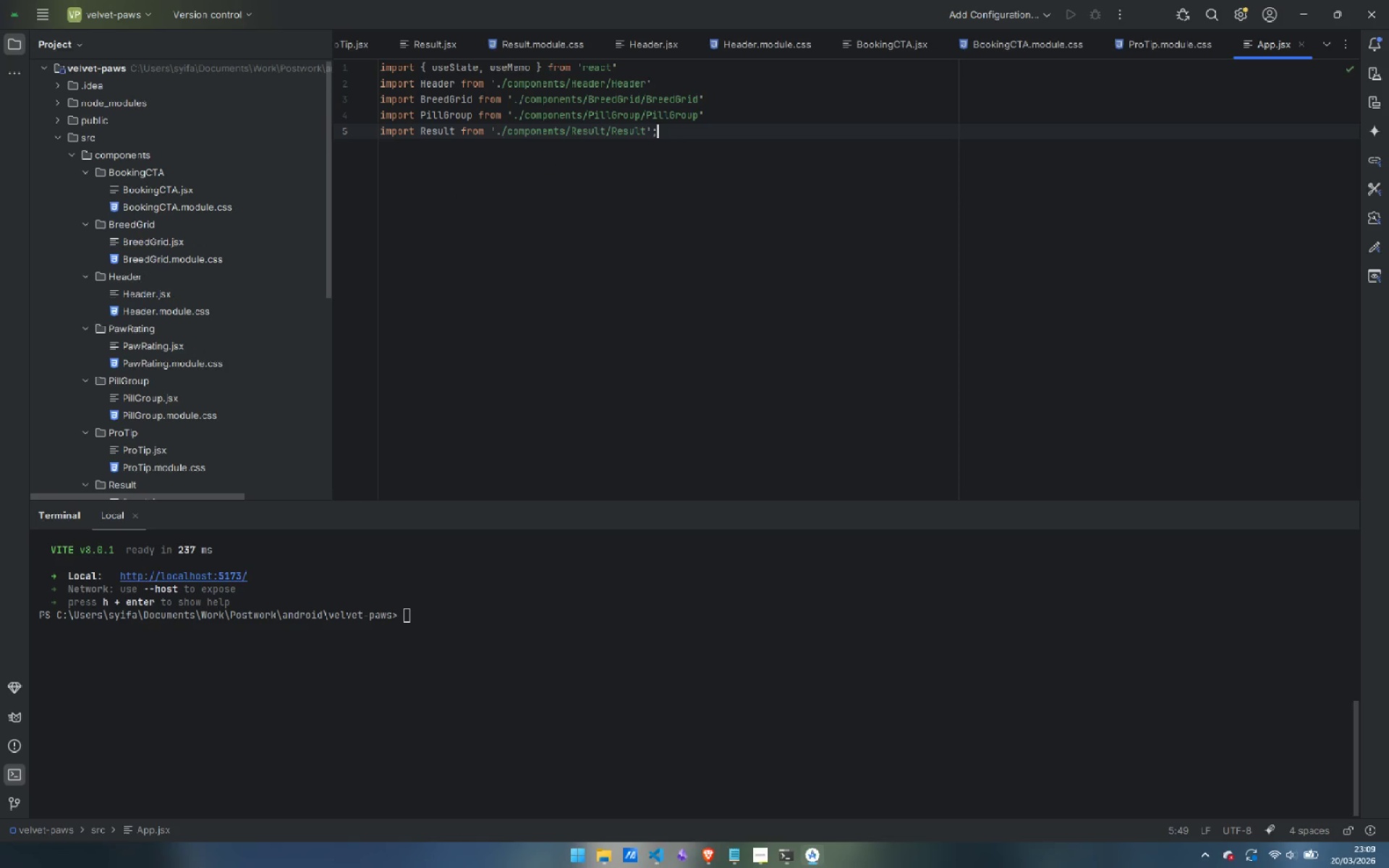 
key(Backspace)
 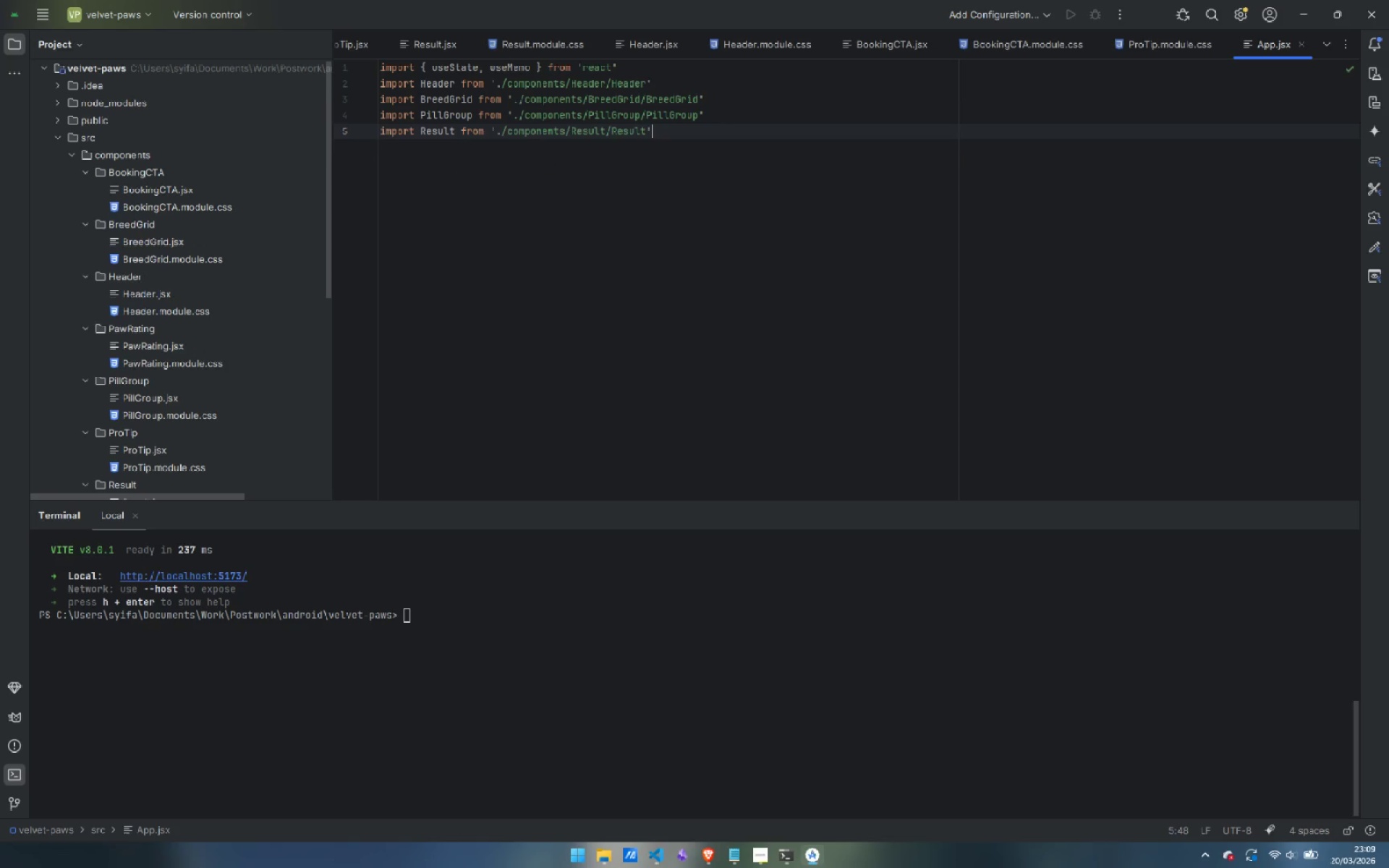 
key(Enter)
 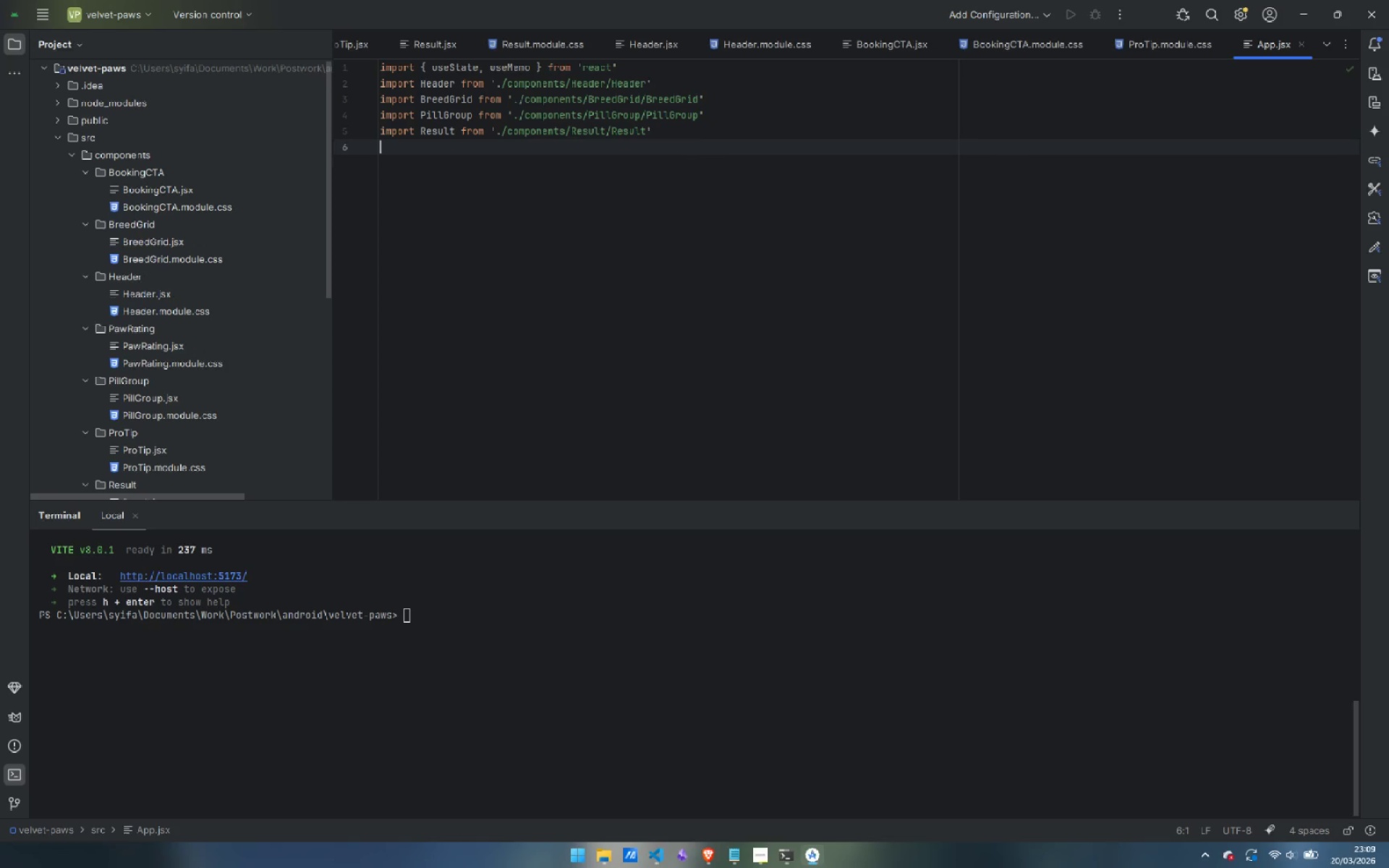 
type(import BookingCTA )
 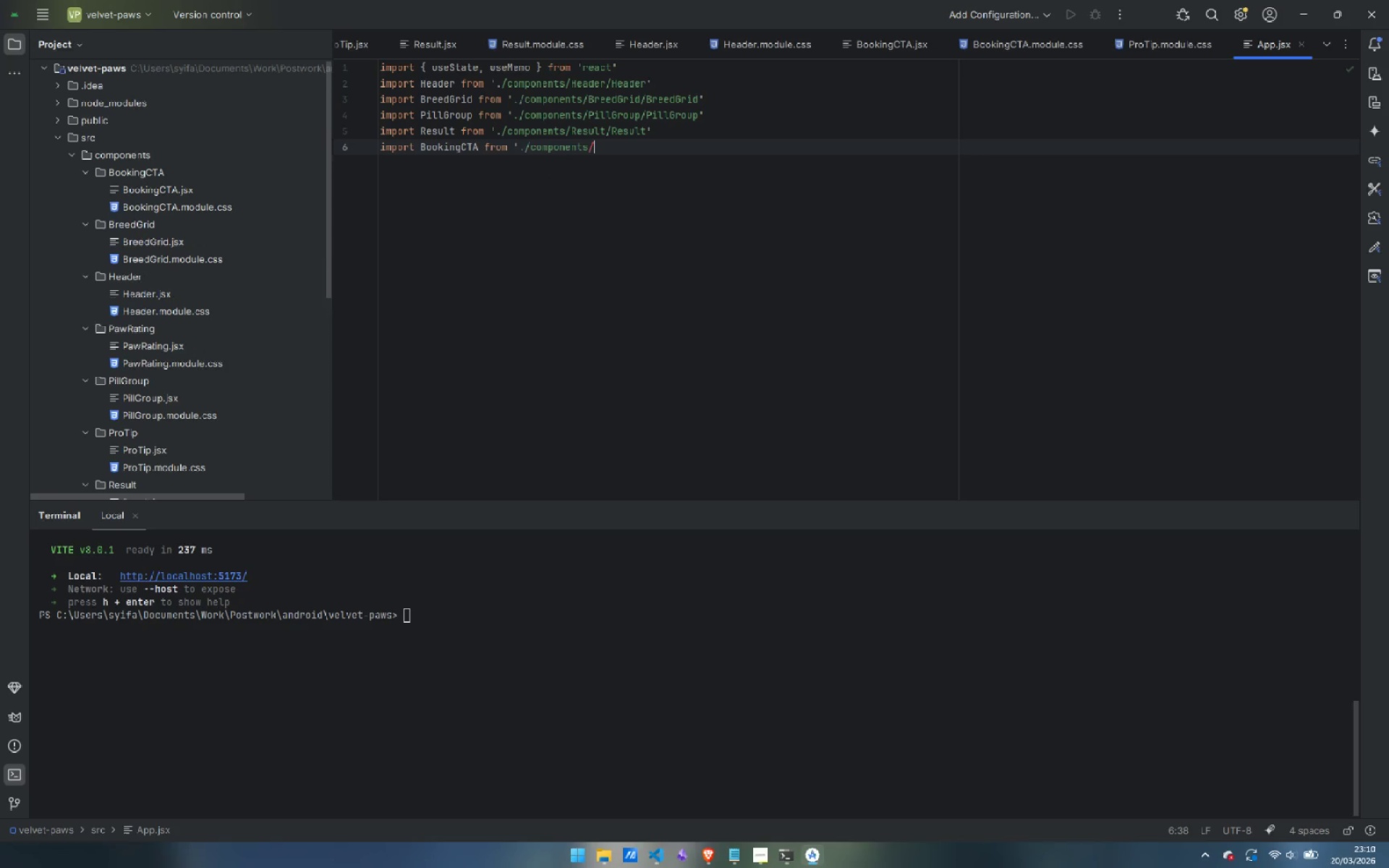 
 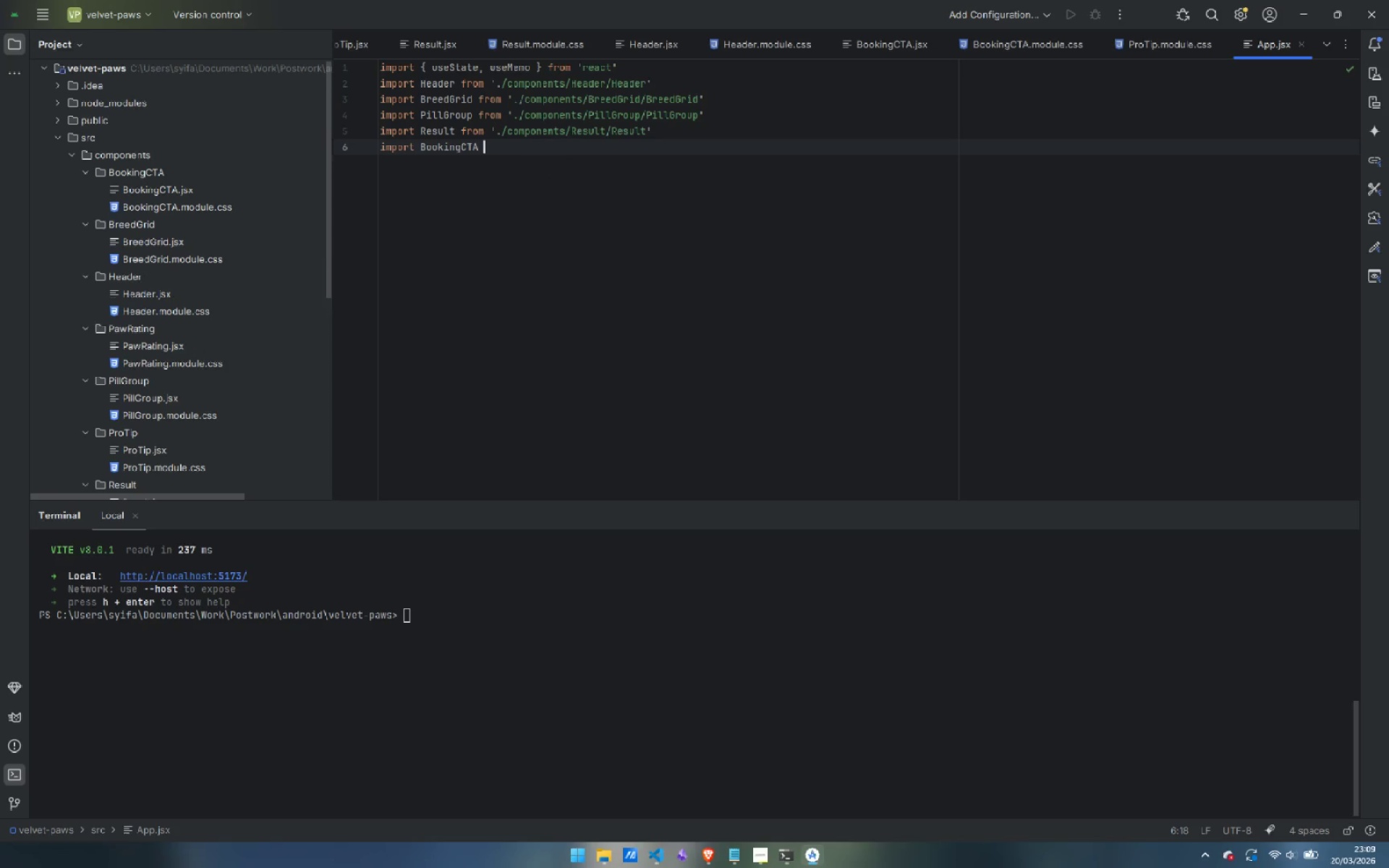 
key(Control+ControlLeft)
 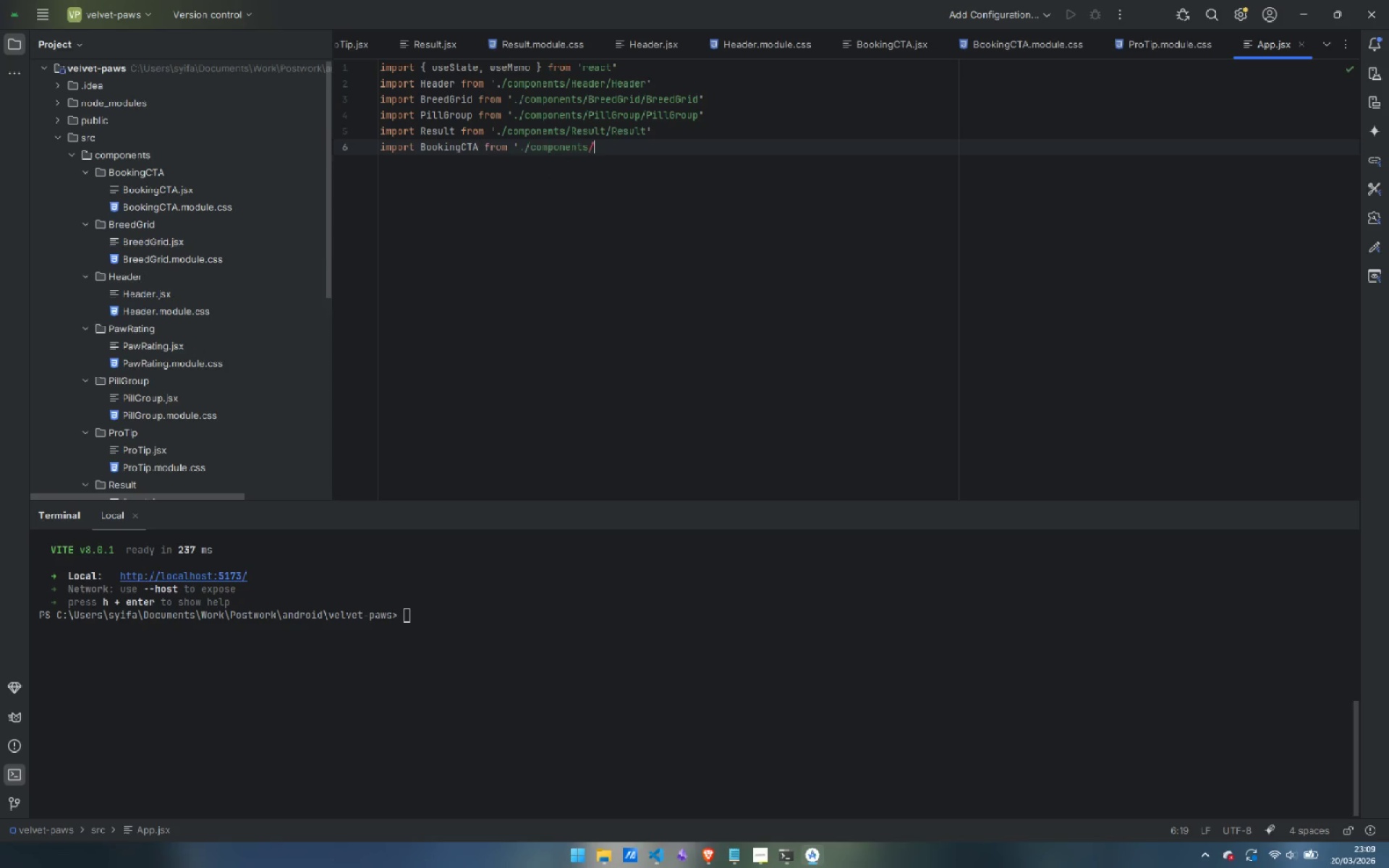 
key(Control+V)
 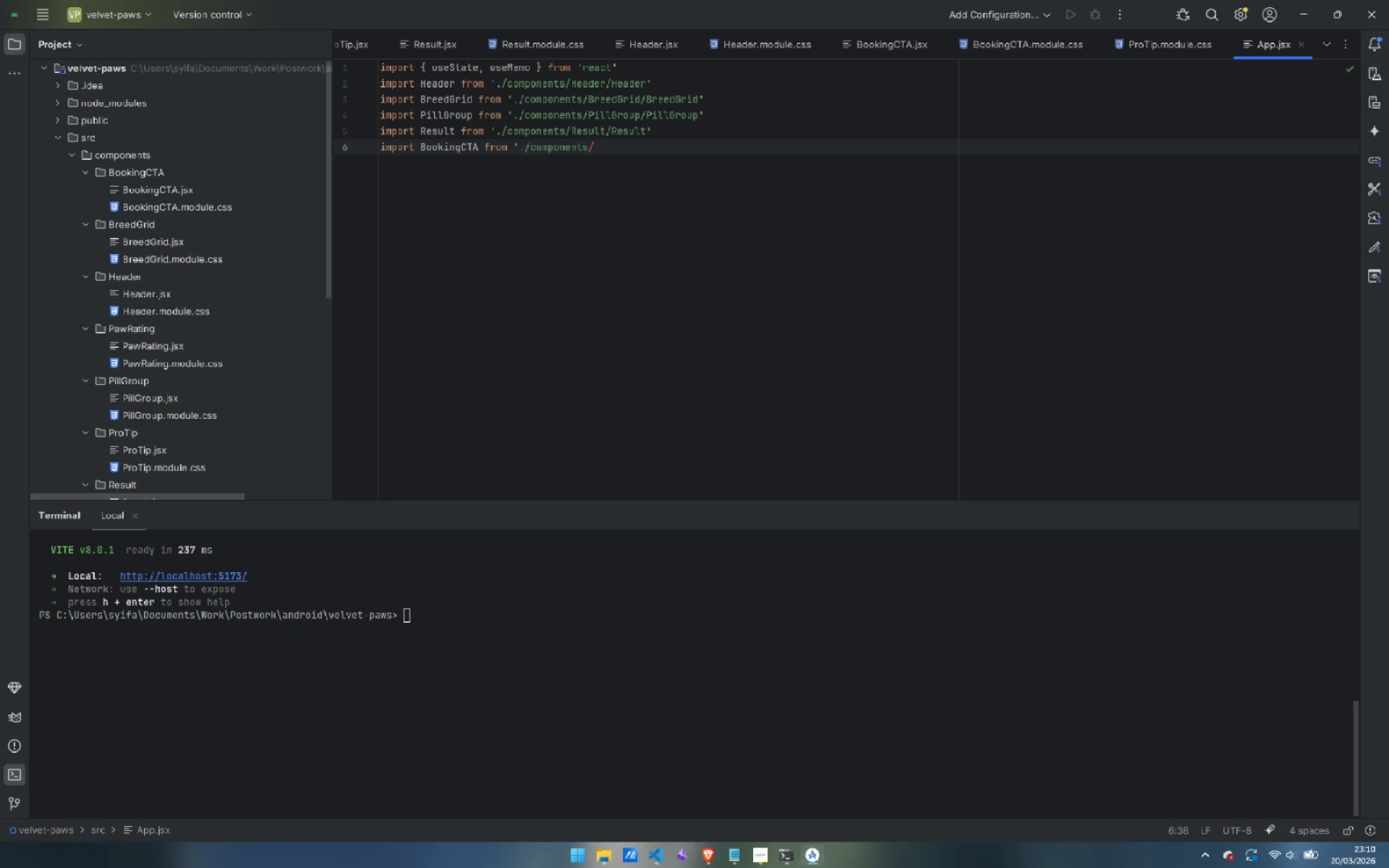 
type(Boo)
 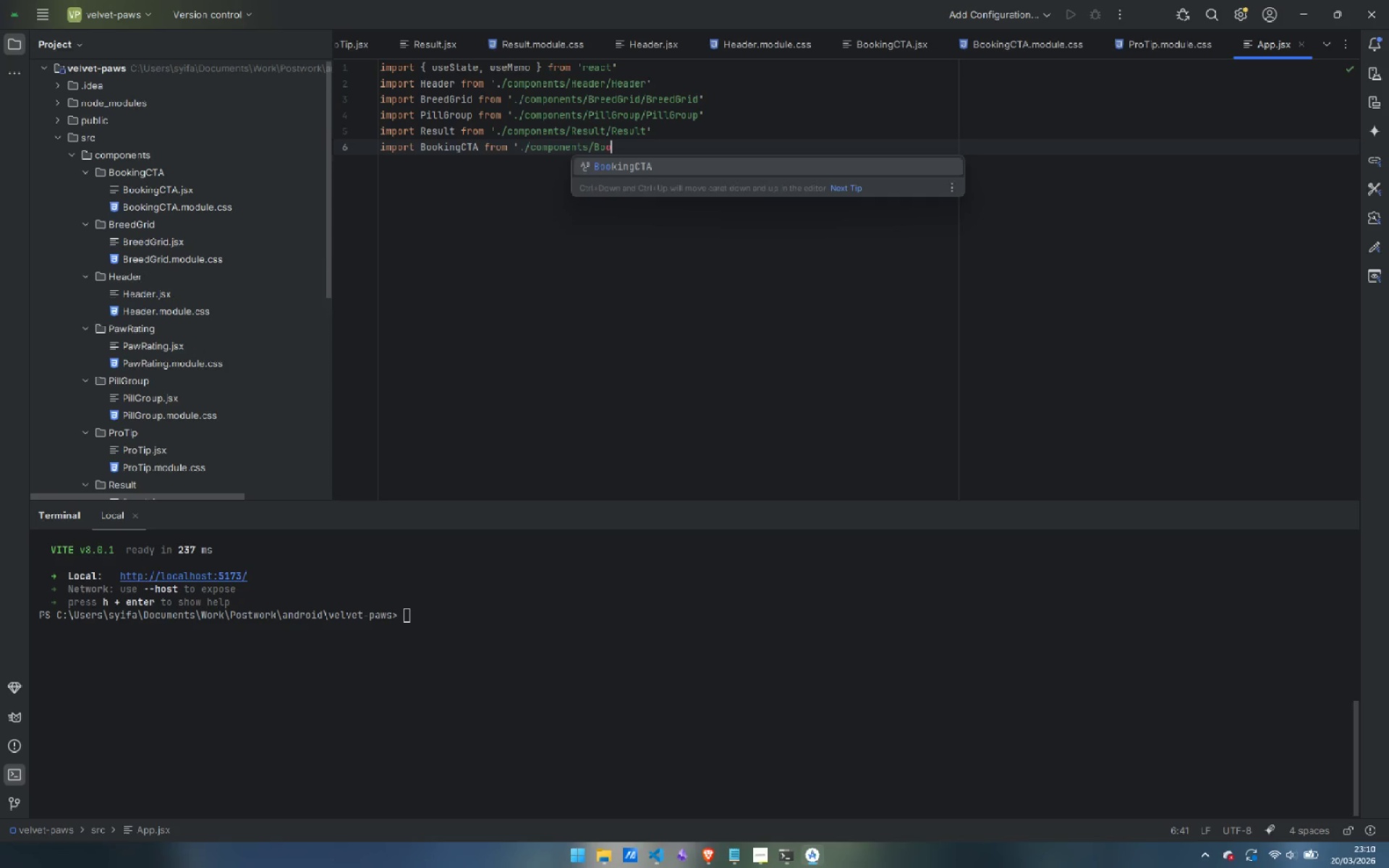 
key(Enter)
 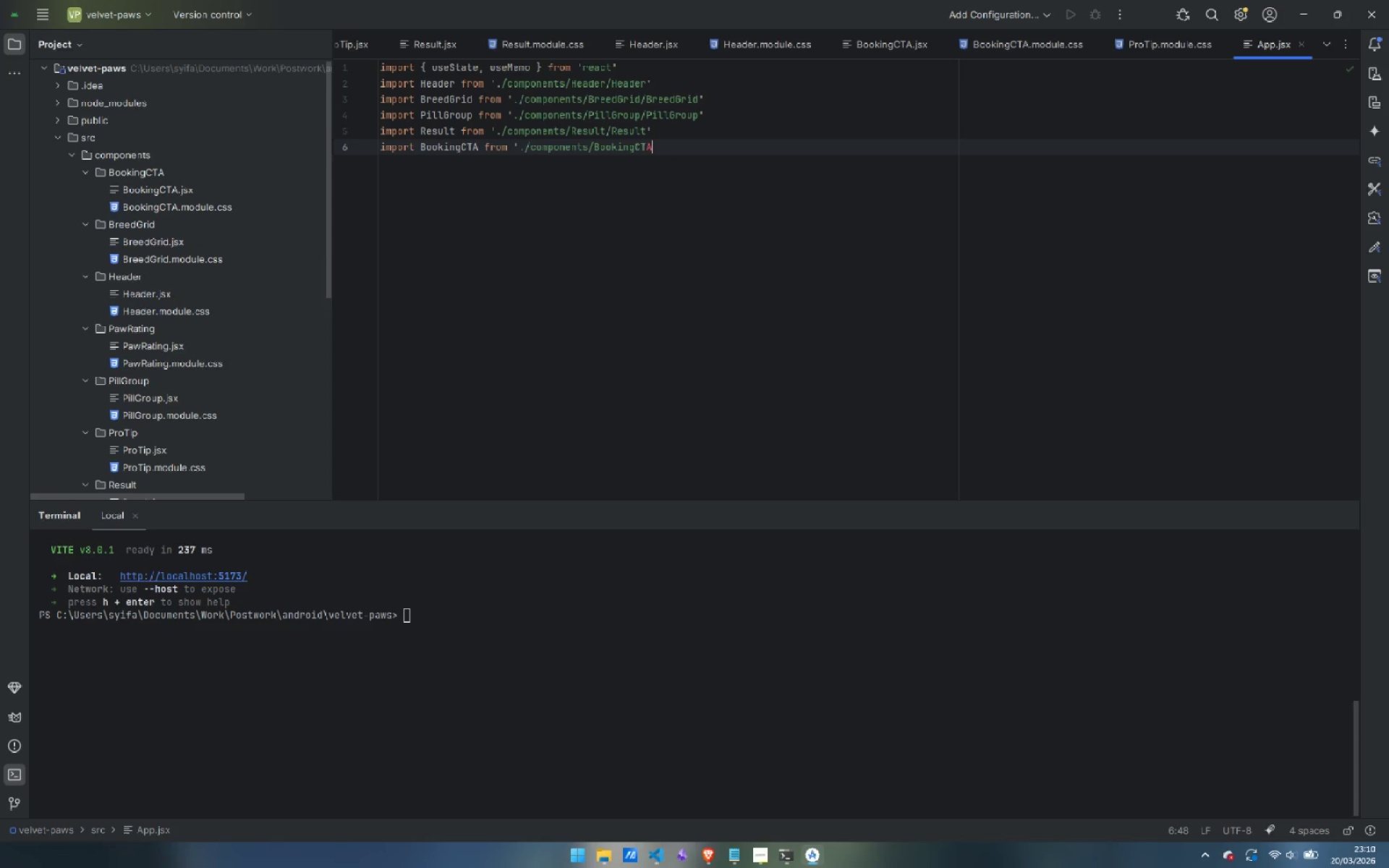 
type(/Boo)
 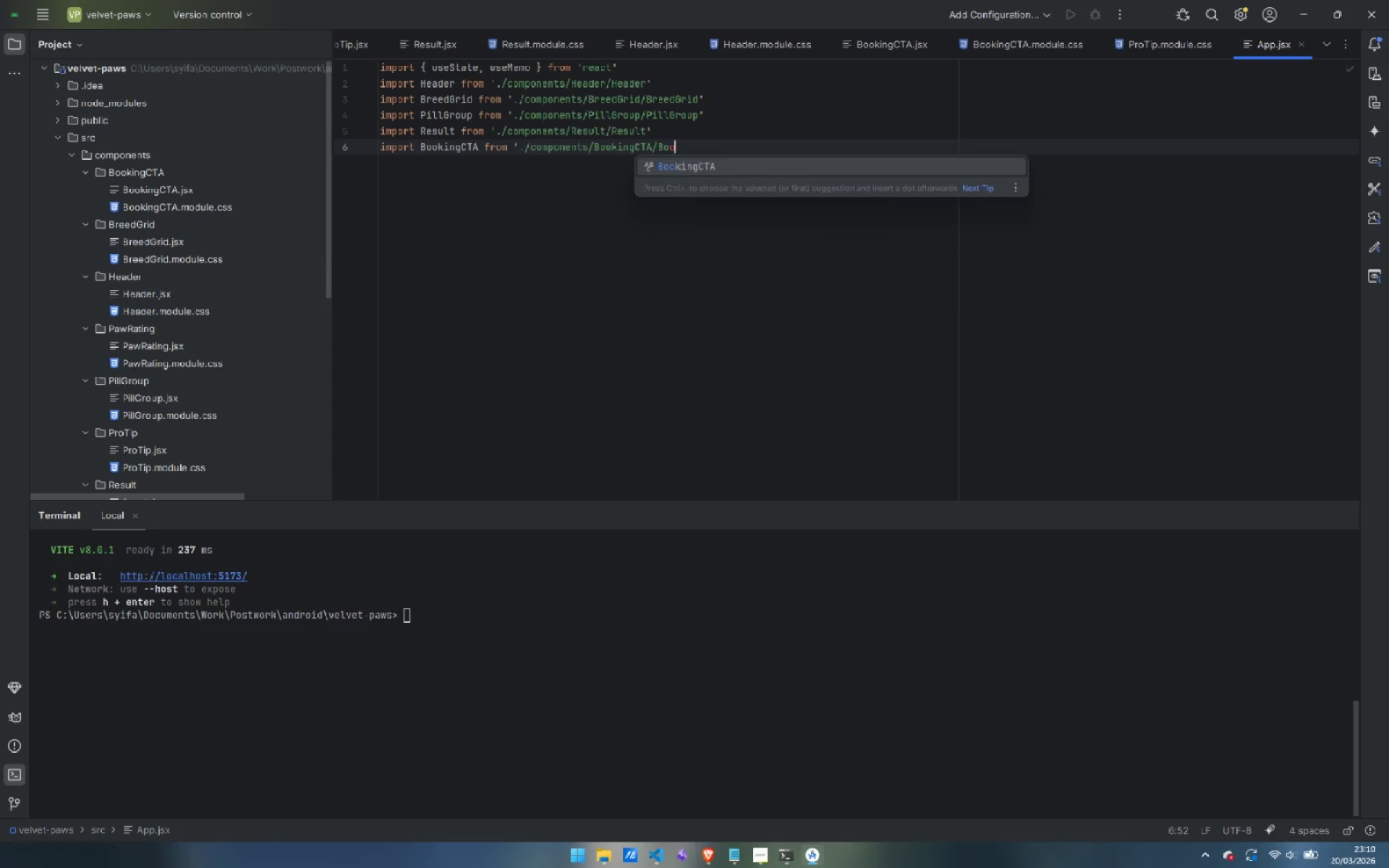 
key(Enter)
 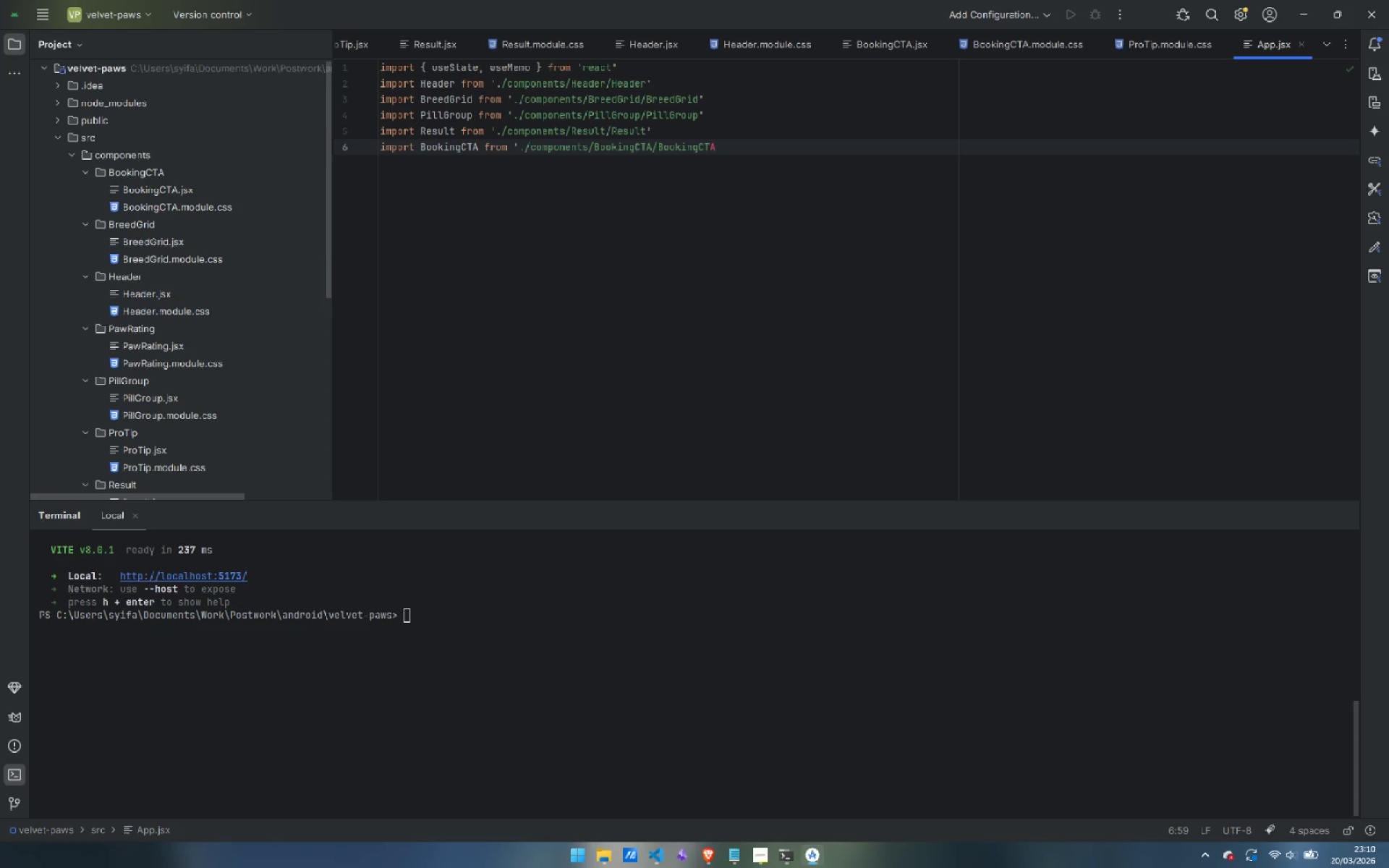 
key(Quote)
 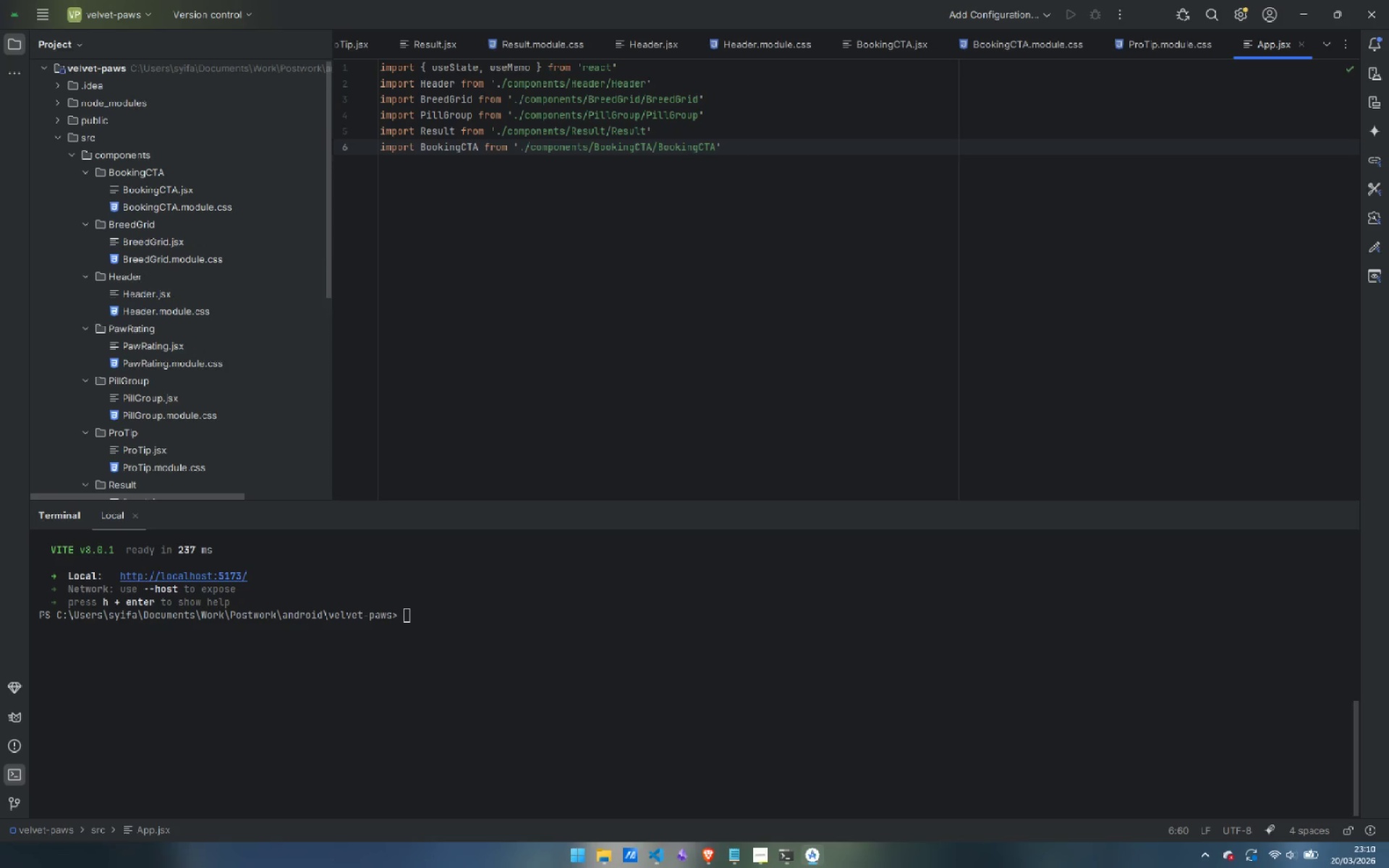 
key(Enter)
 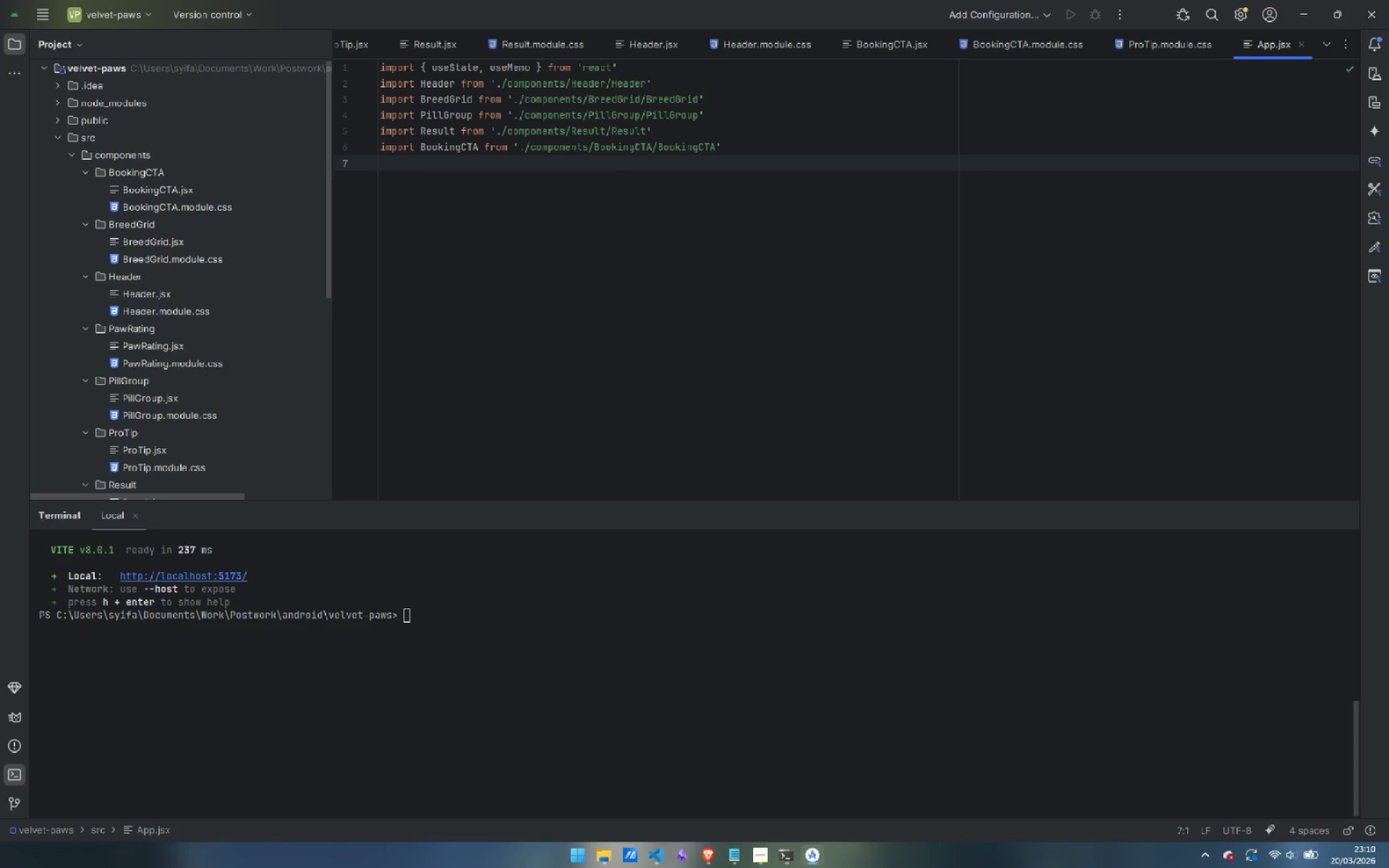 
type(import {})
 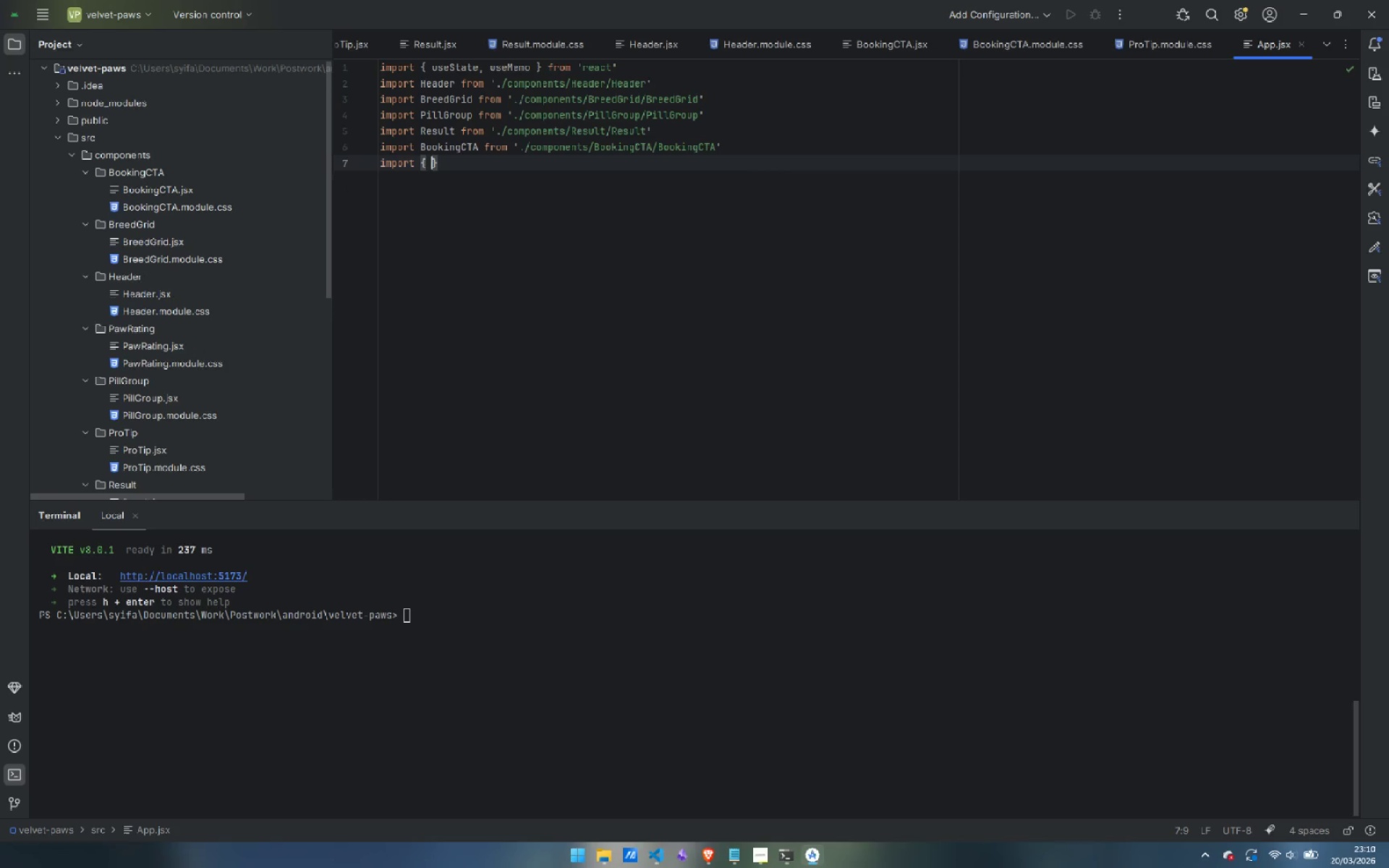 
 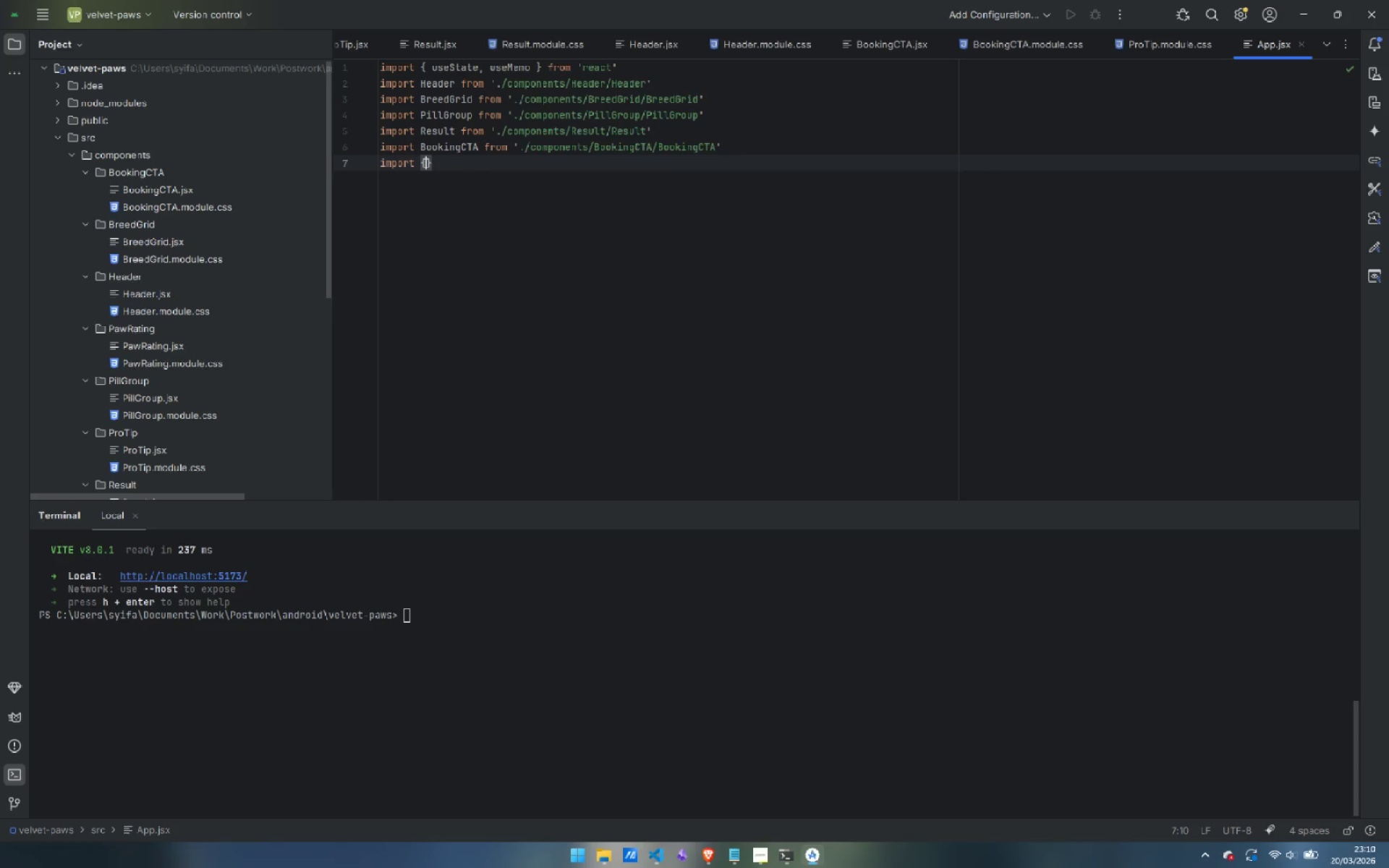 
key(ArrowLeft)
 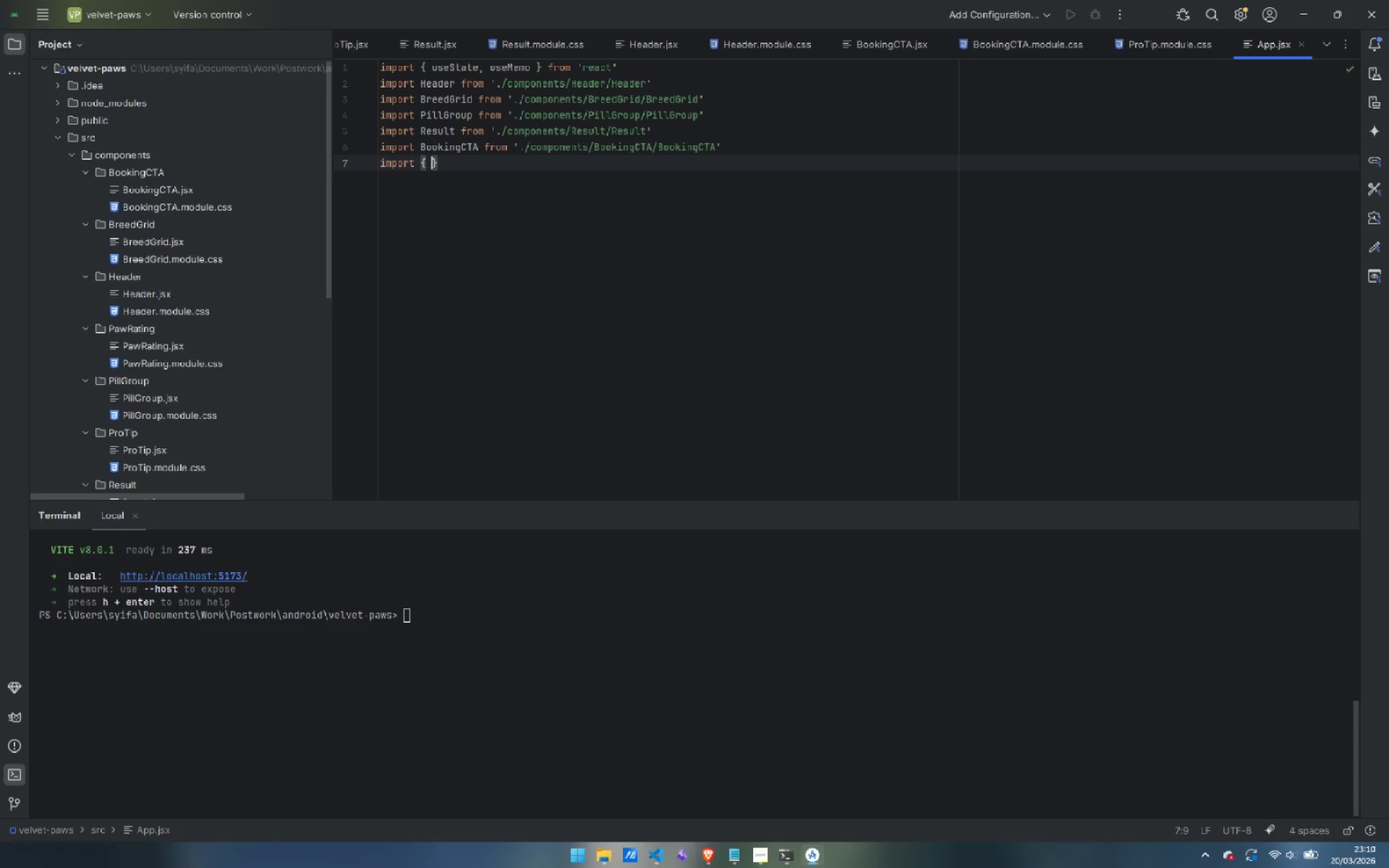 
key(Space)
 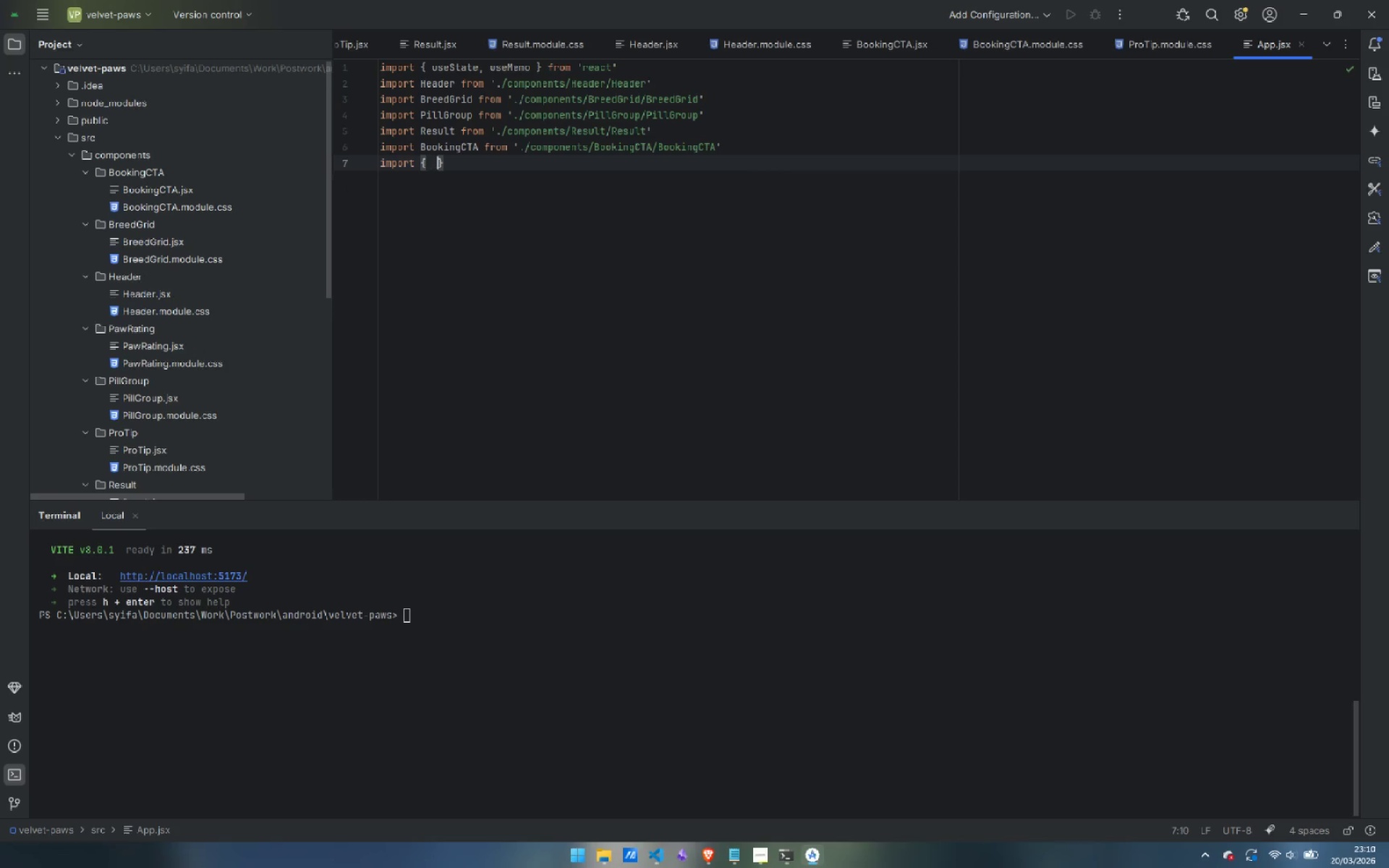 
key(Space)
 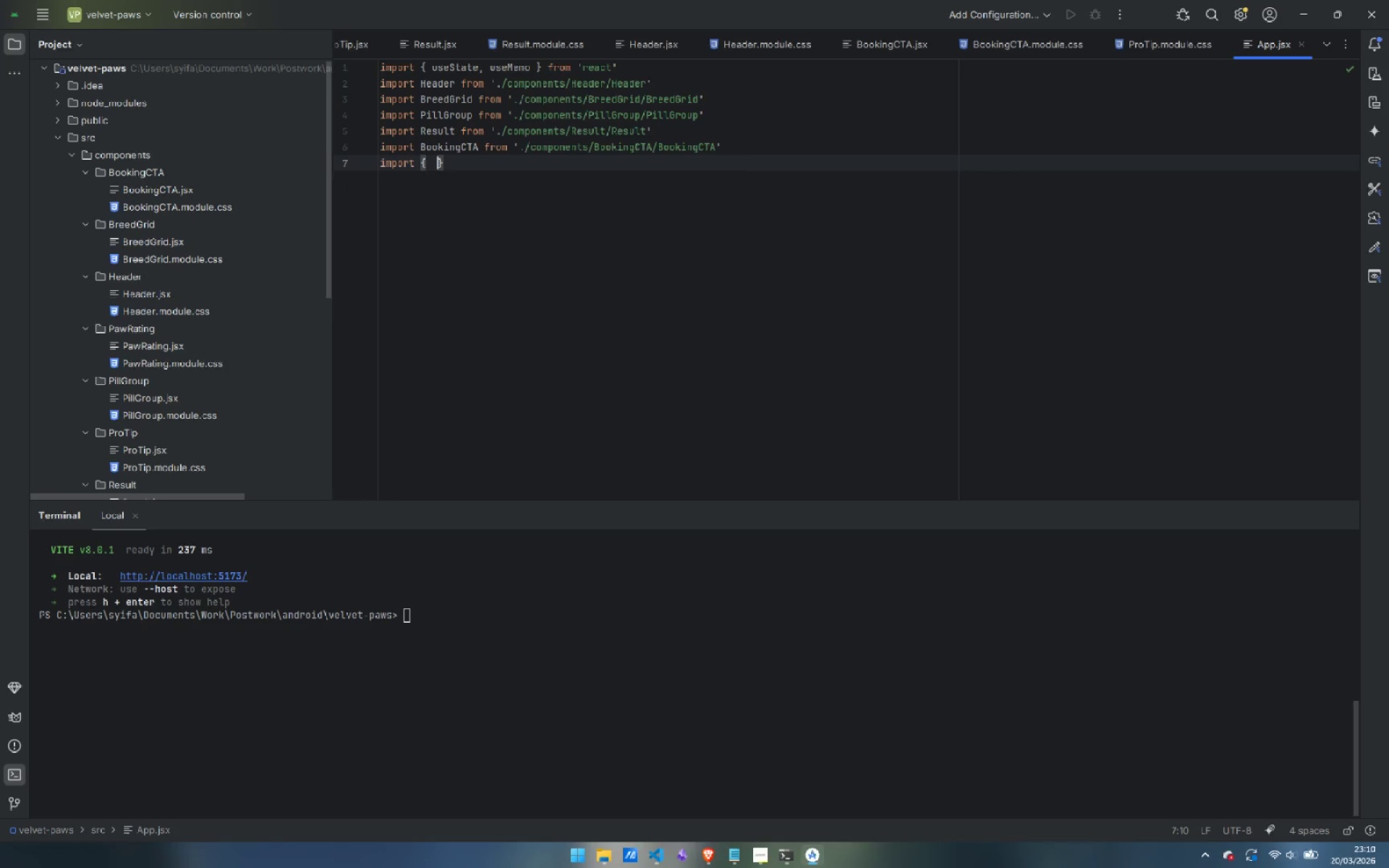 
key(ArrowLeft)
 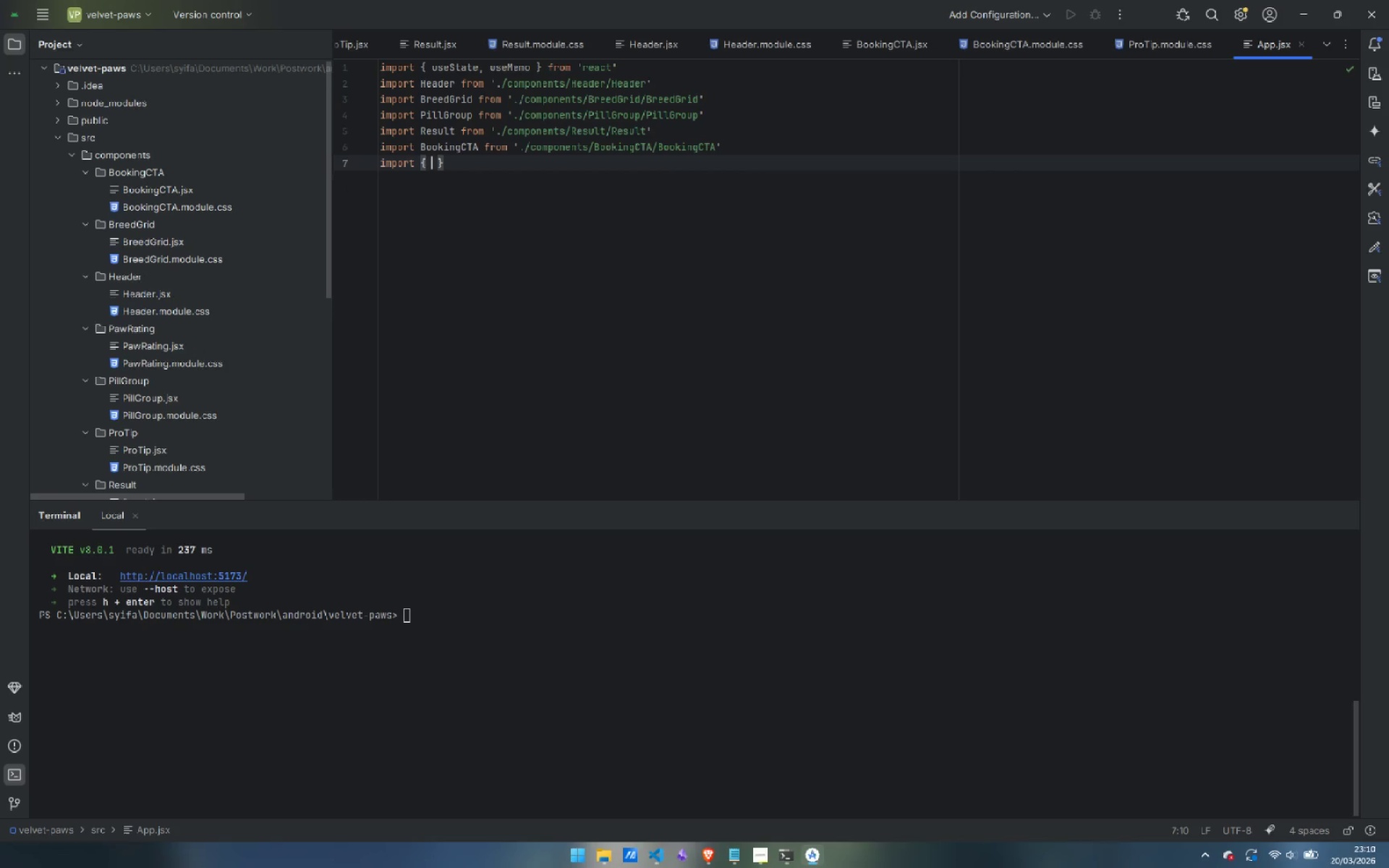 
type(BREEDS)
 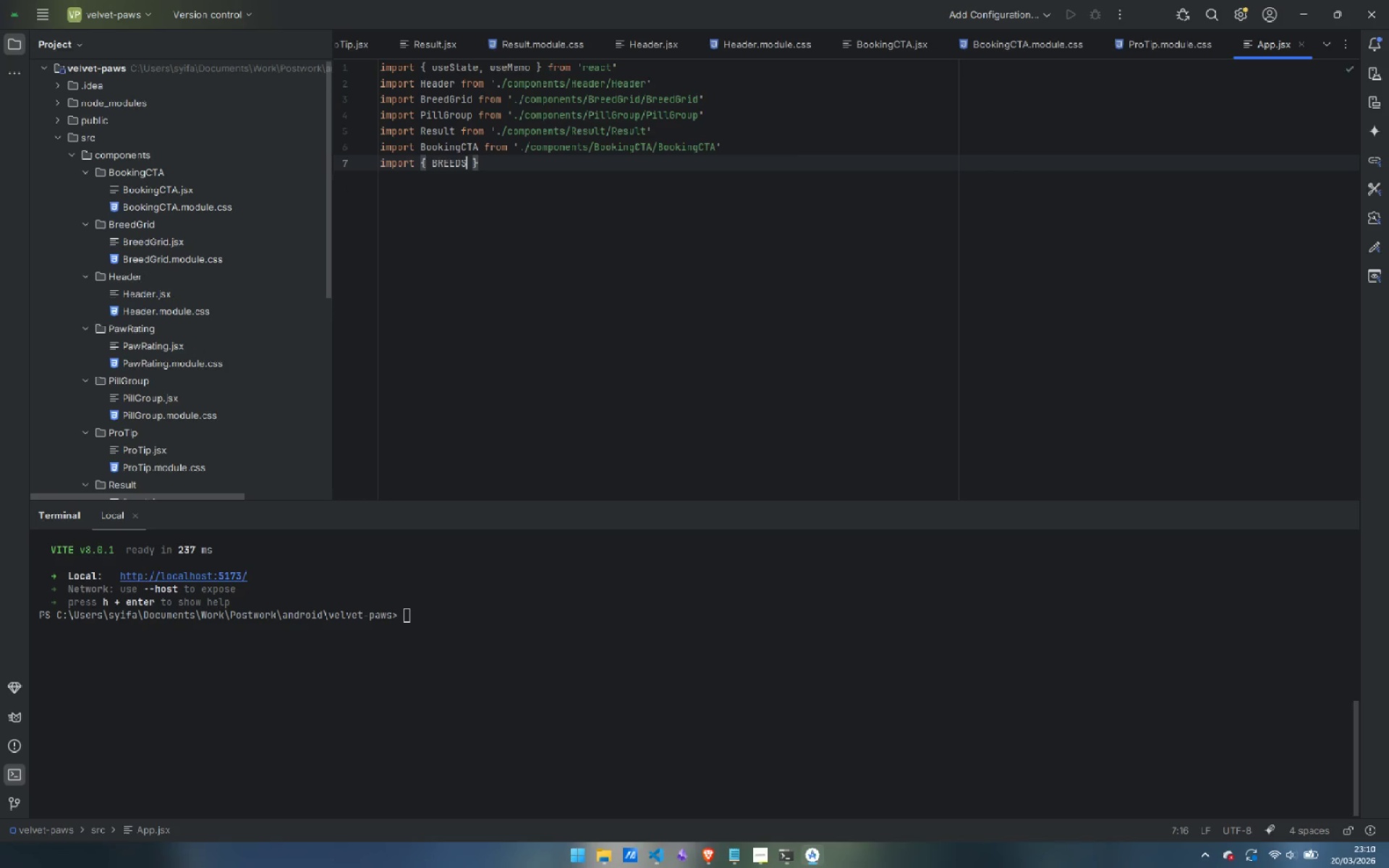 
key(ArrowRight)
 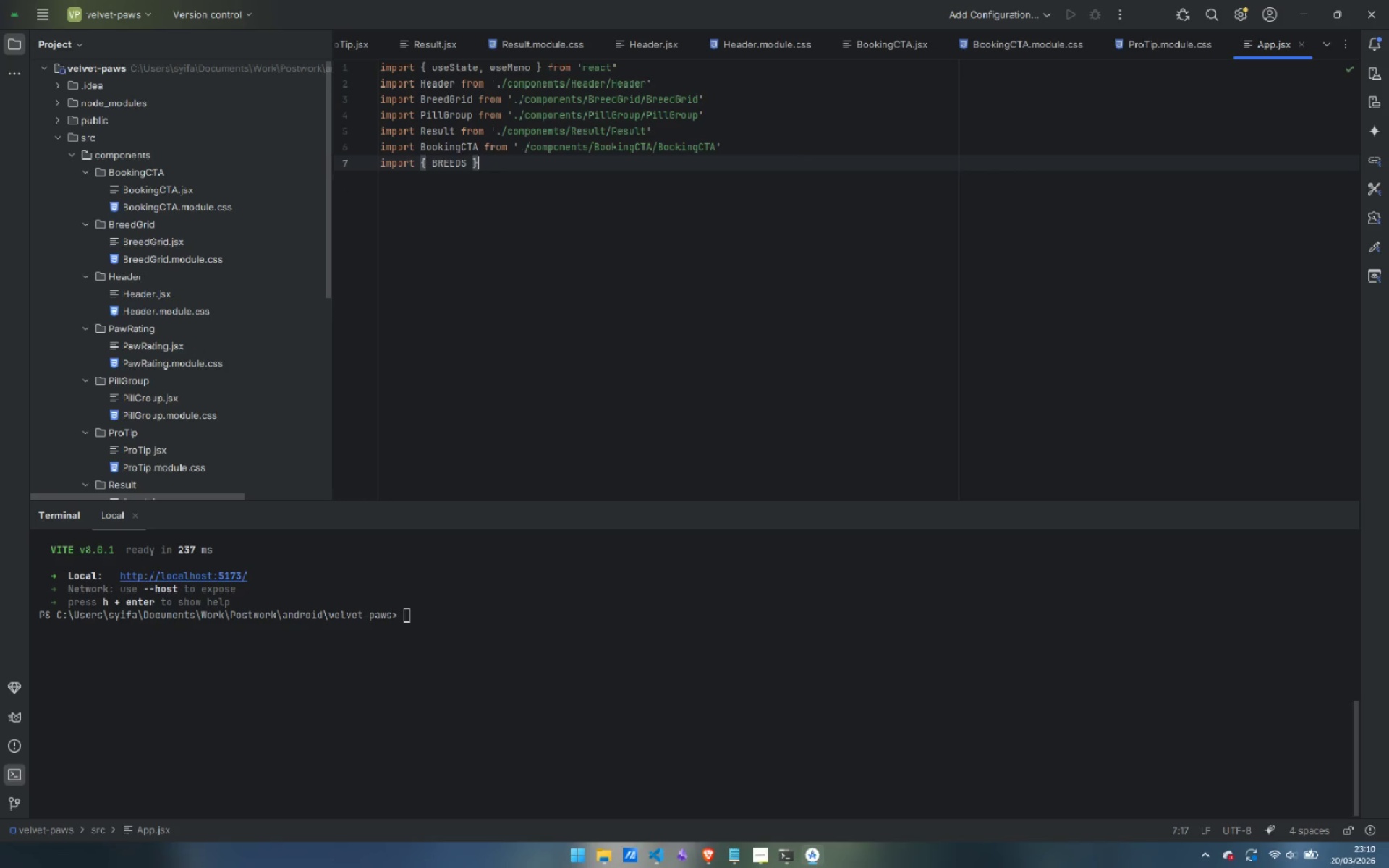 
key(ArrowRight)
 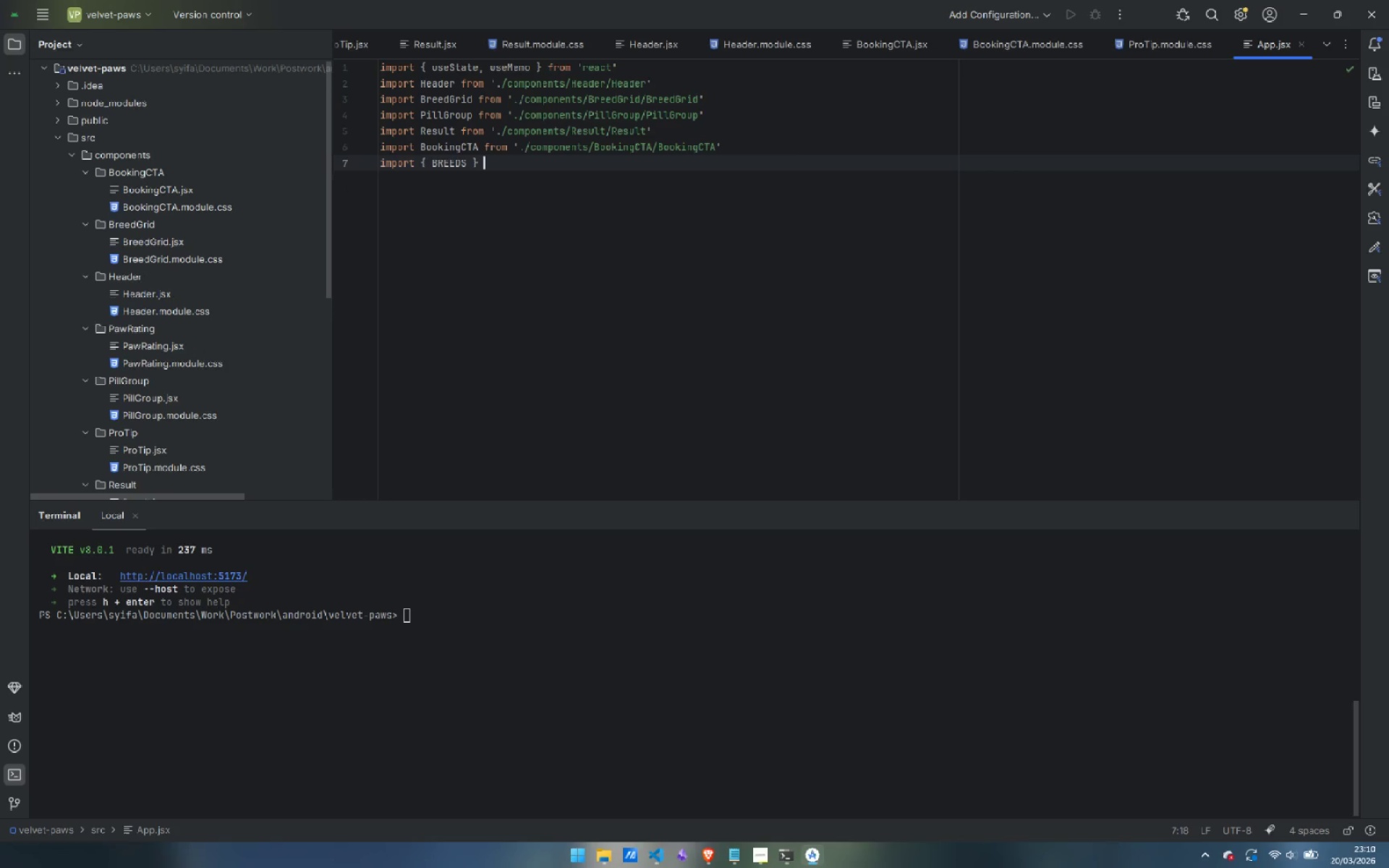 
type( fom )
key(Backspace)
key(Backspace)
key(Backspace)
type(eom)
key(Backspace)
key(Backspace)
key(Backspace)
type(rom './data/breelds)
key(Backspace)
key(Backspace)
key(Backspace)
type(ds)
 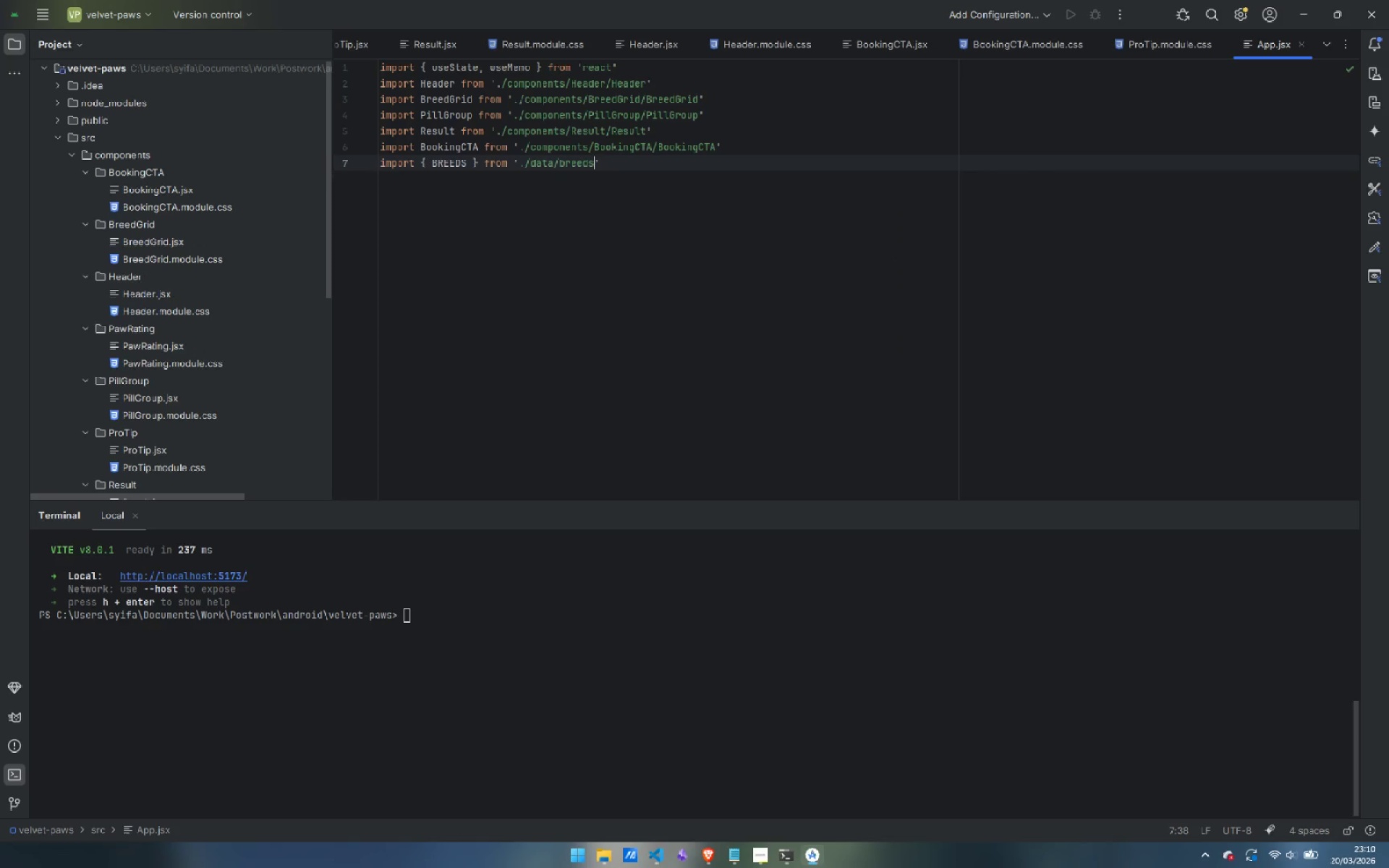 
key(ArrowRight)
 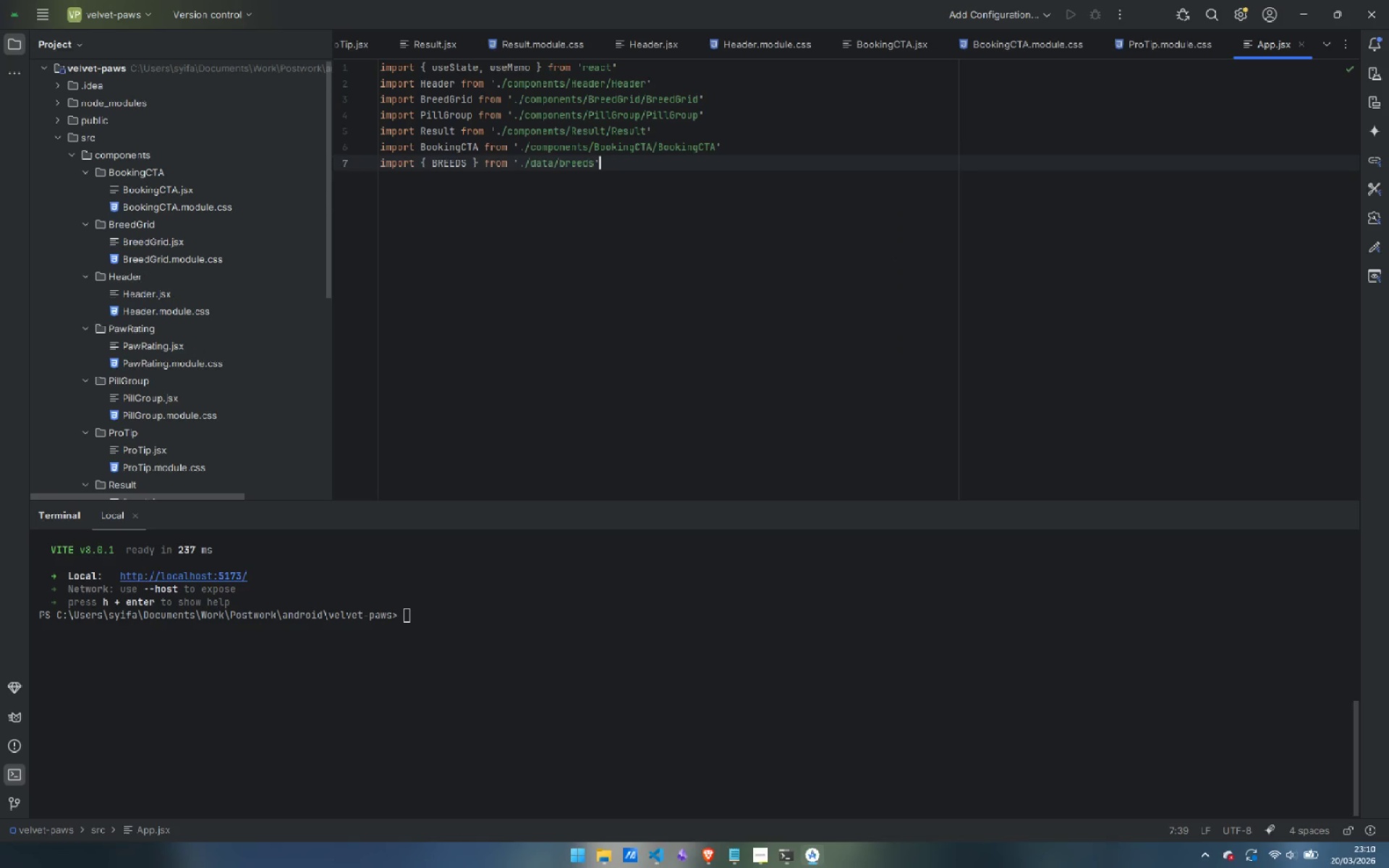 
key(Enter)
 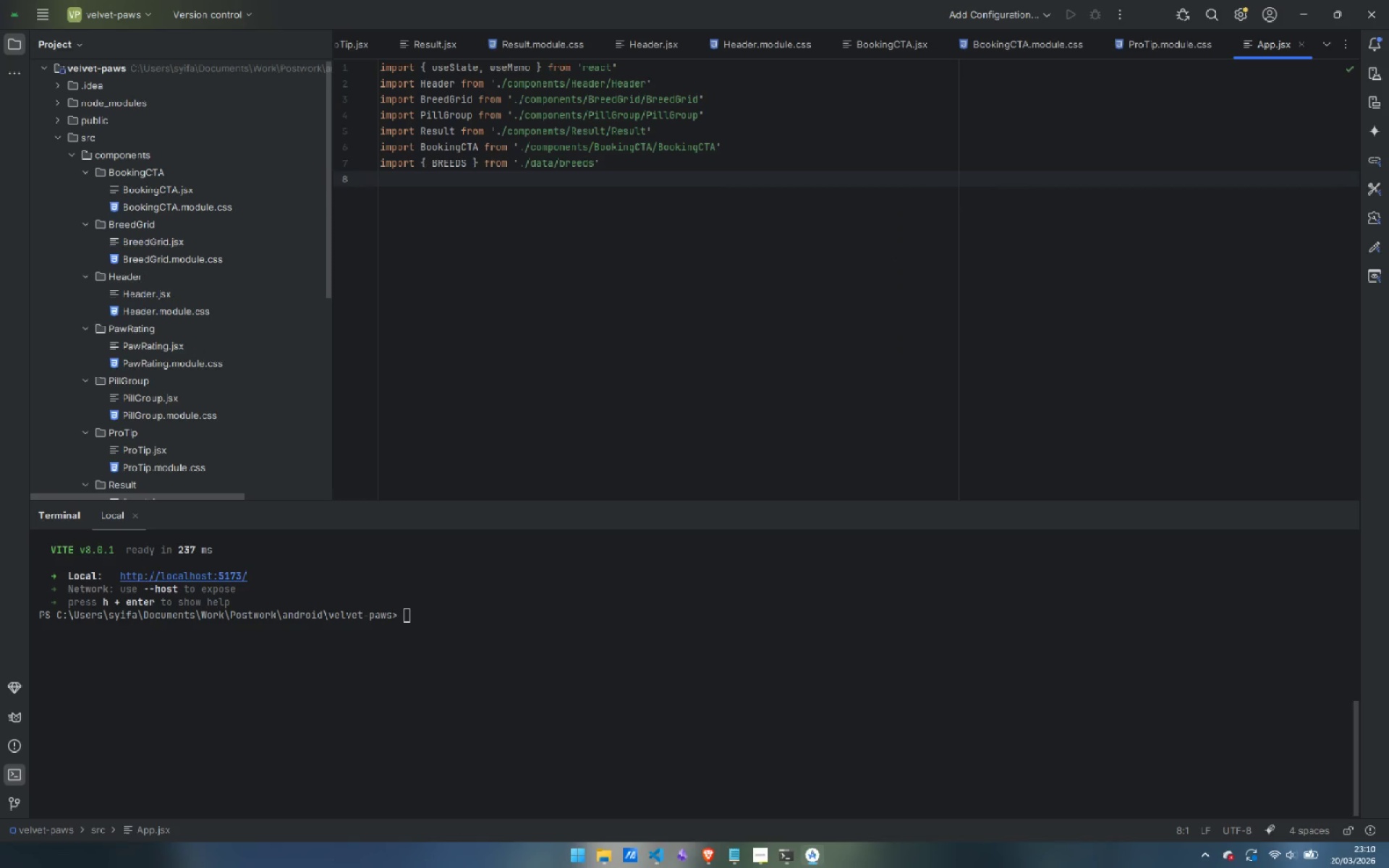 
type(import {  )
 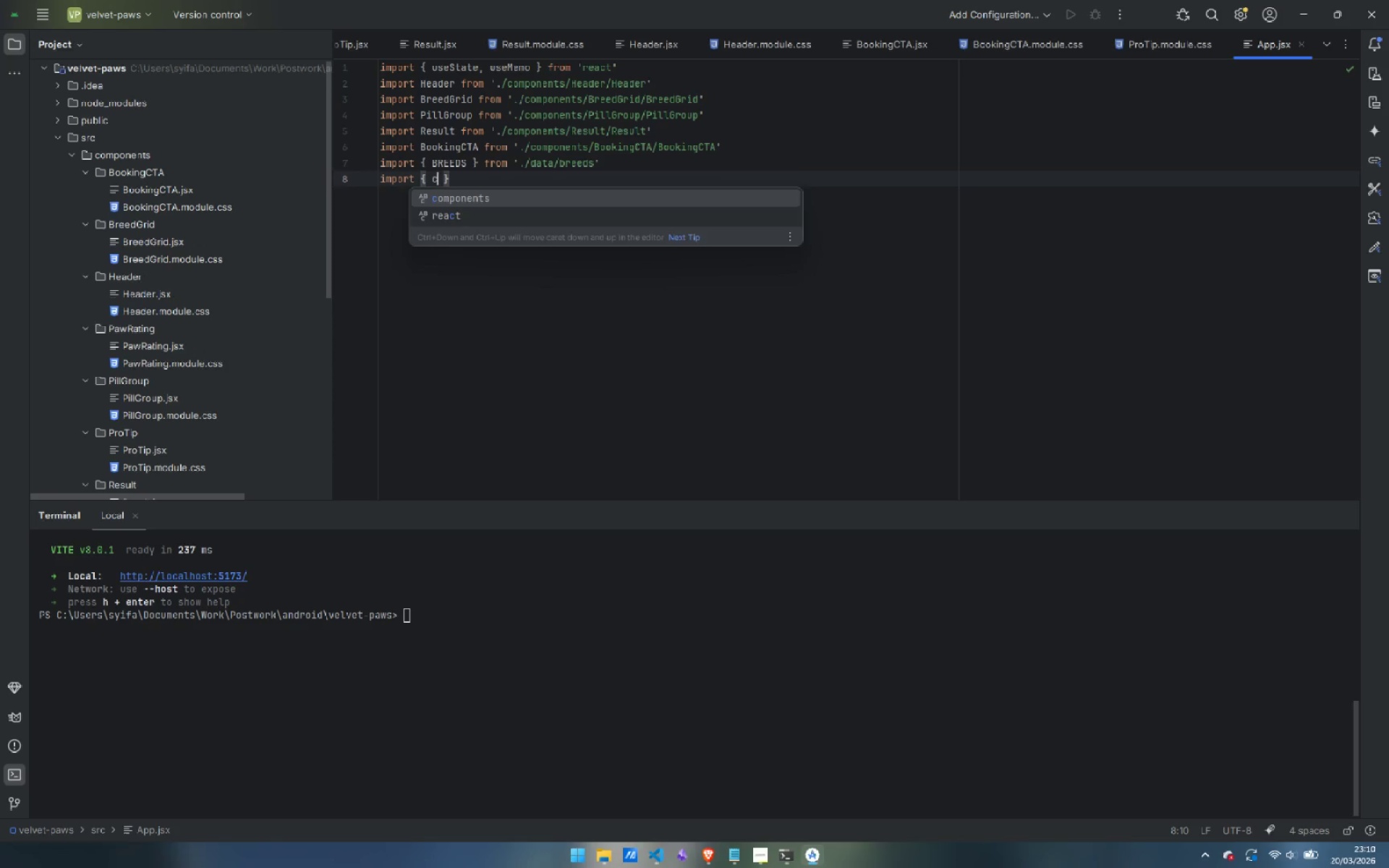 
 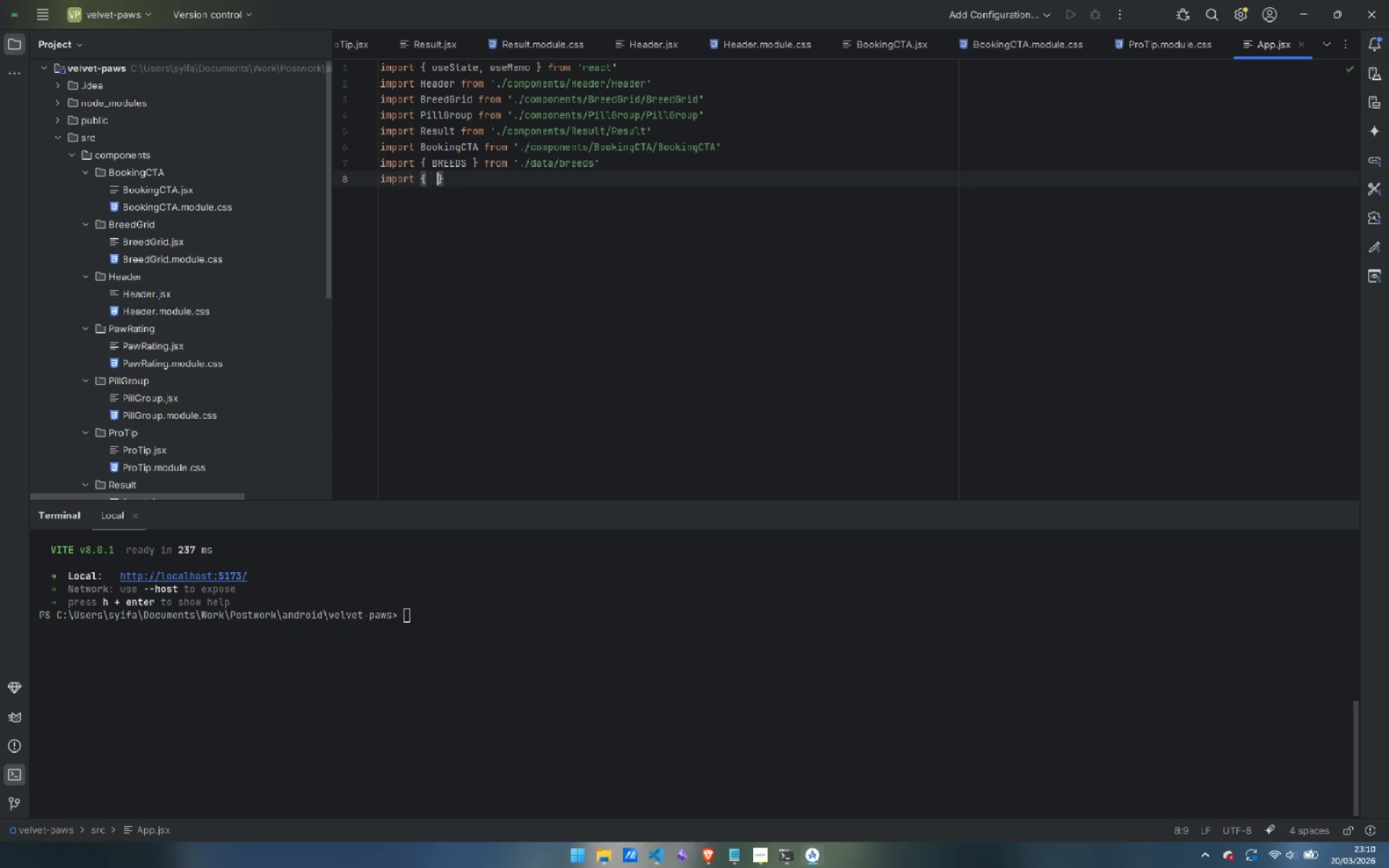 
key(ArrowLeft)
 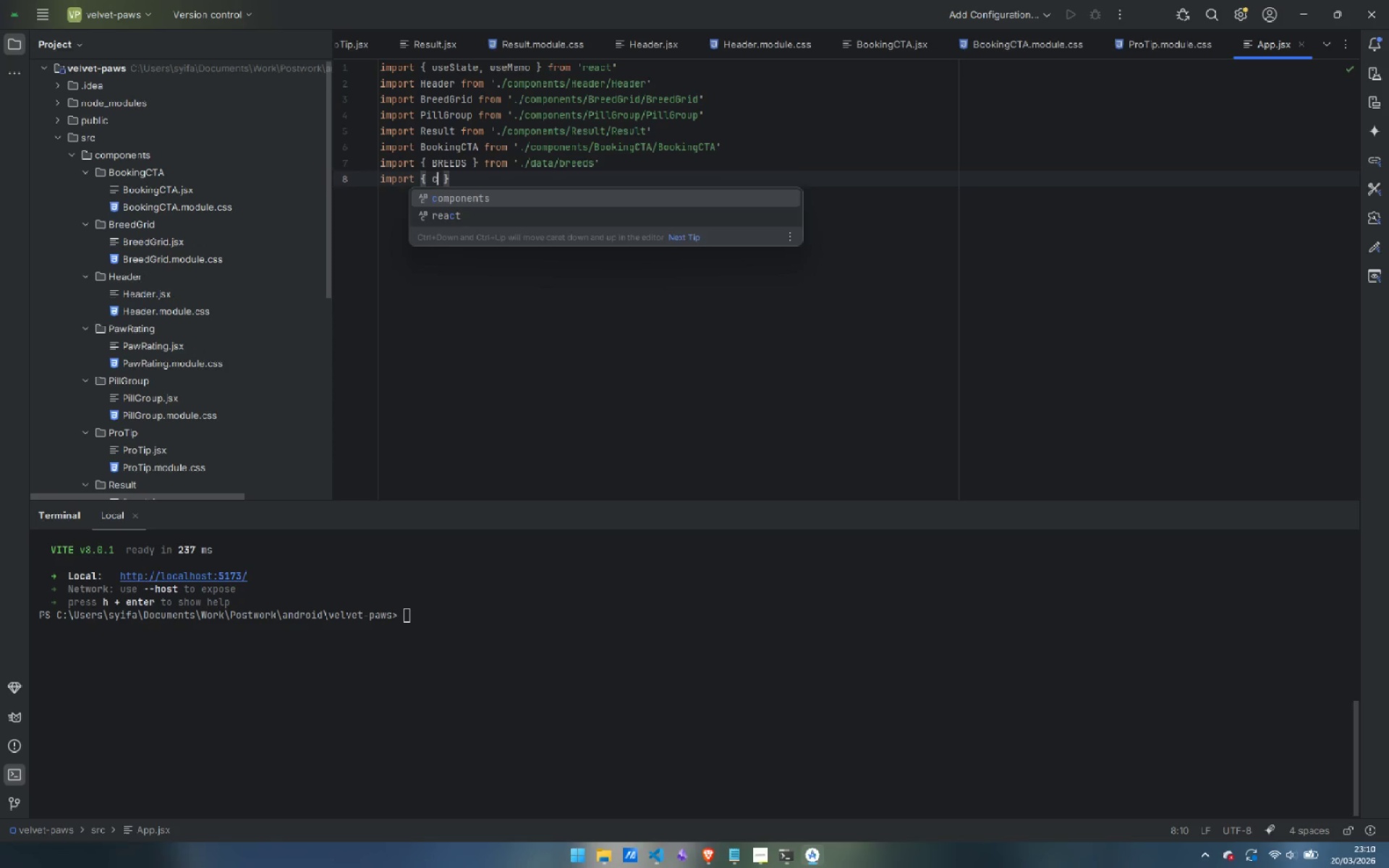 
type(calcule)
key(Backspace)
type(ate)
 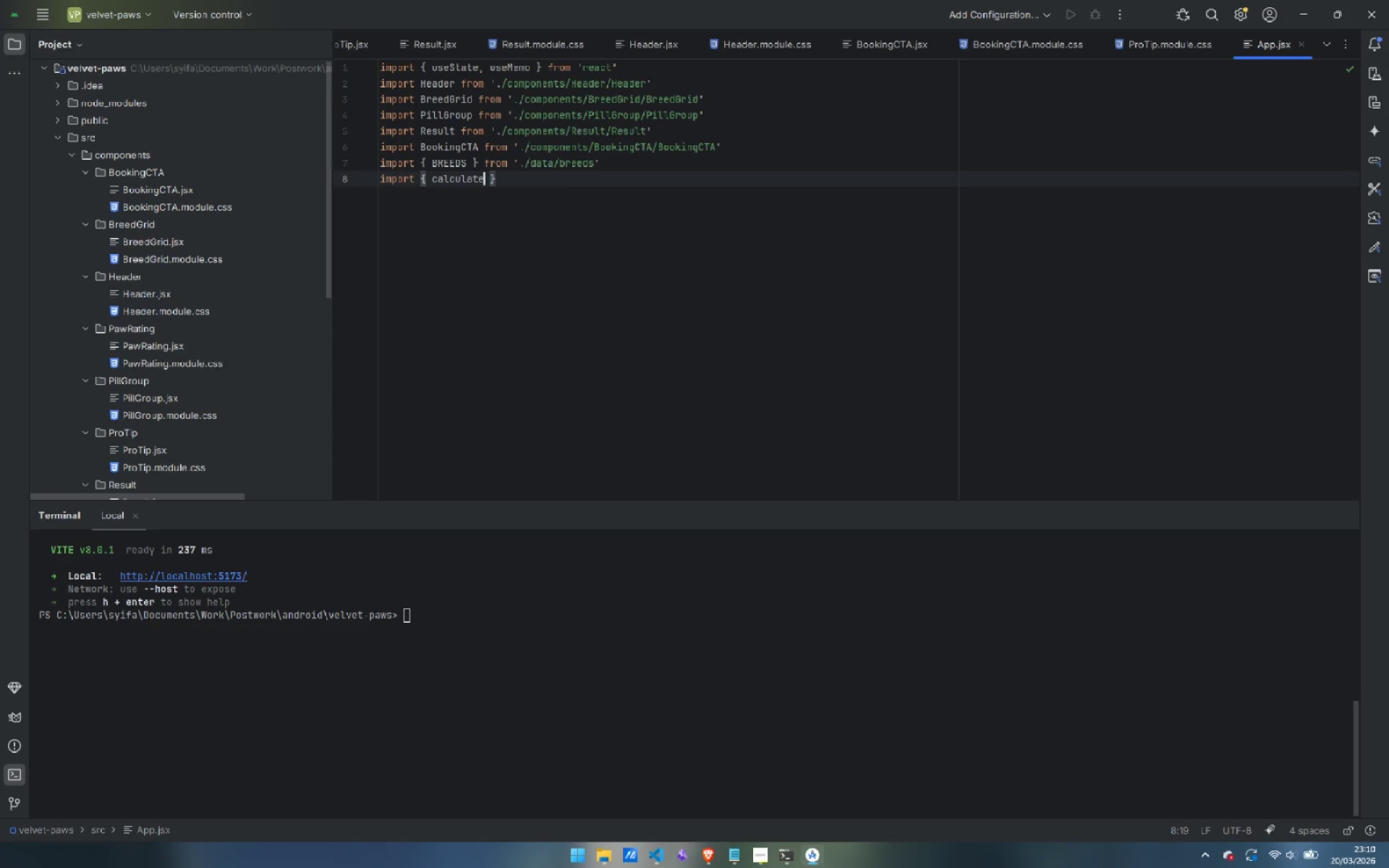 
key(ArrowRight)
 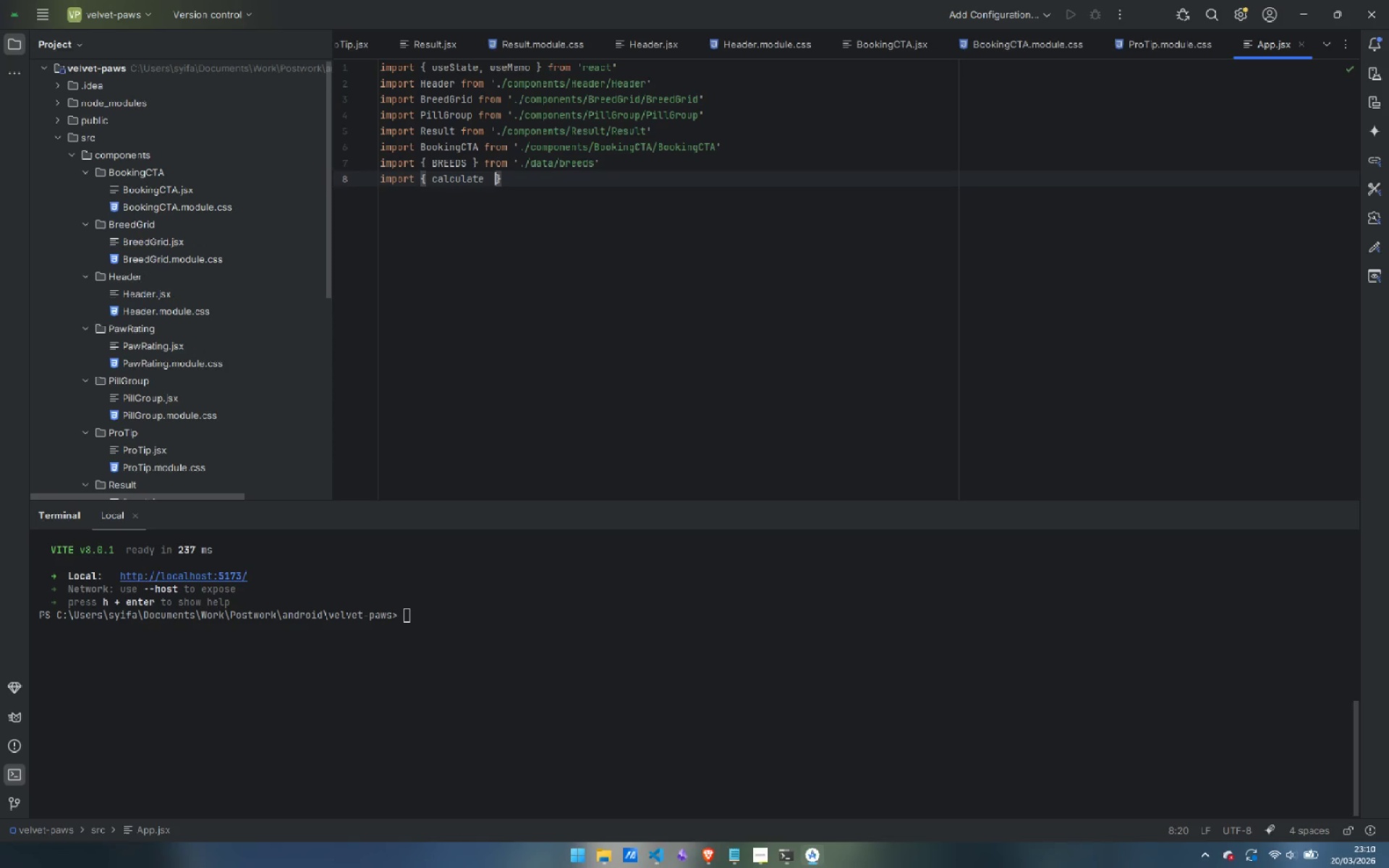 
key(Space)
 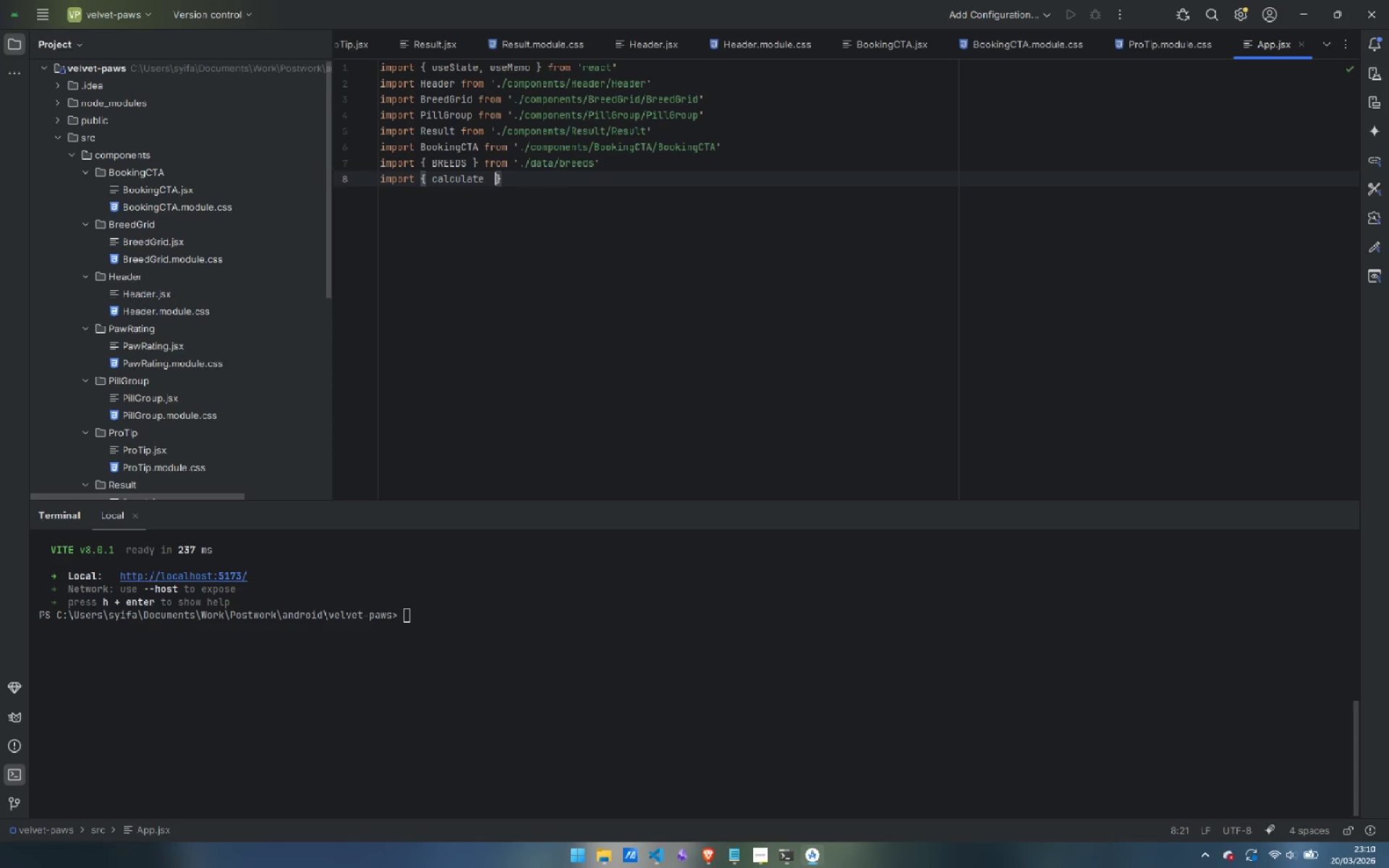 
key(Backspace)
 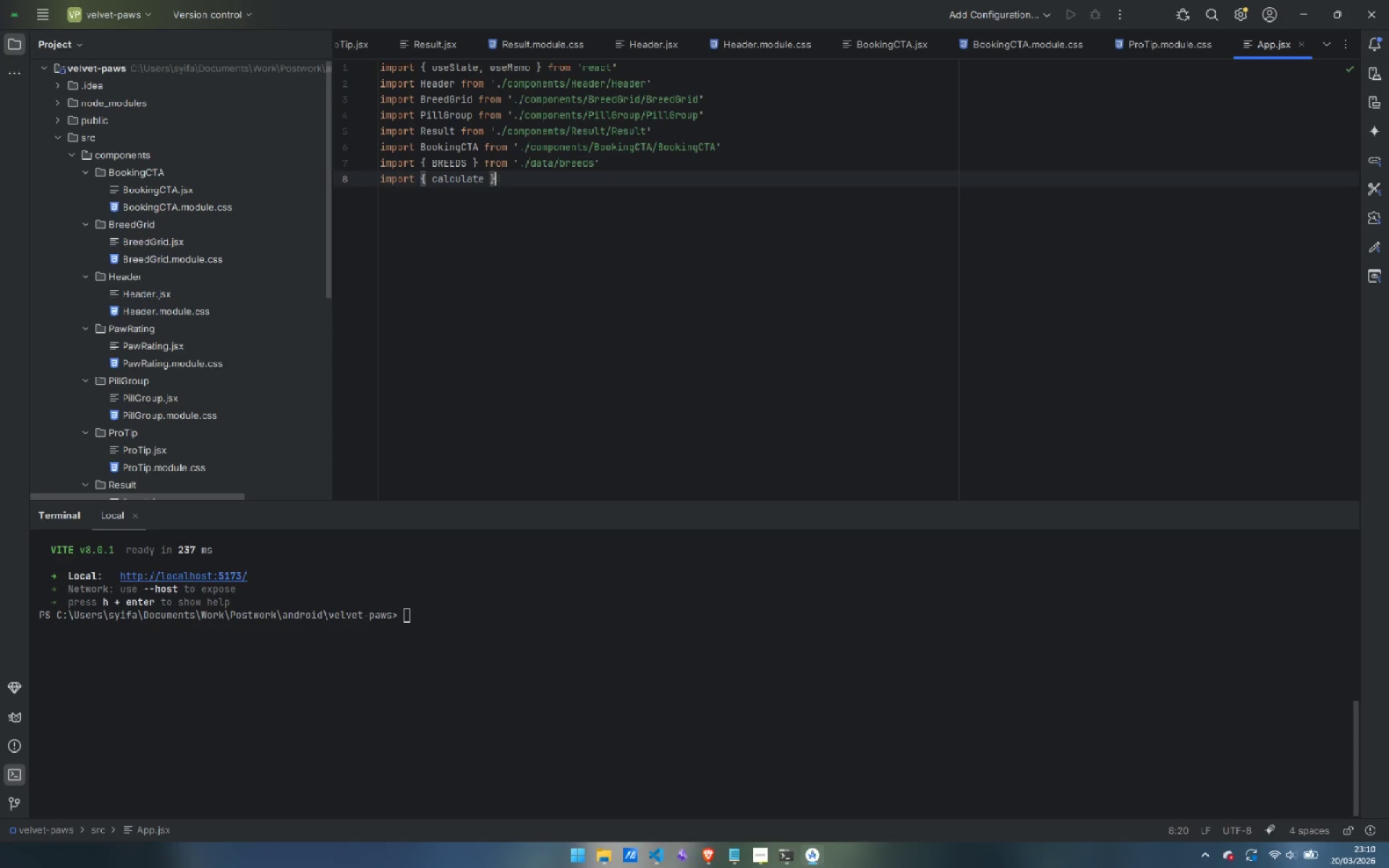 
key(ArrowRight)
 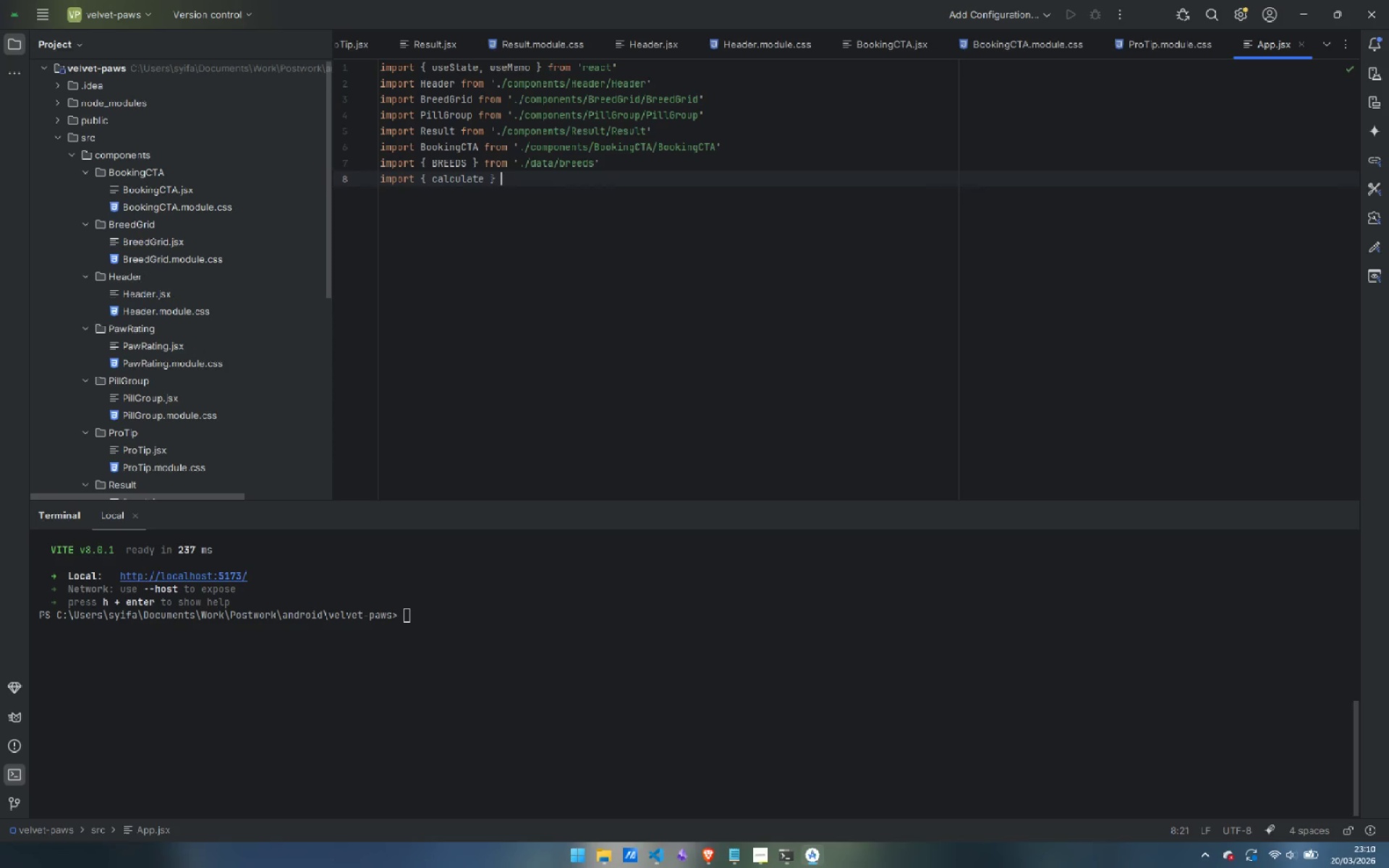 
type( from './utils)
 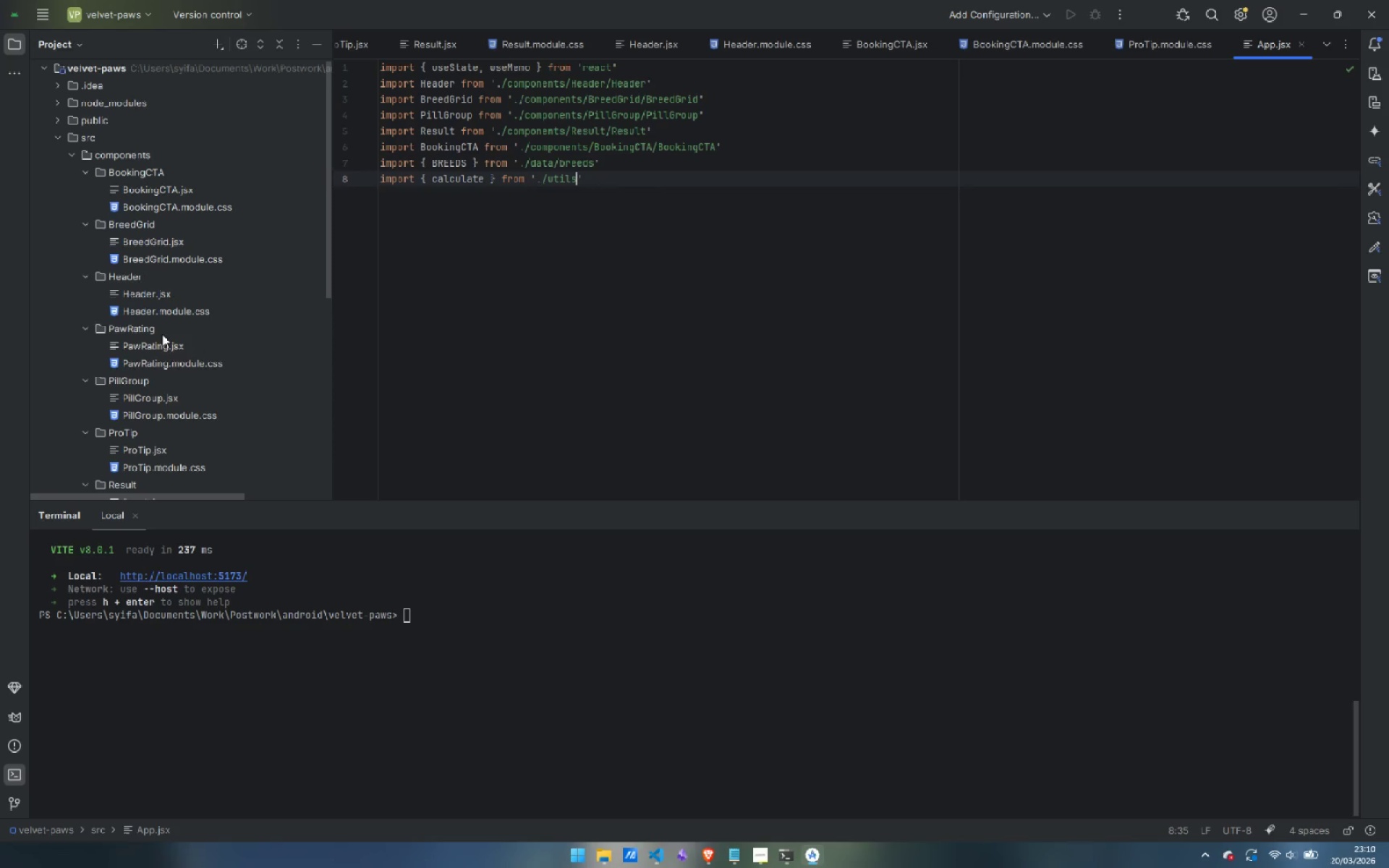 
scroll: coordinate [148, 331], scroll_direction: up, amount: 1.0
 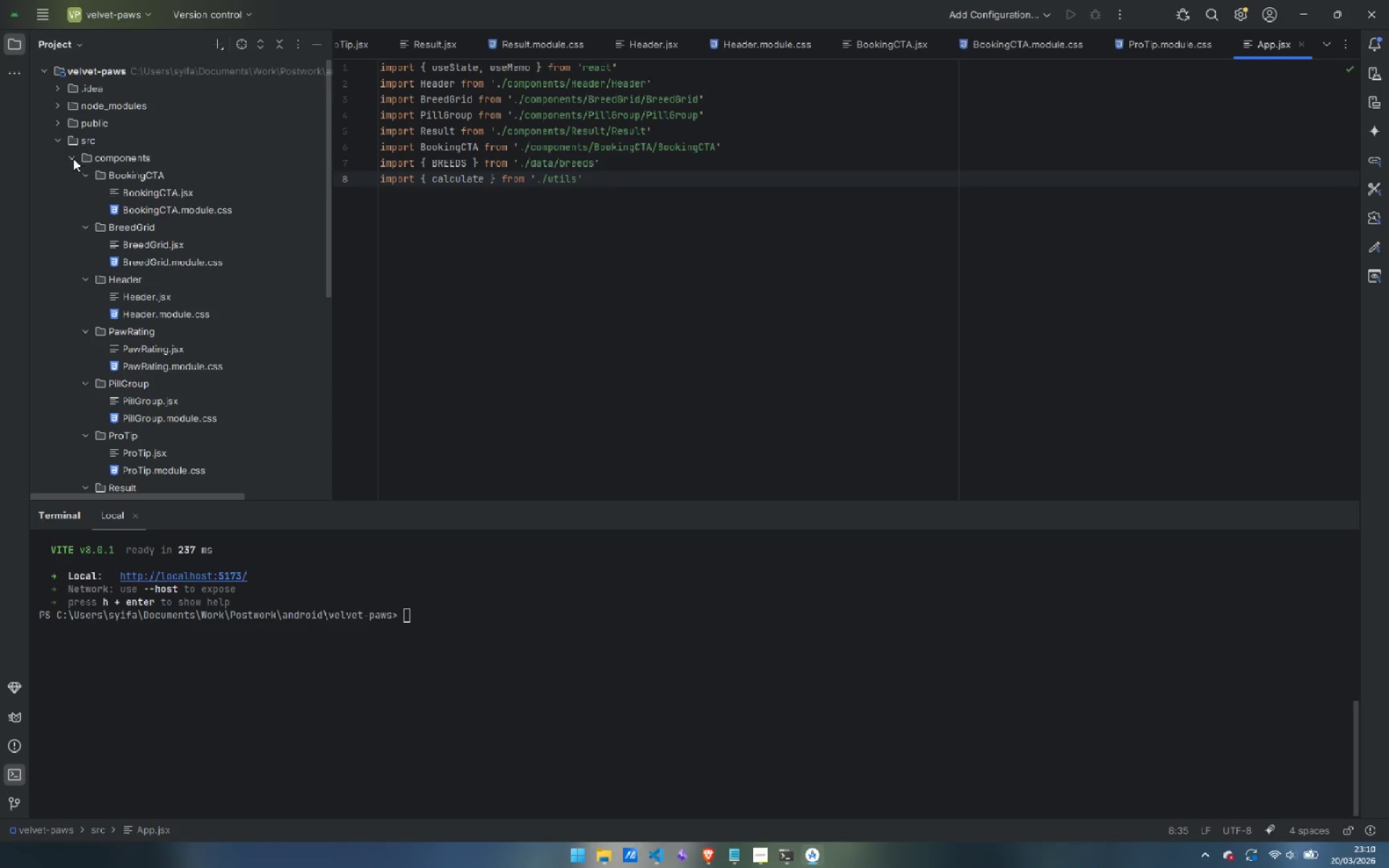 
left_click([72, 158])
 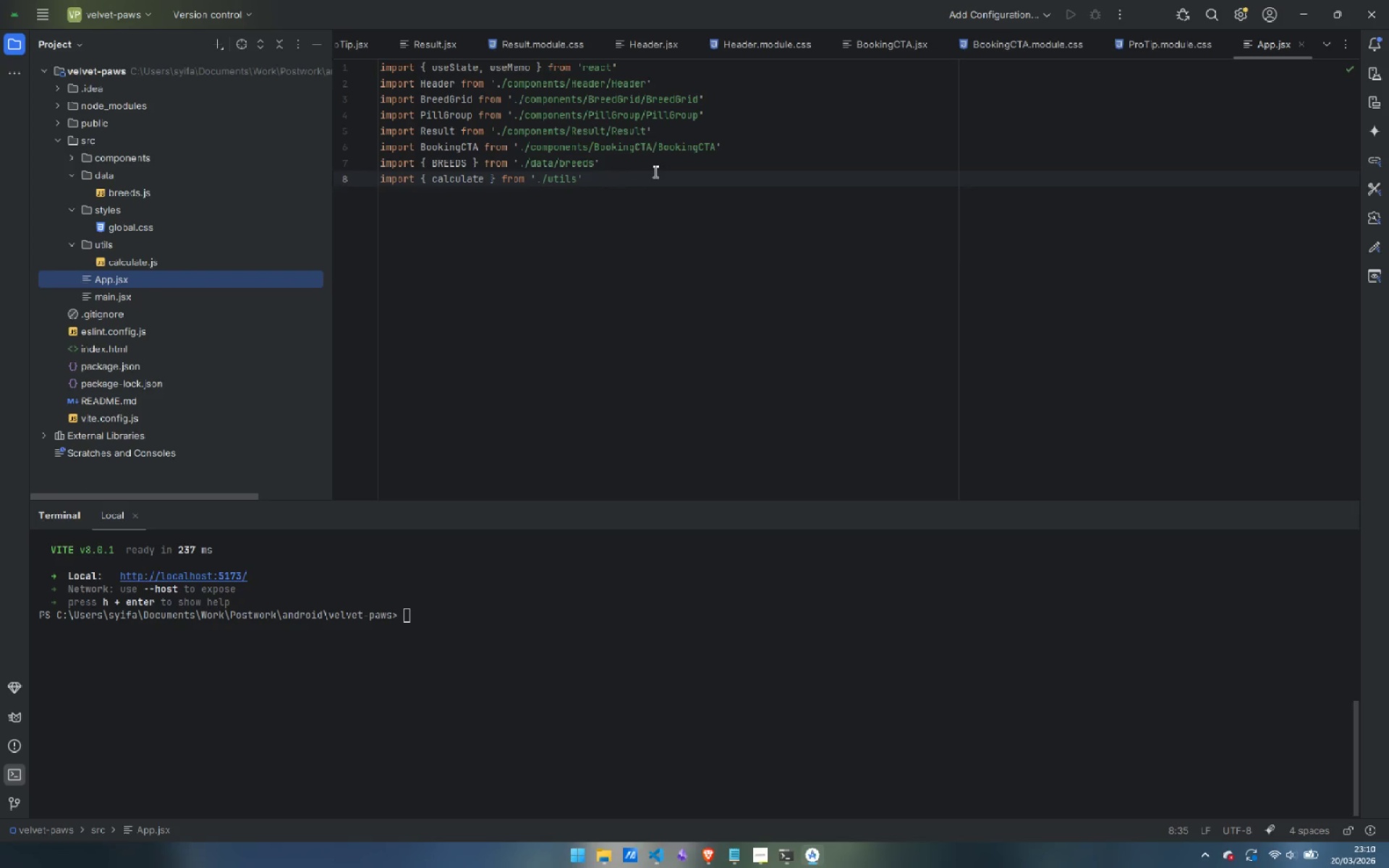 
left_click([631, 179])
 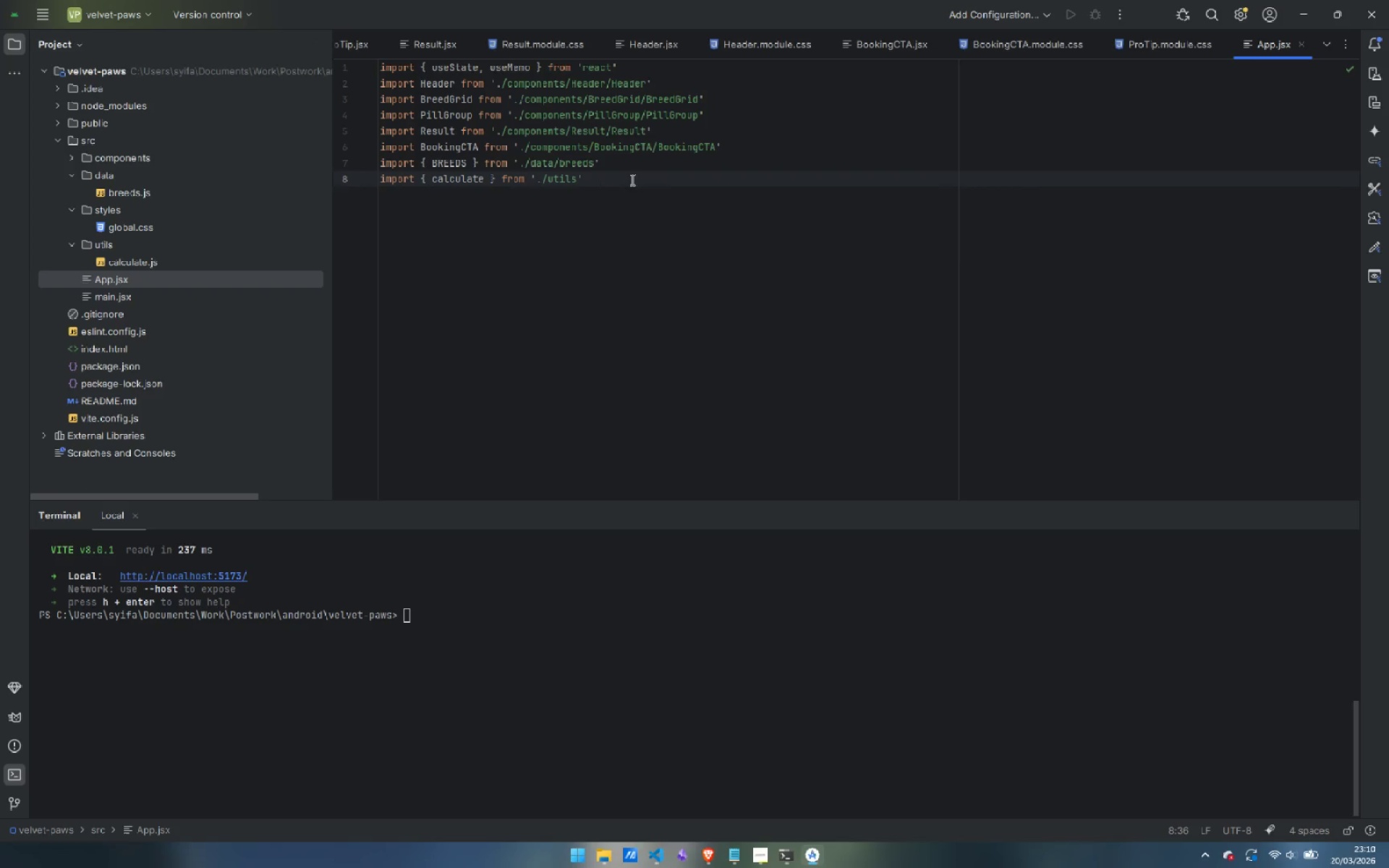 
key(ArrowLeft)
 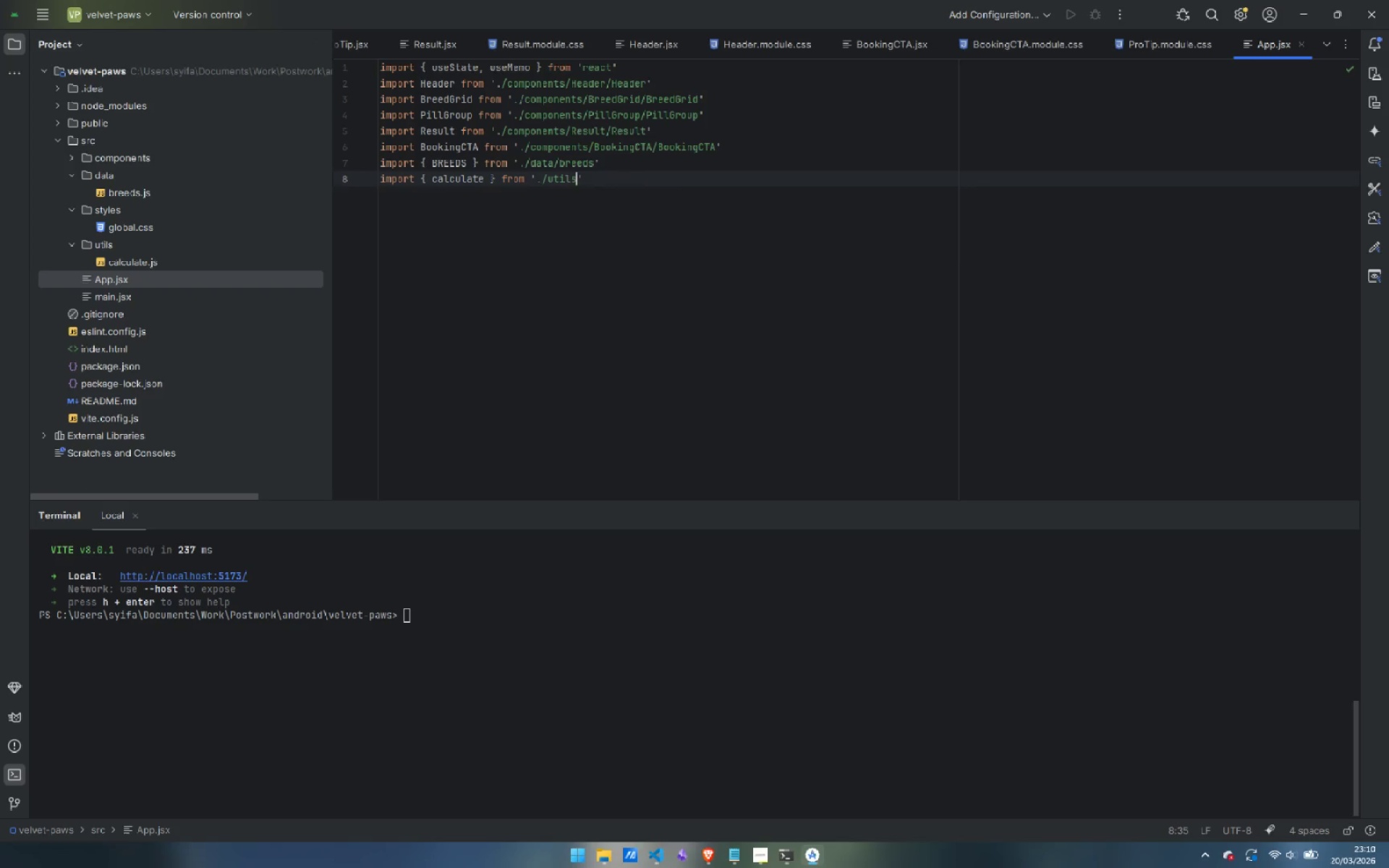 
type(/calcul)
 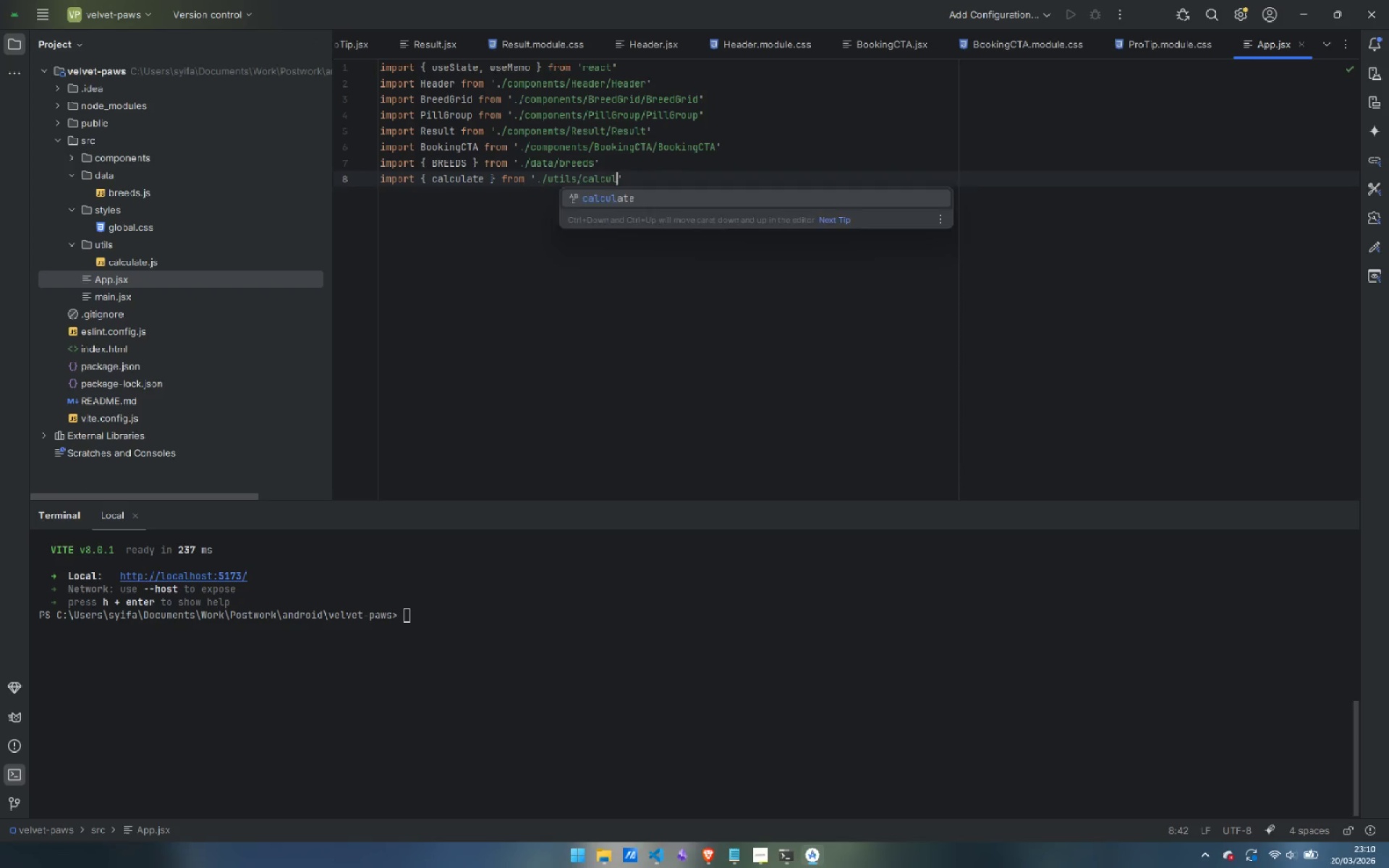 
key(Enter)
 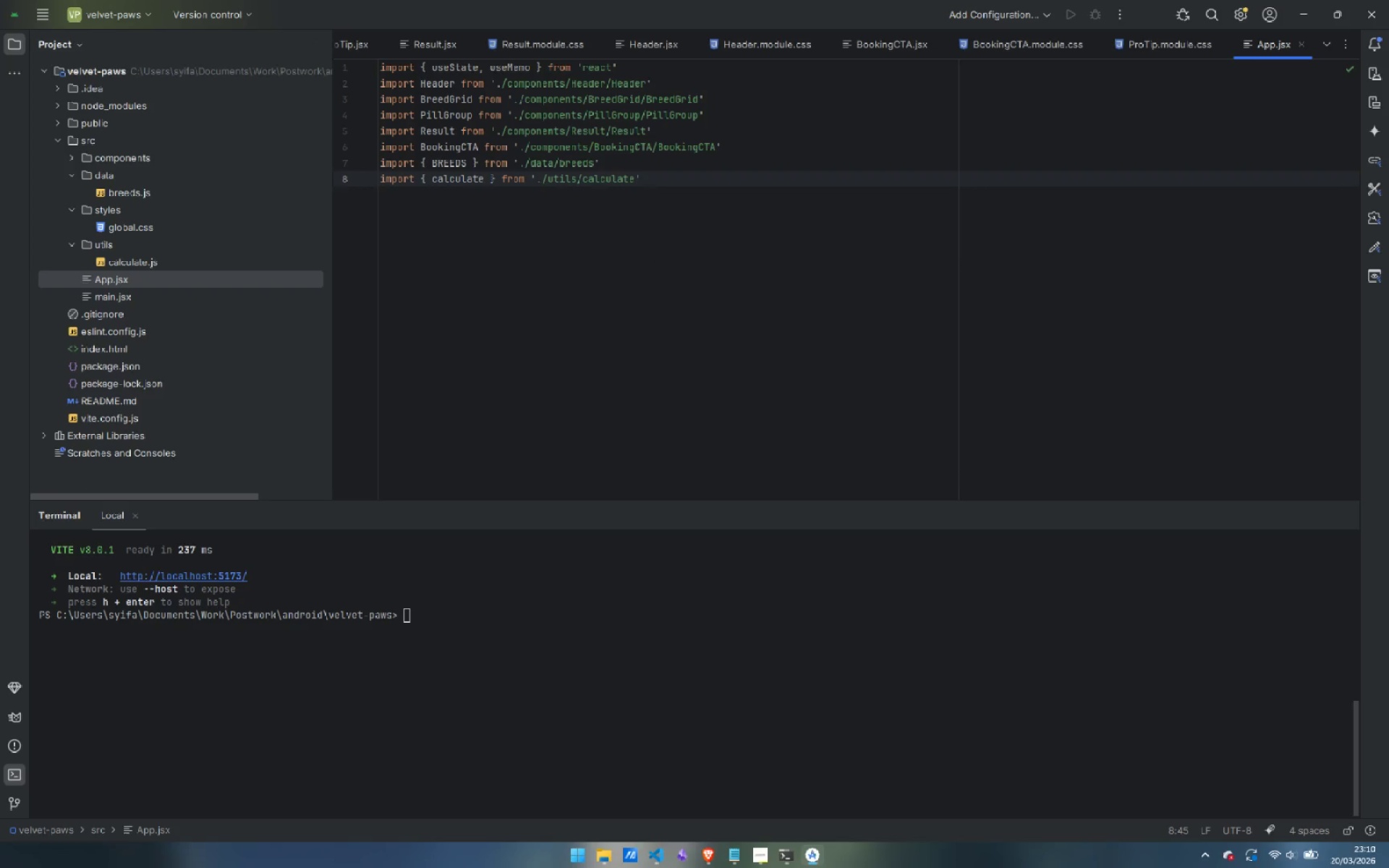 
key(ArrowRight)
 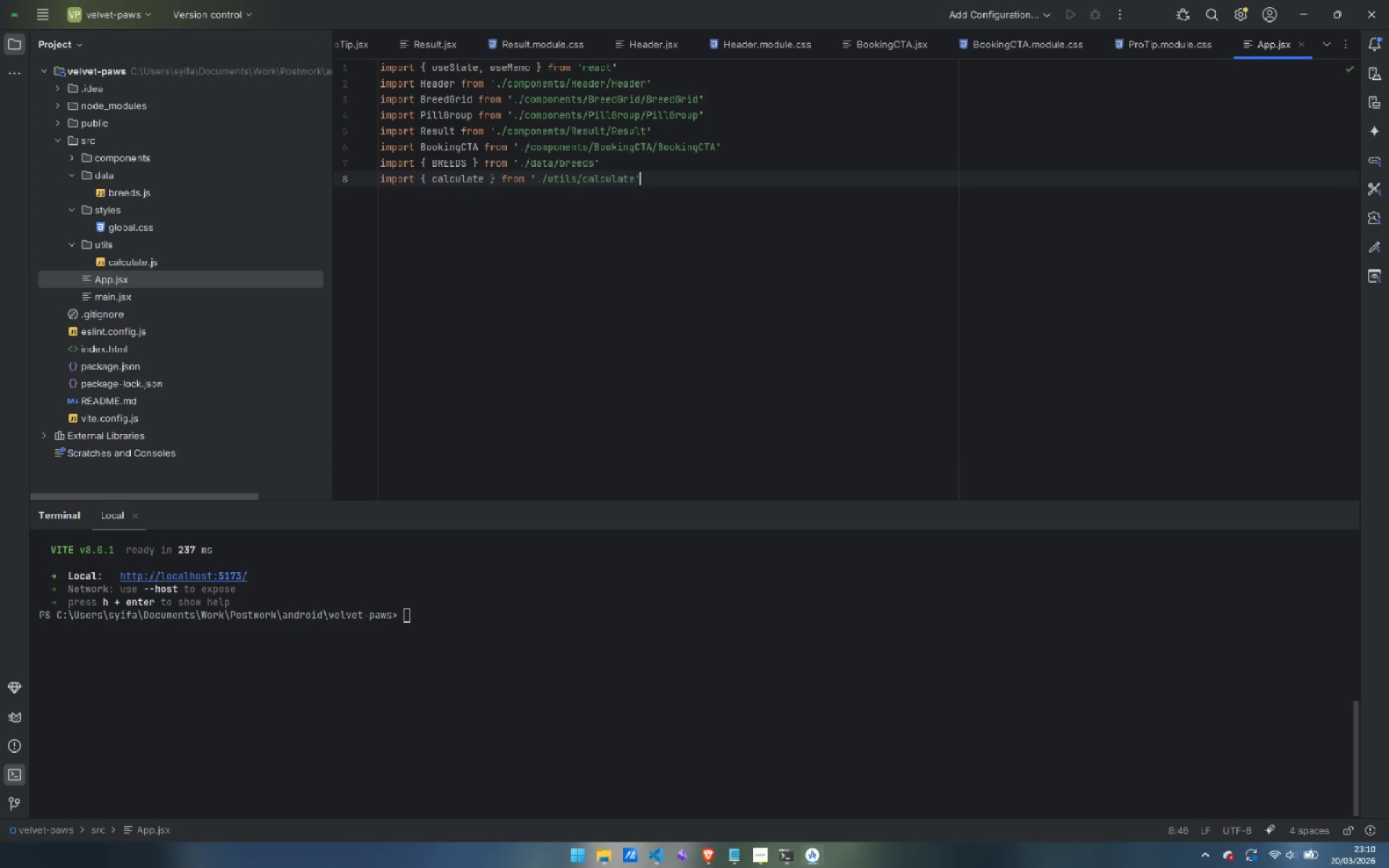 
key(Enter)
 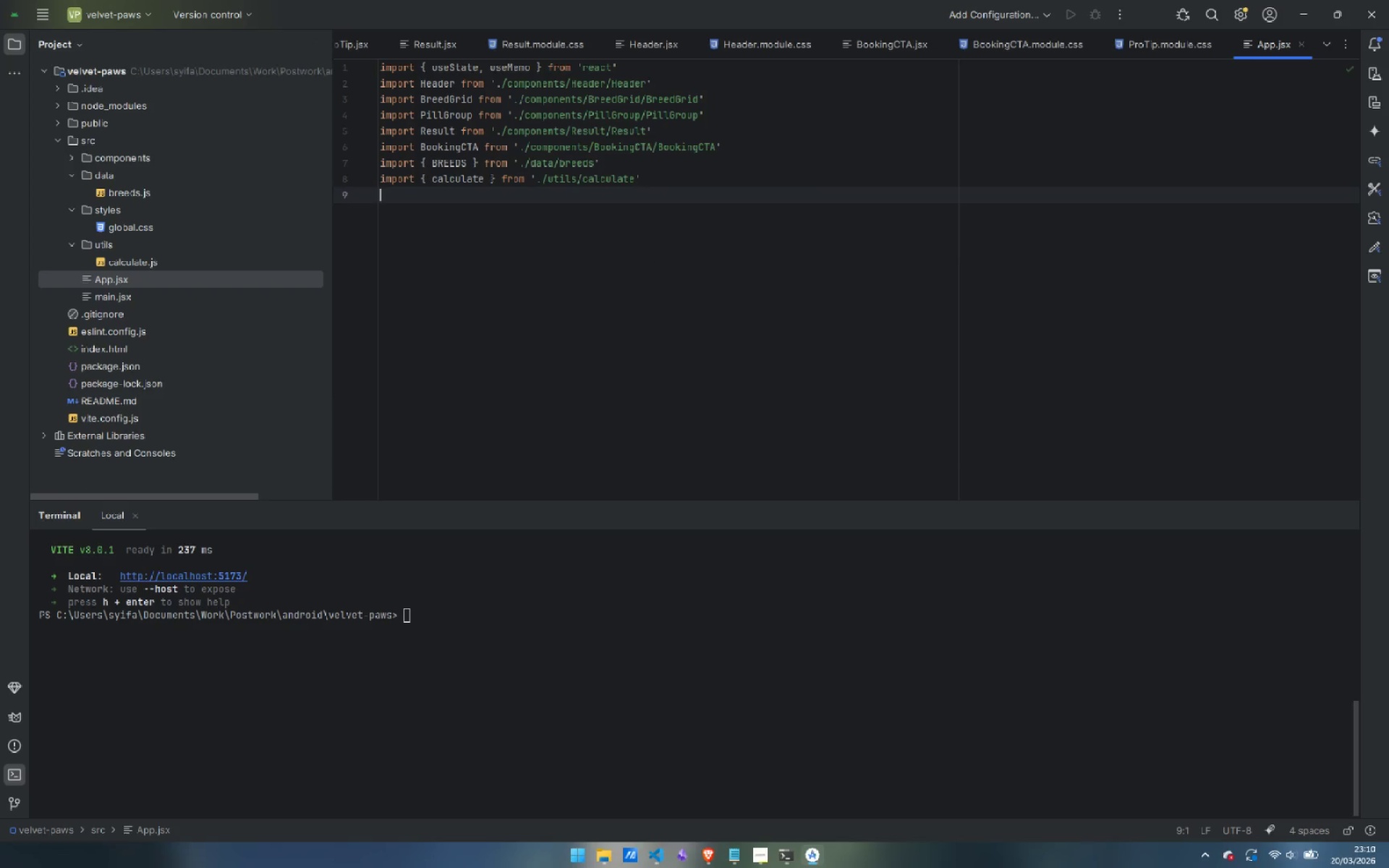 
type(import style)
 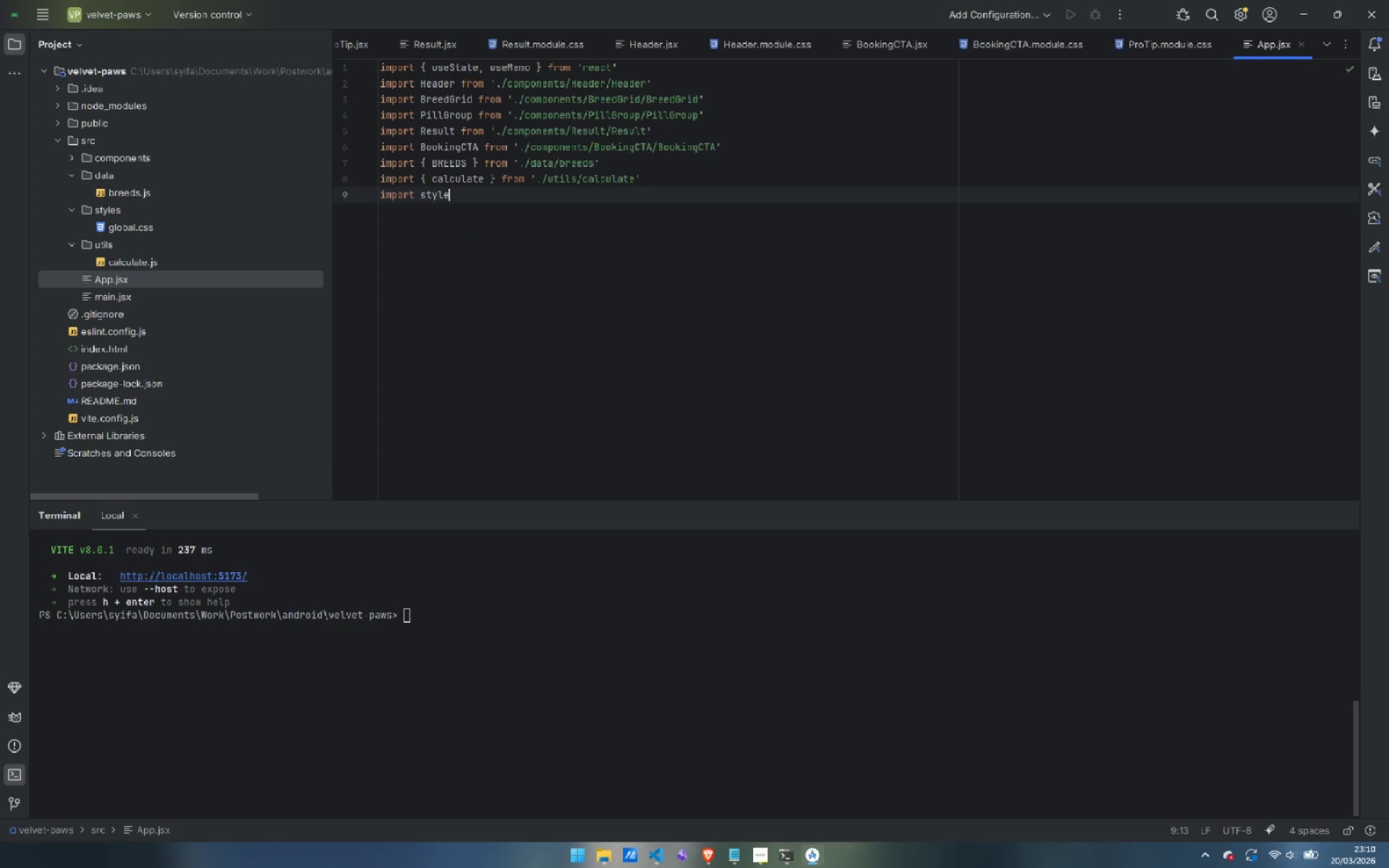 
type(s from 'app)
 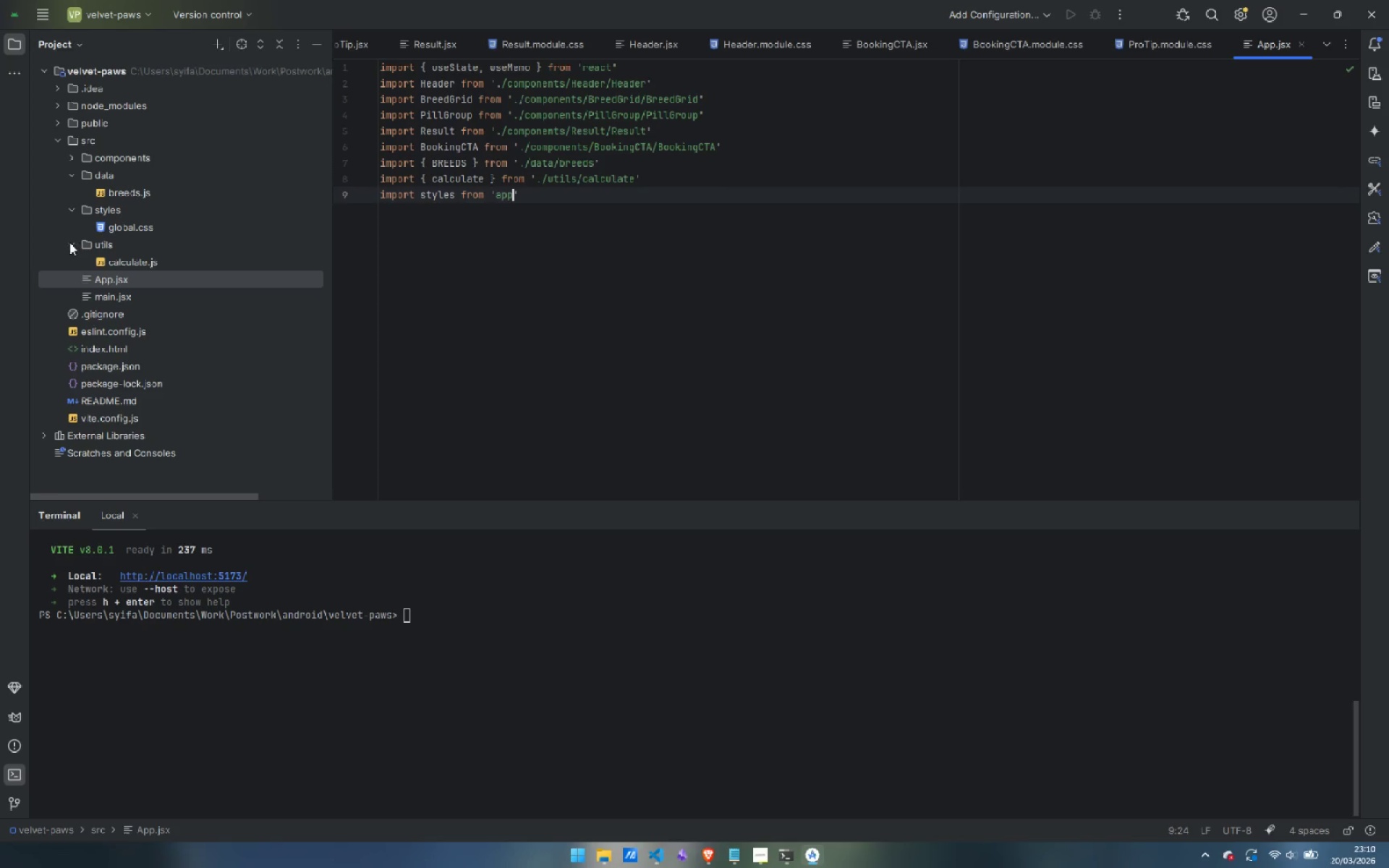 
right_click([82, 140])
 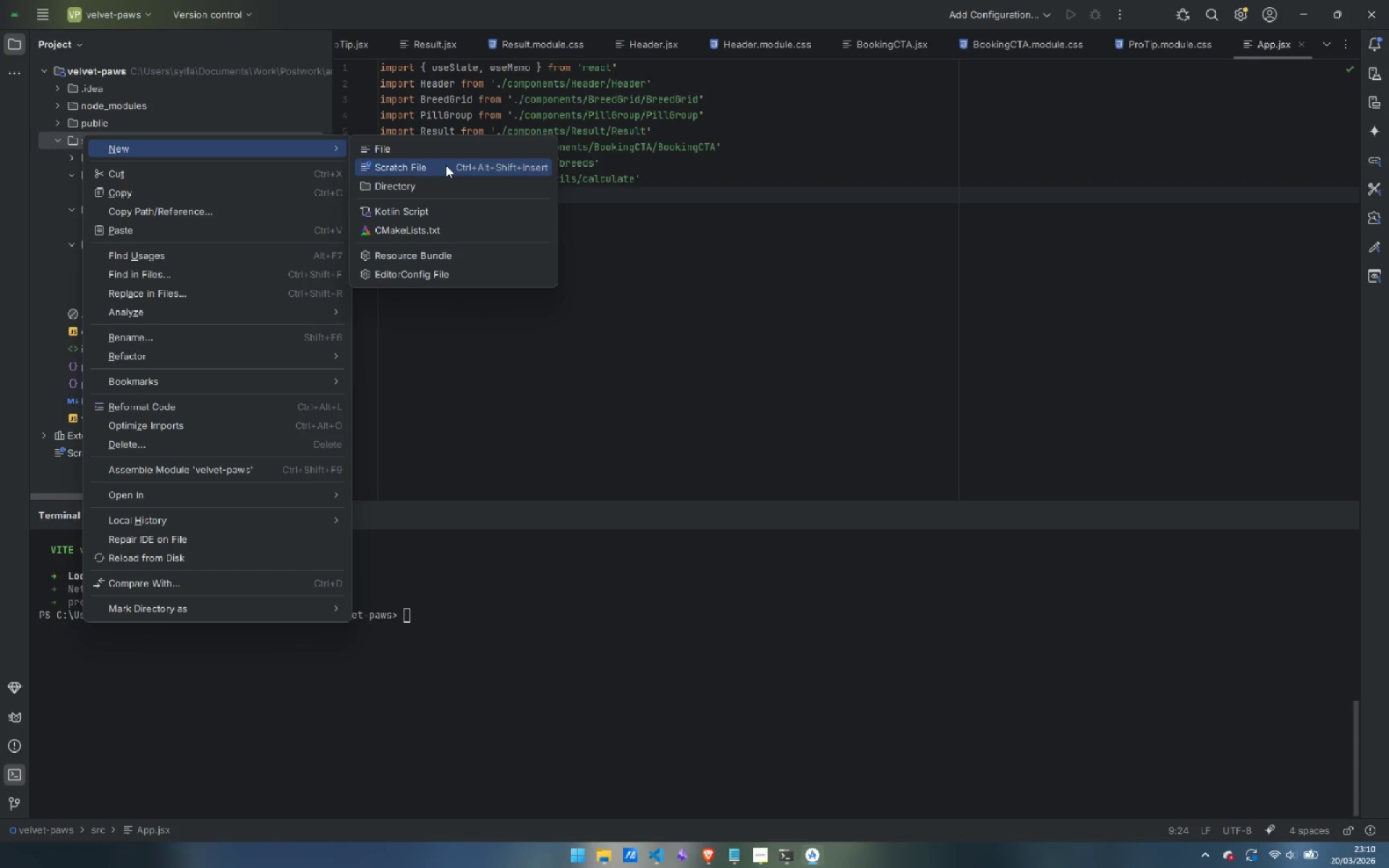 
left_click([449, 145])
 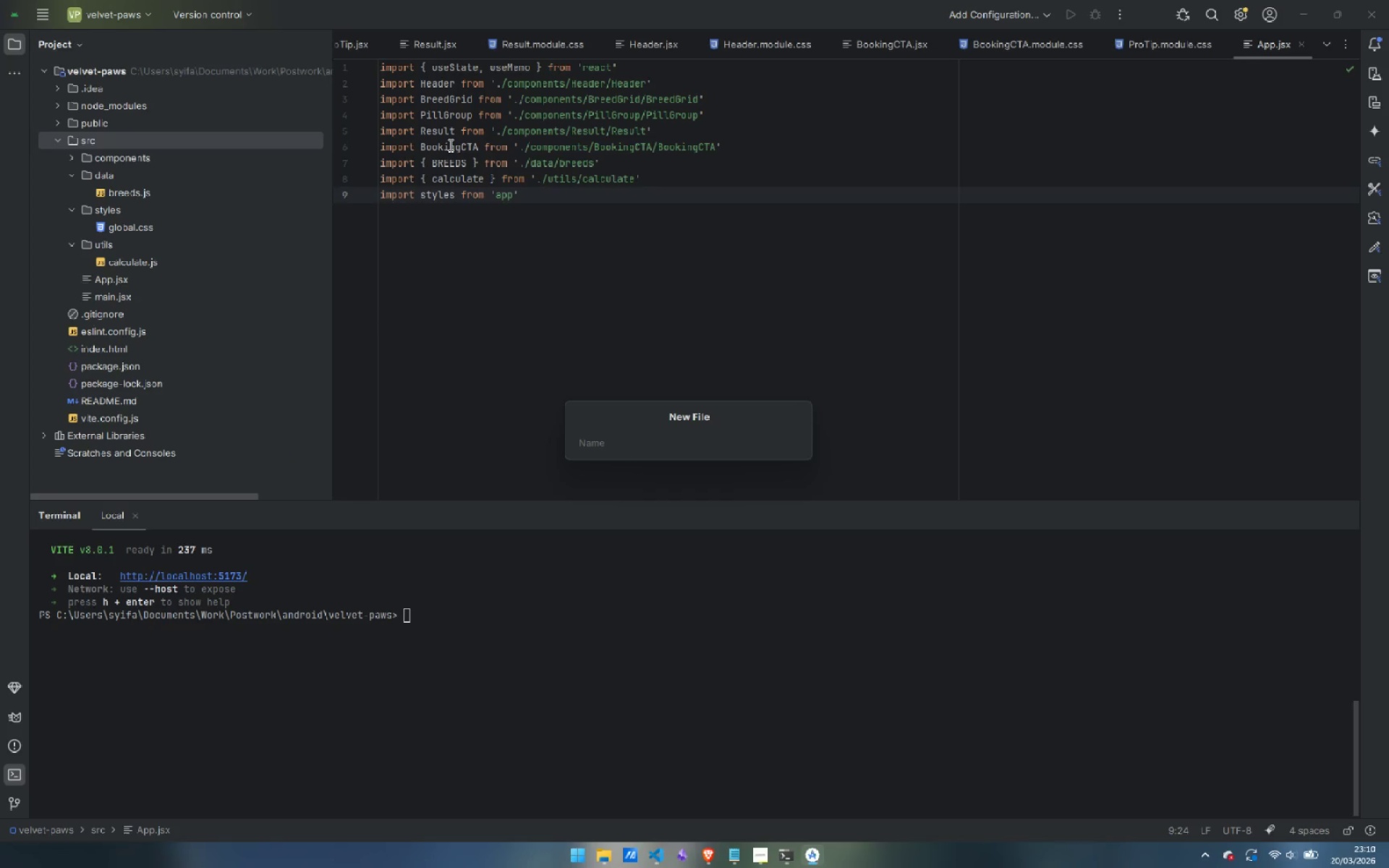 
type(App.module.css)
 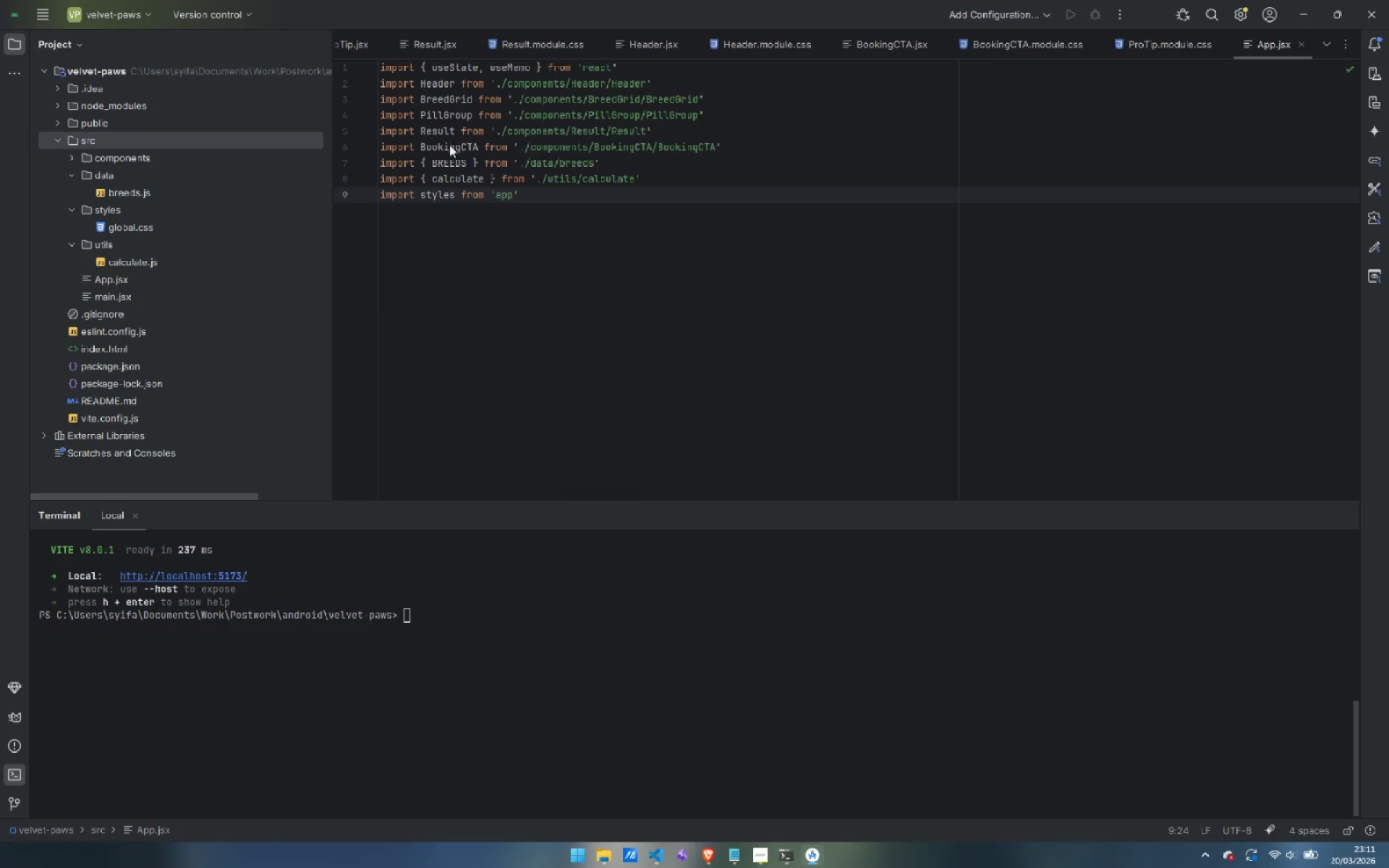 
key(Enter)
 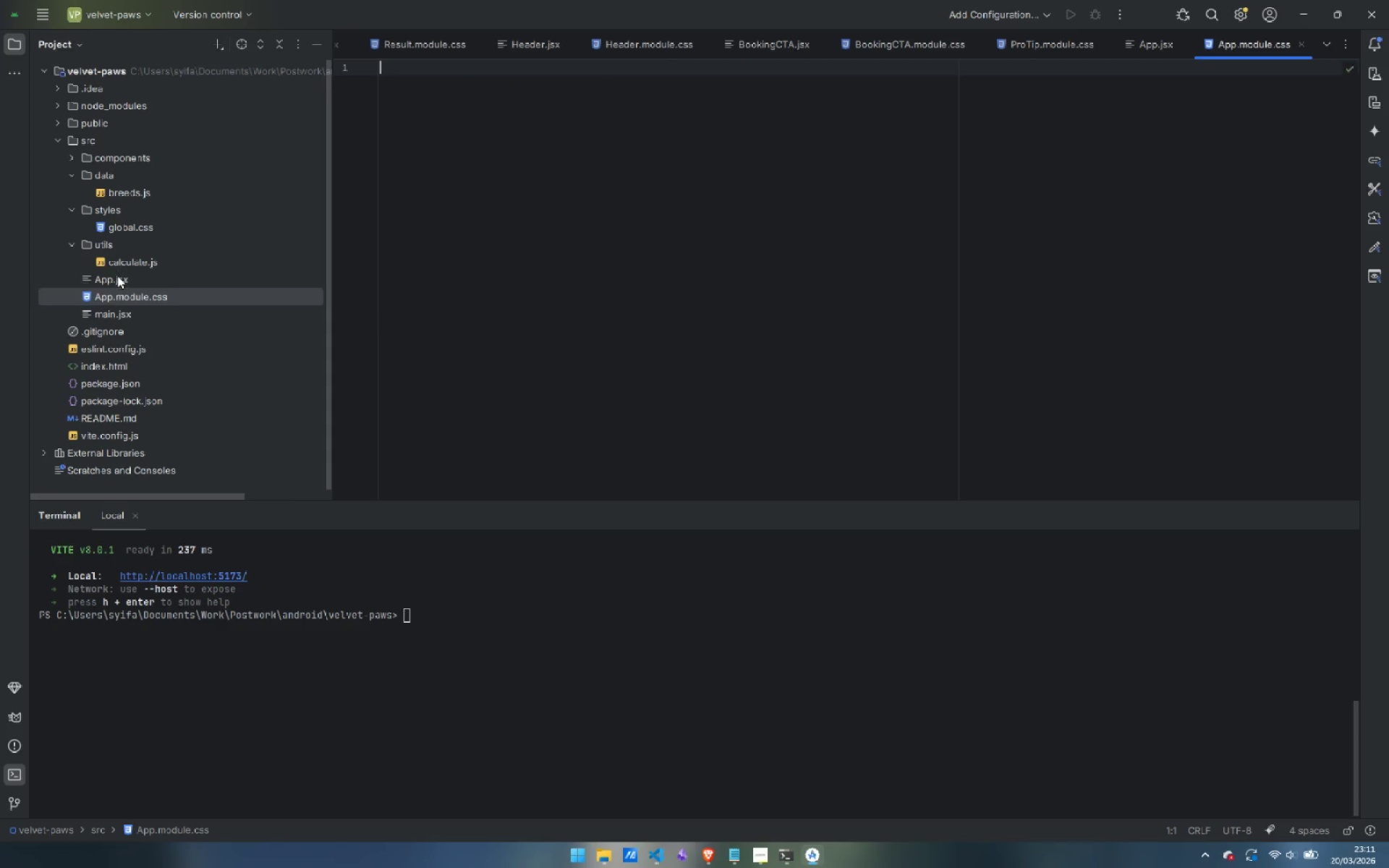 
double_click([117, 277])
 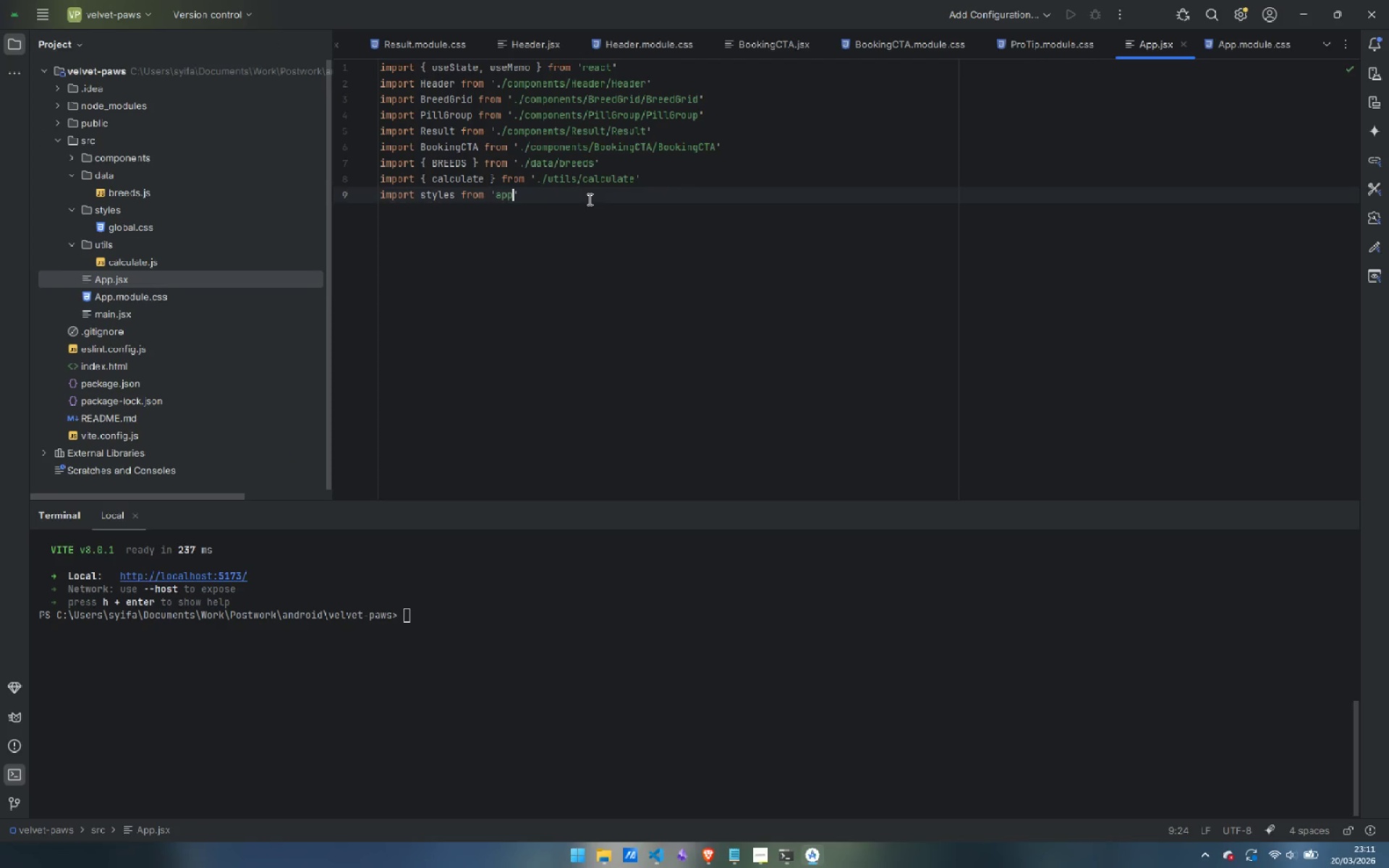 
key(Control+ControlLeft)
 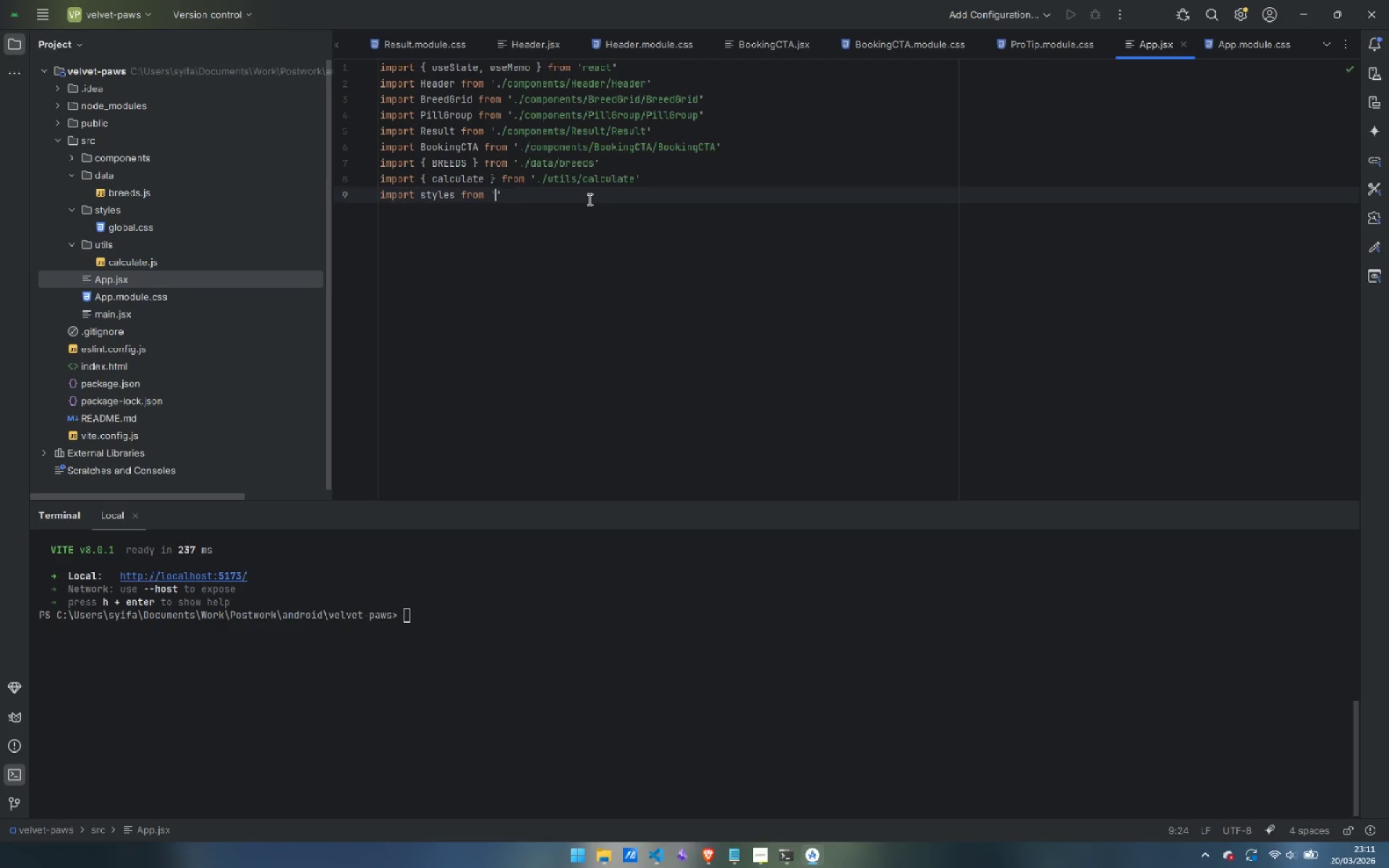 
key(Control+Backspace)
 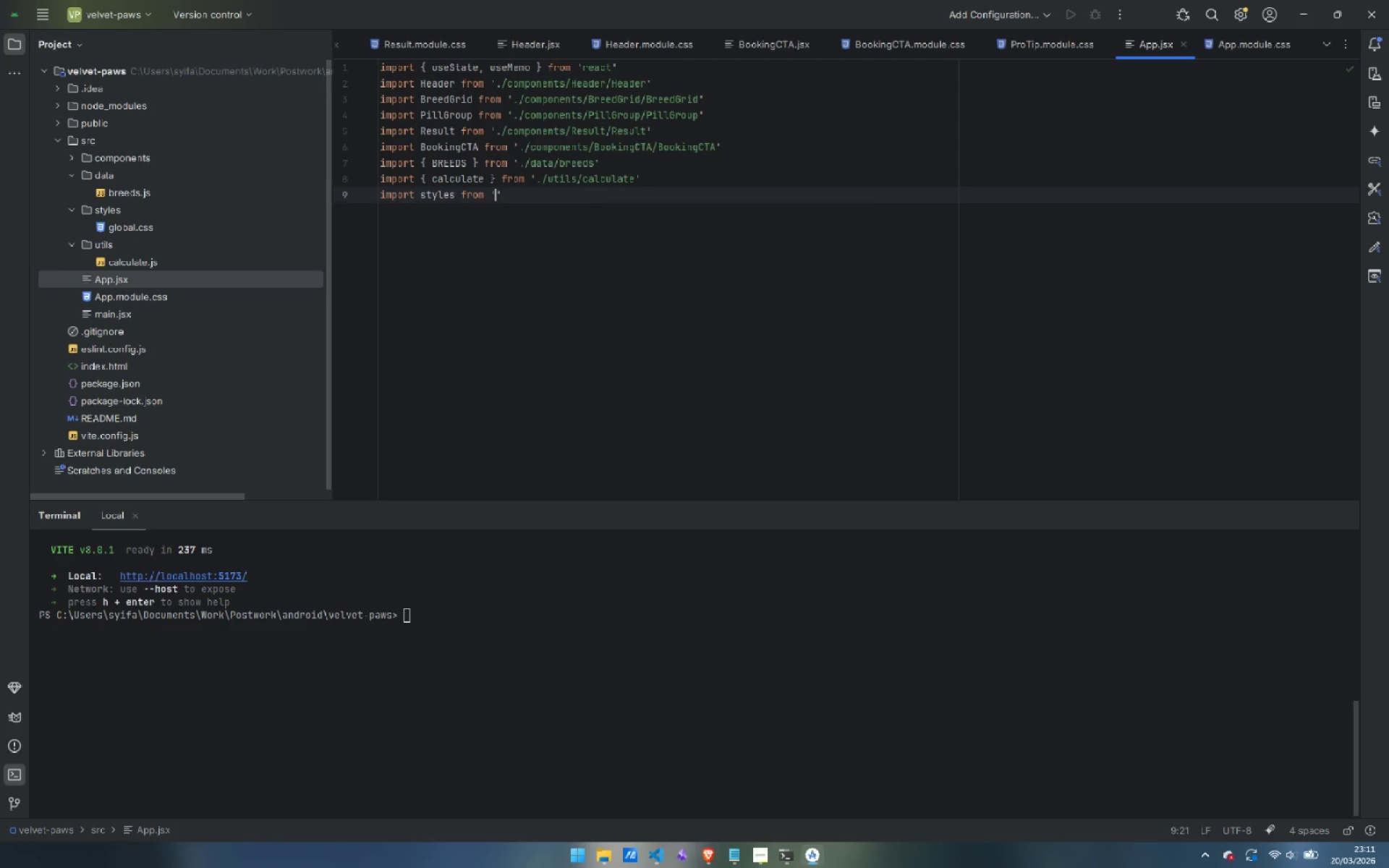 
type(App.module)
 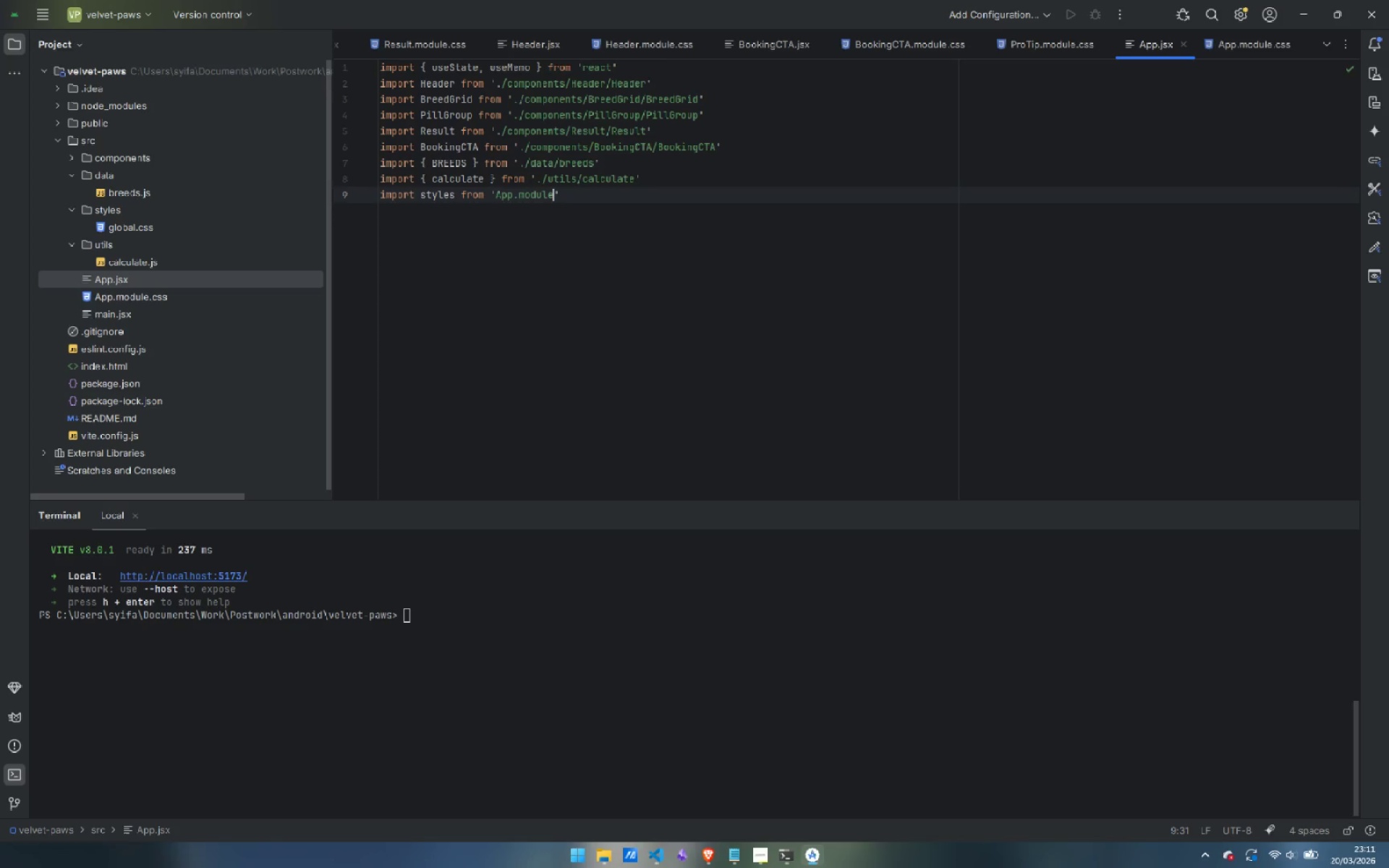 
key(Control+ArrowLeft)
 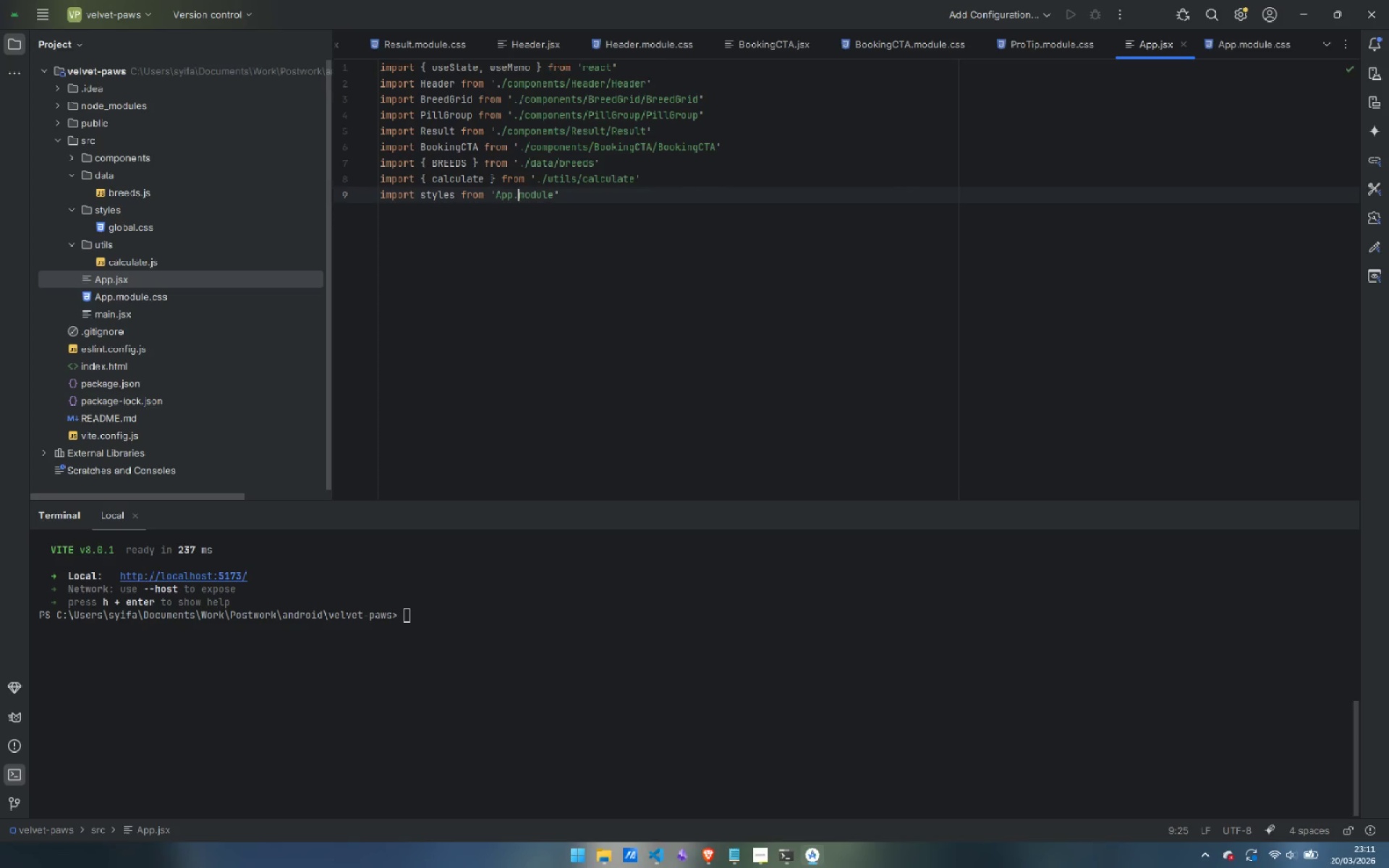 
key(Control+ArrowLeft)
 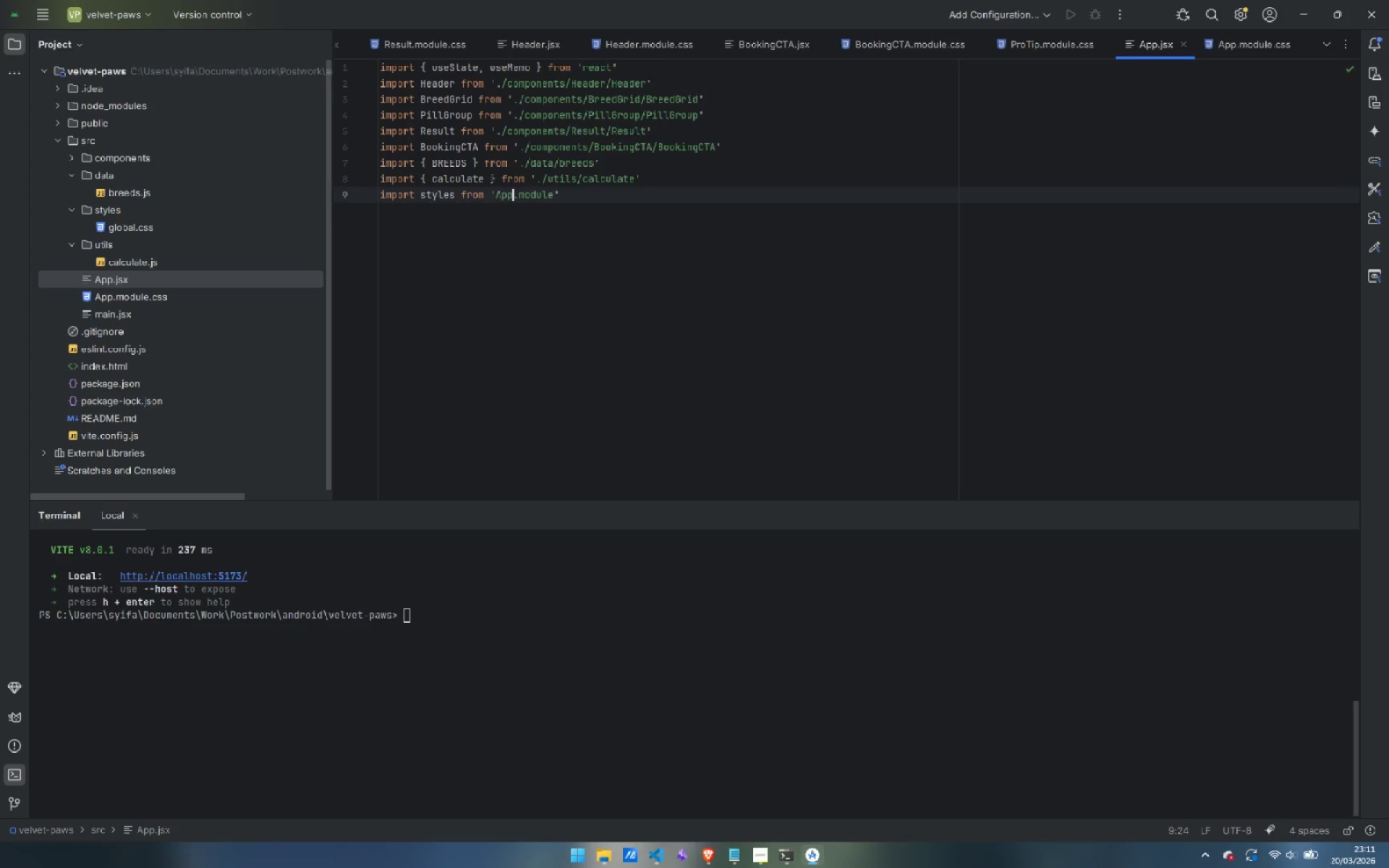 
key(Control+ControlLeft)
 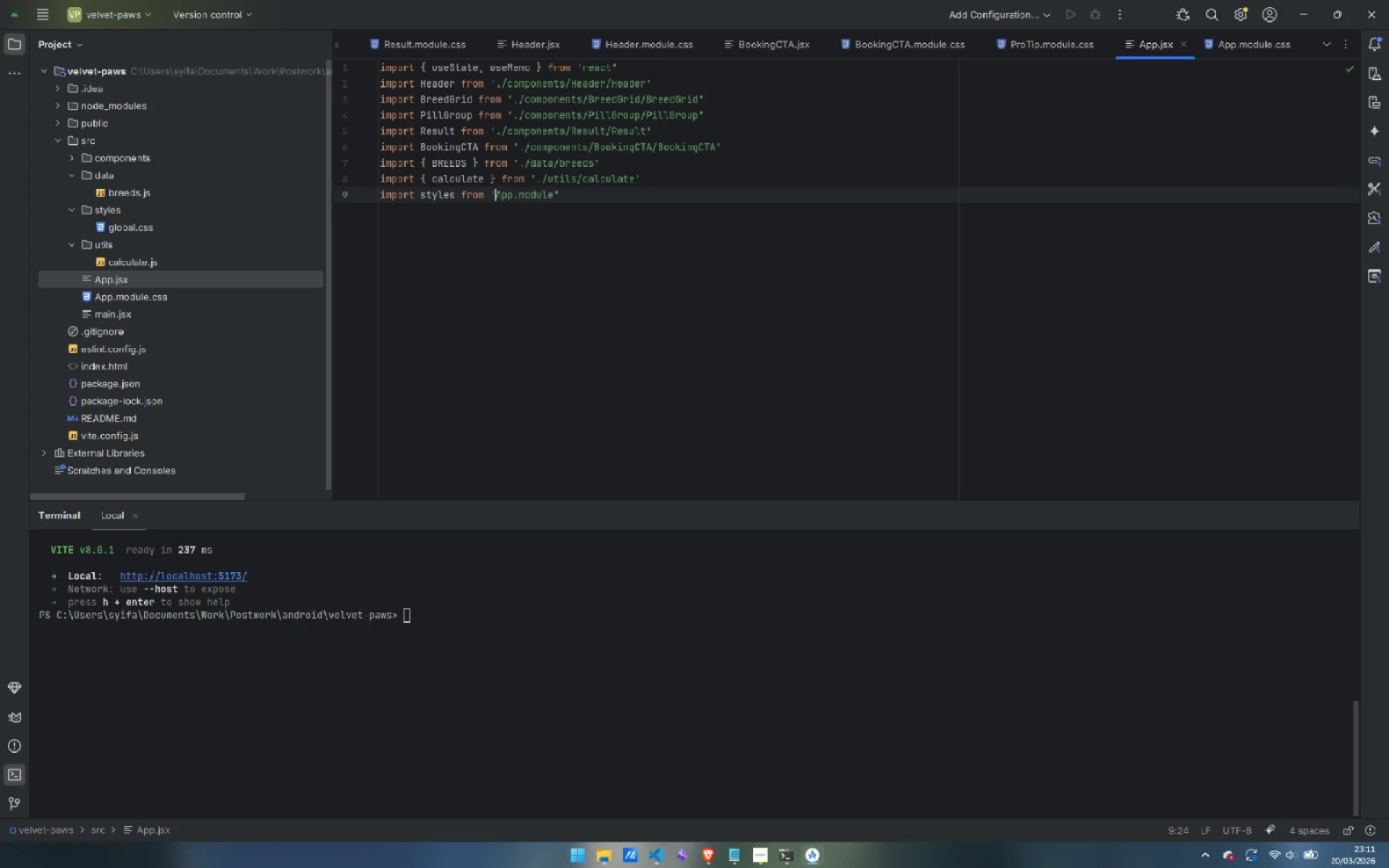 
key(Control+ArrowLeft)
 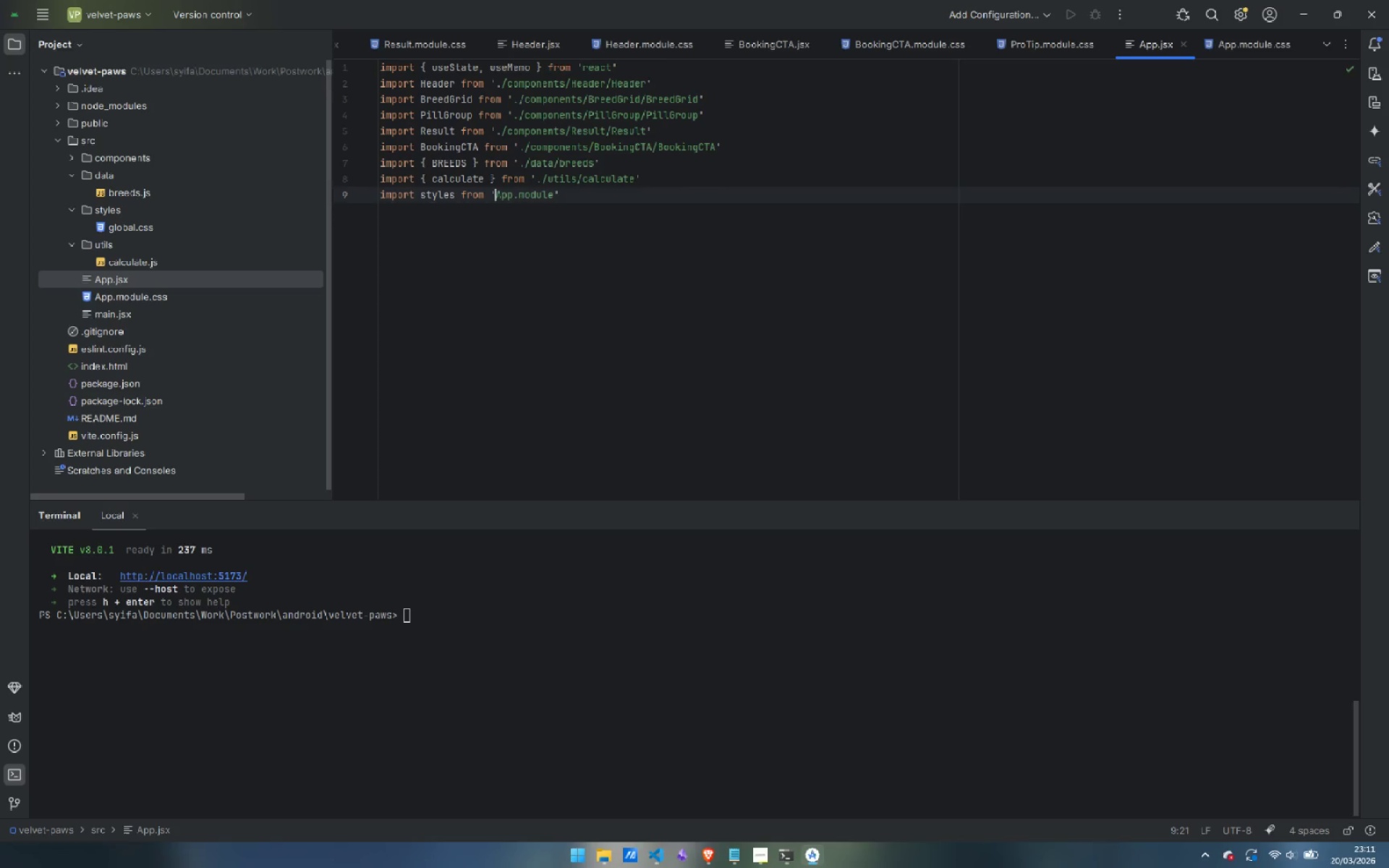 
key(Period)
 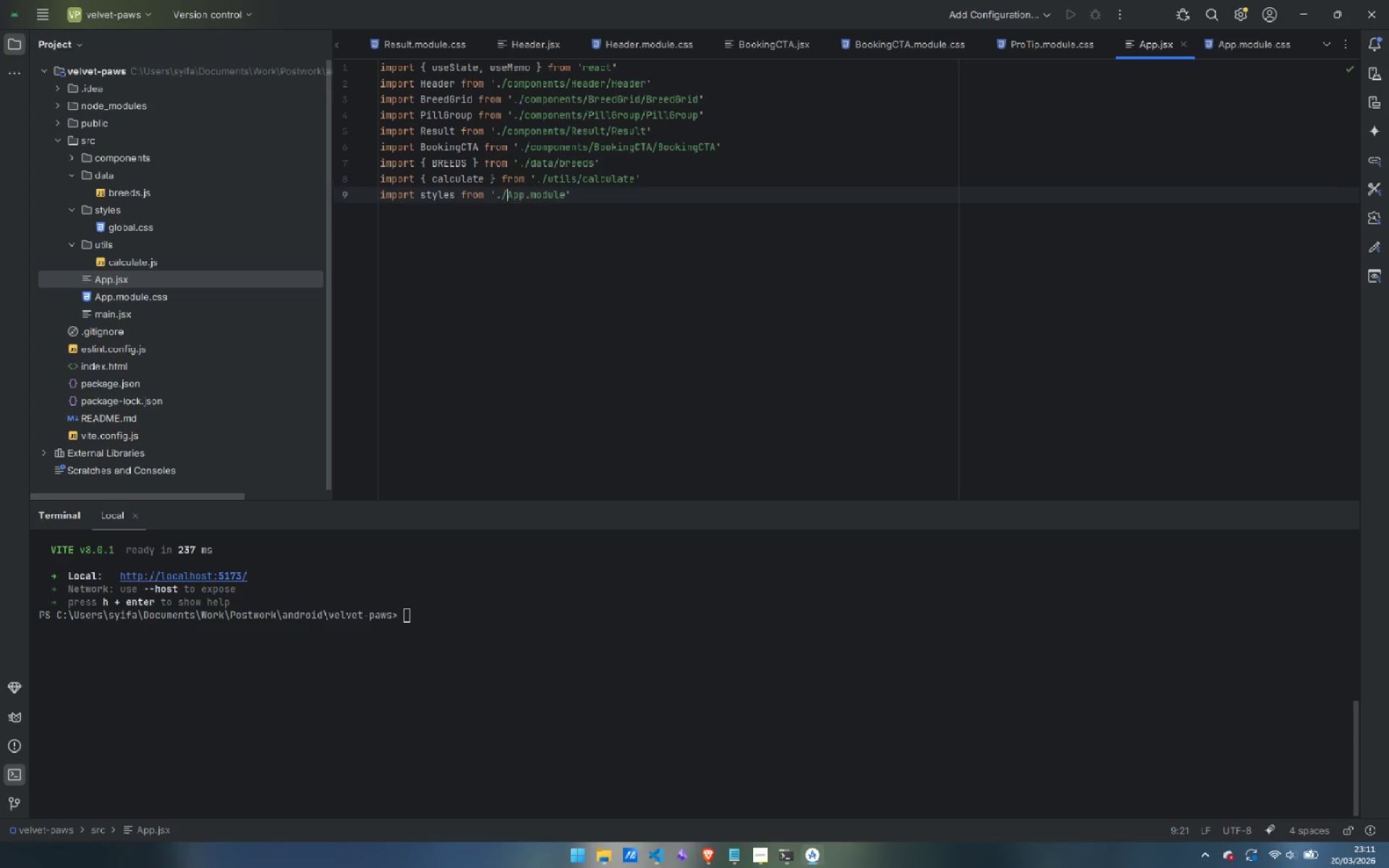 
key(Slash)
 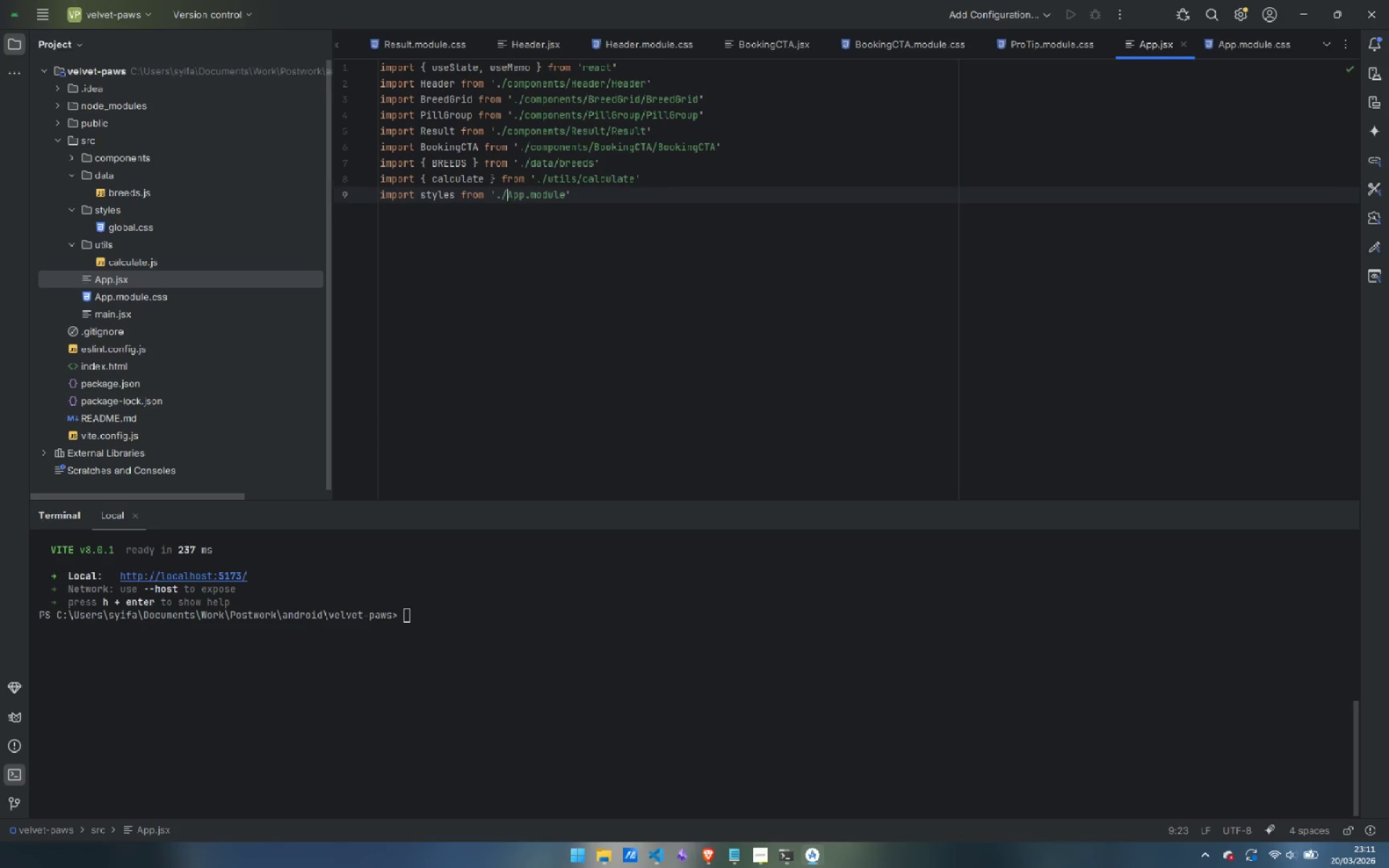 
key(Control+ArrowRight)
 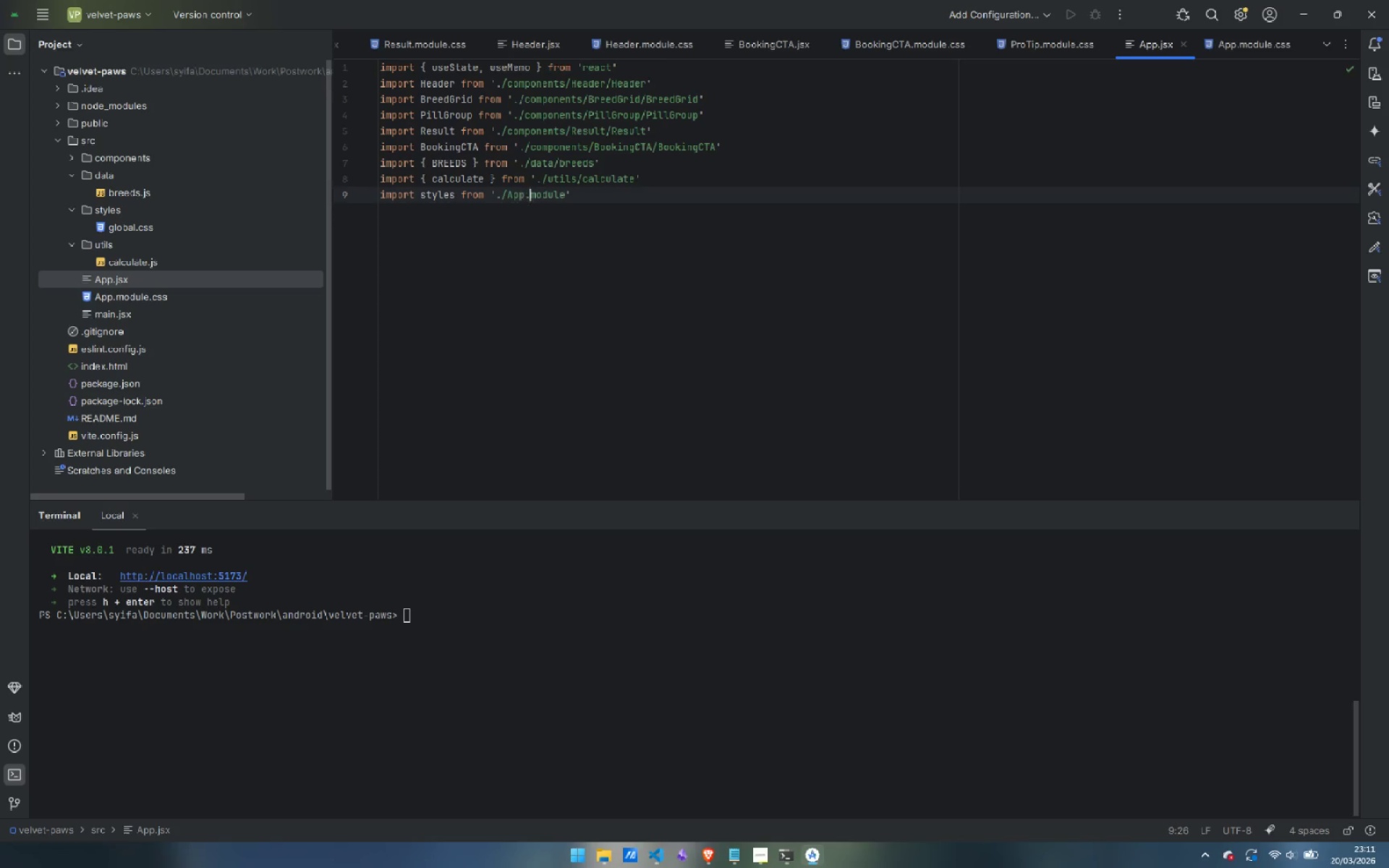 
key(Control+ArrowRight)
 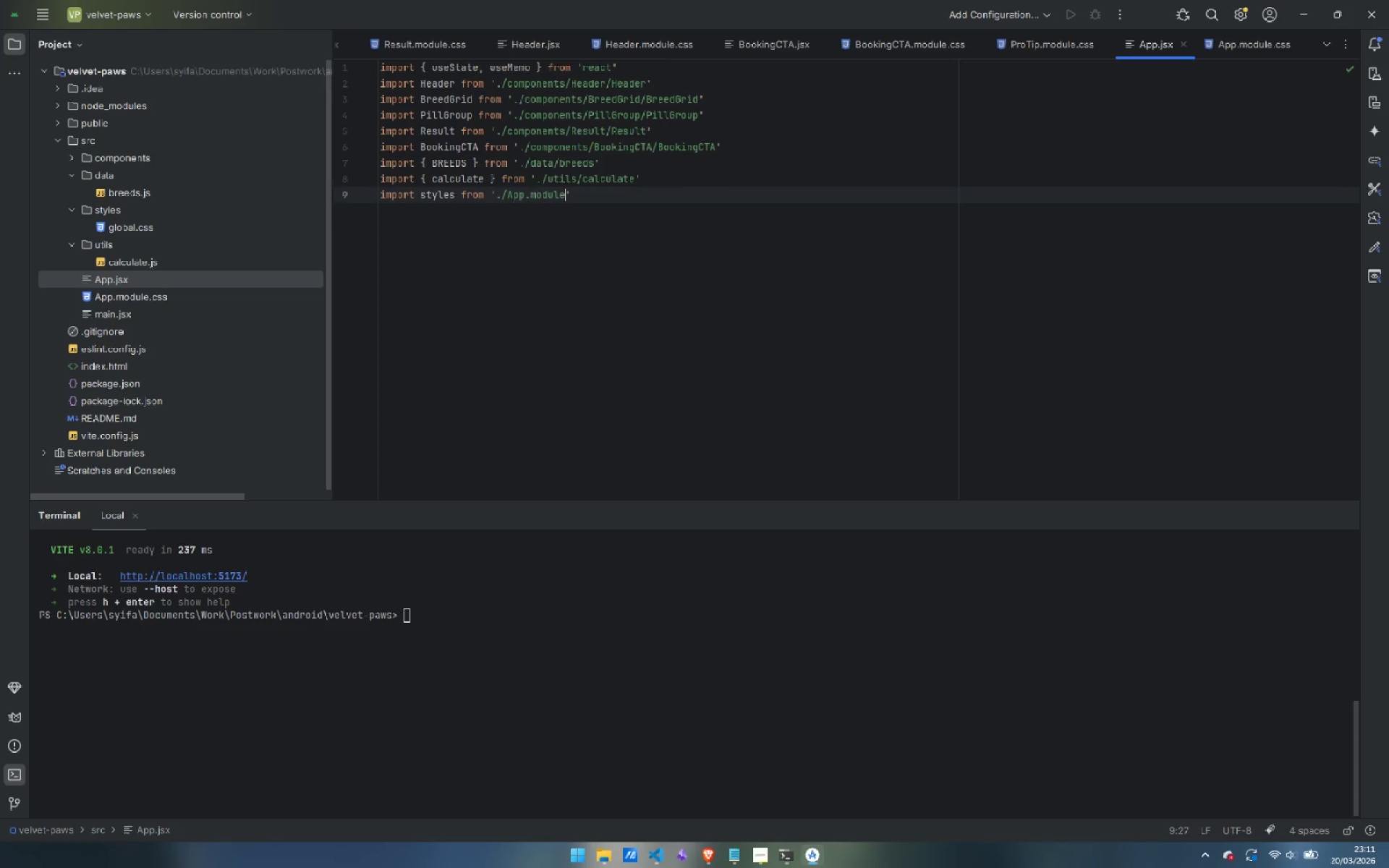 
key(Control+ArrowRight)
 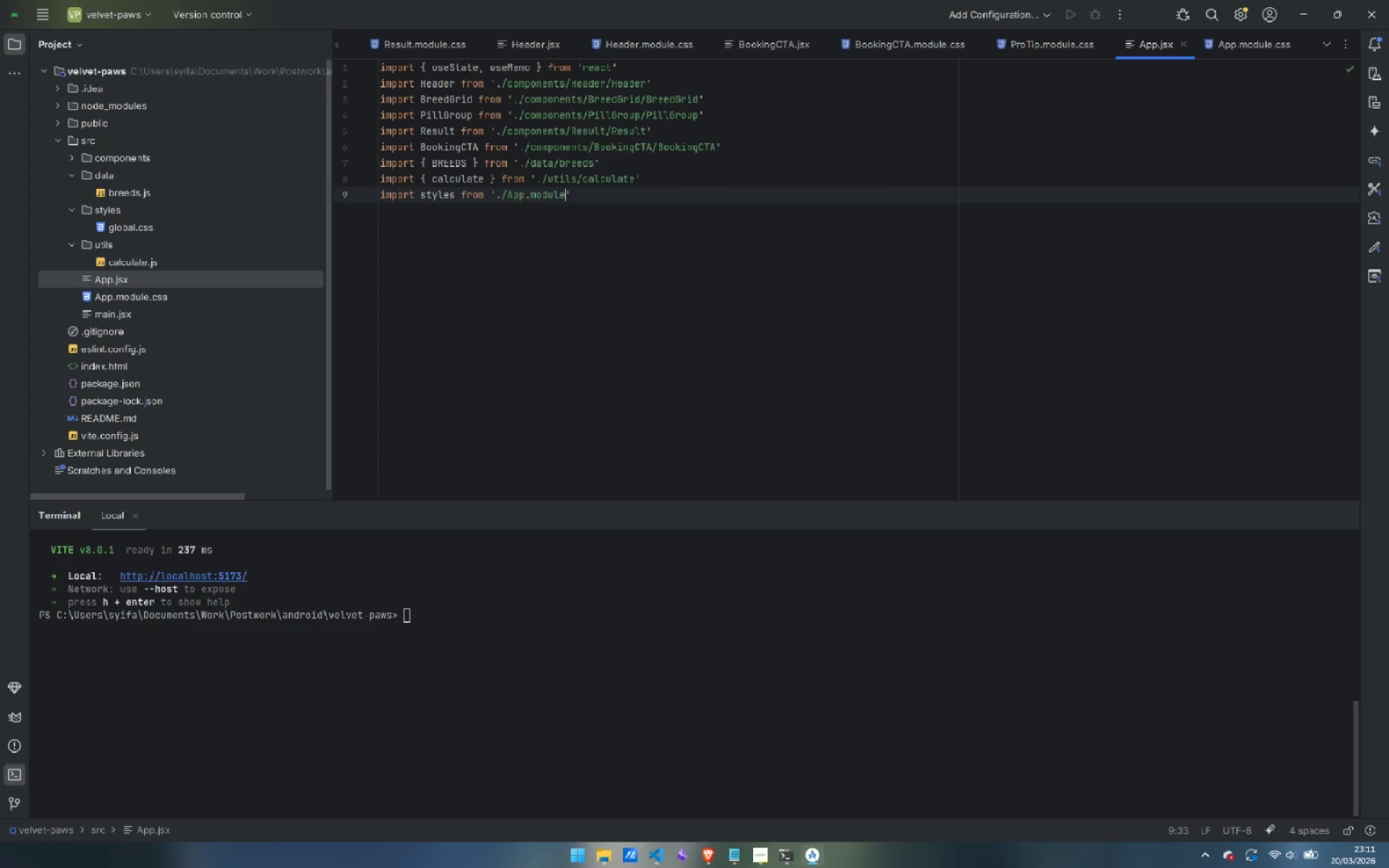 
key(Control+ArrowRight)
 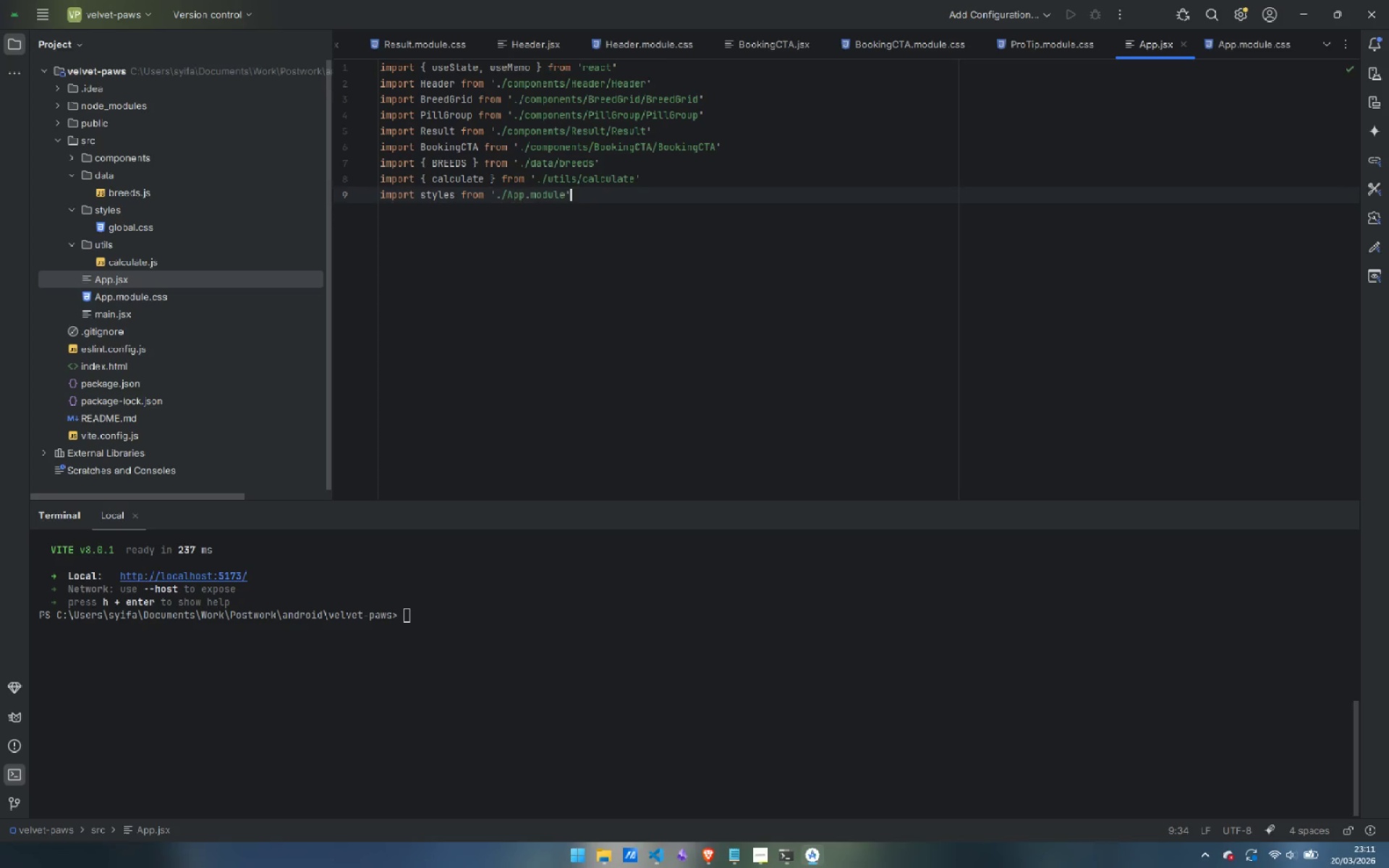 
key(ArrowLeft)
 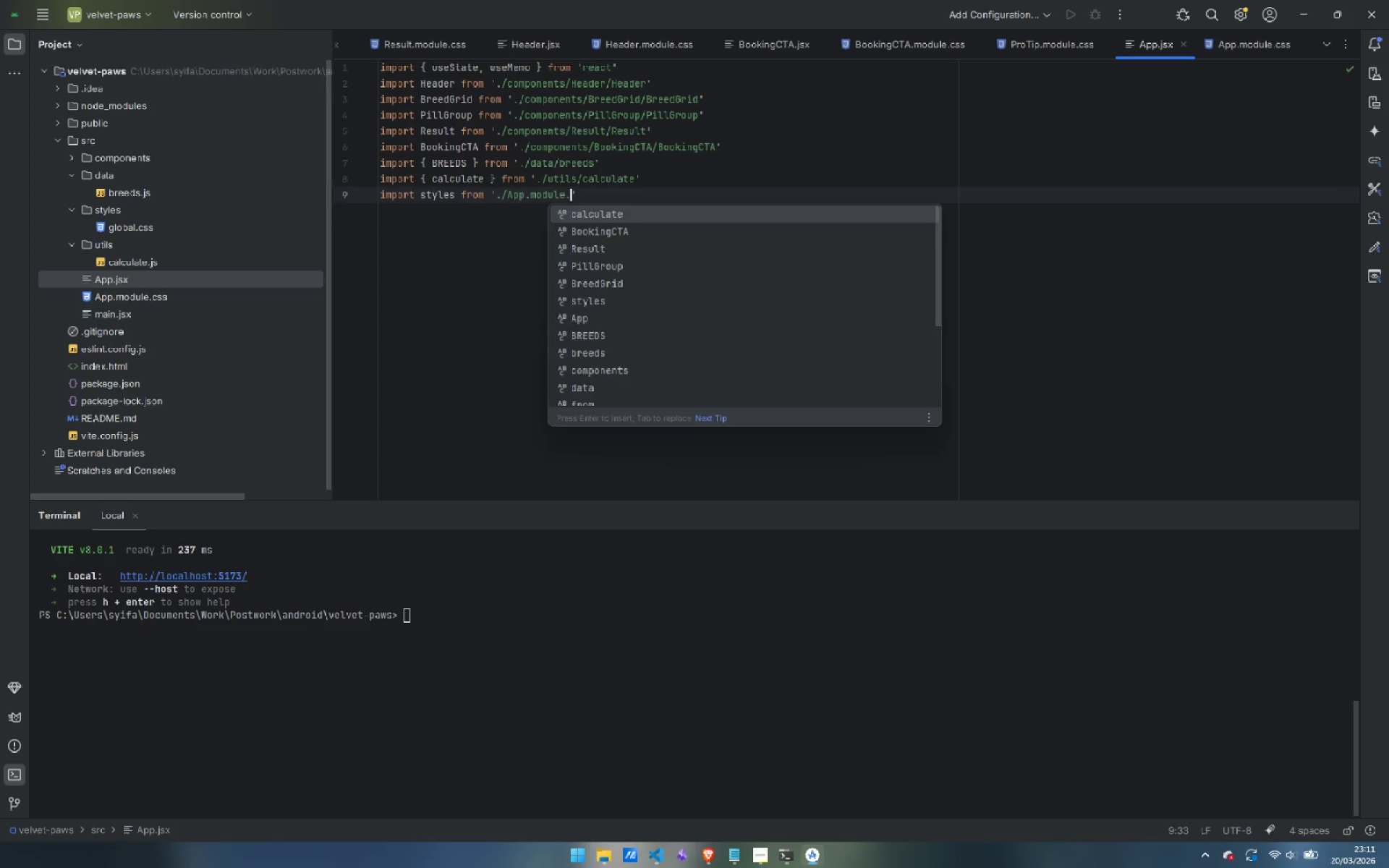 
type(.css)
 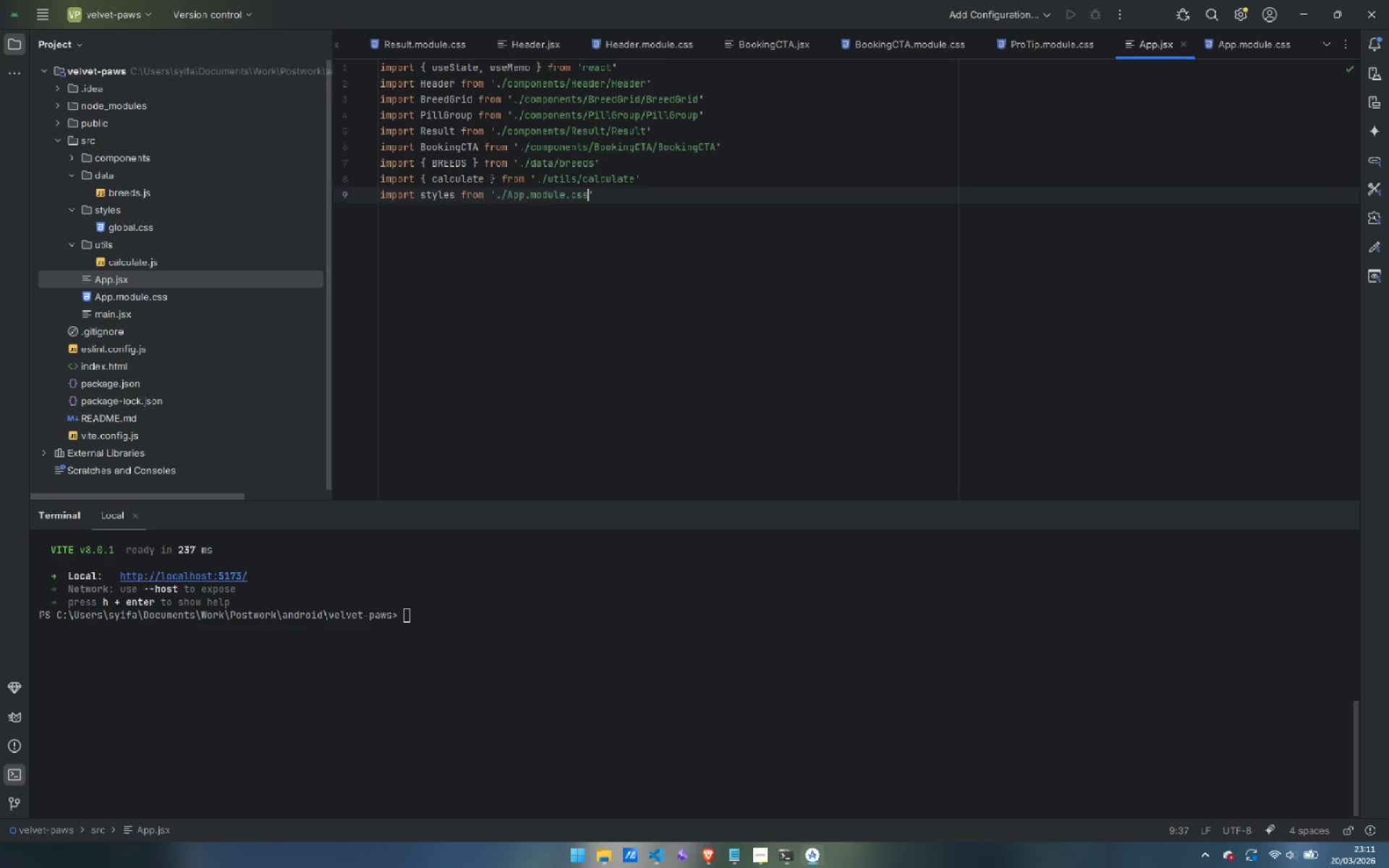 
key(ArrowRight)
 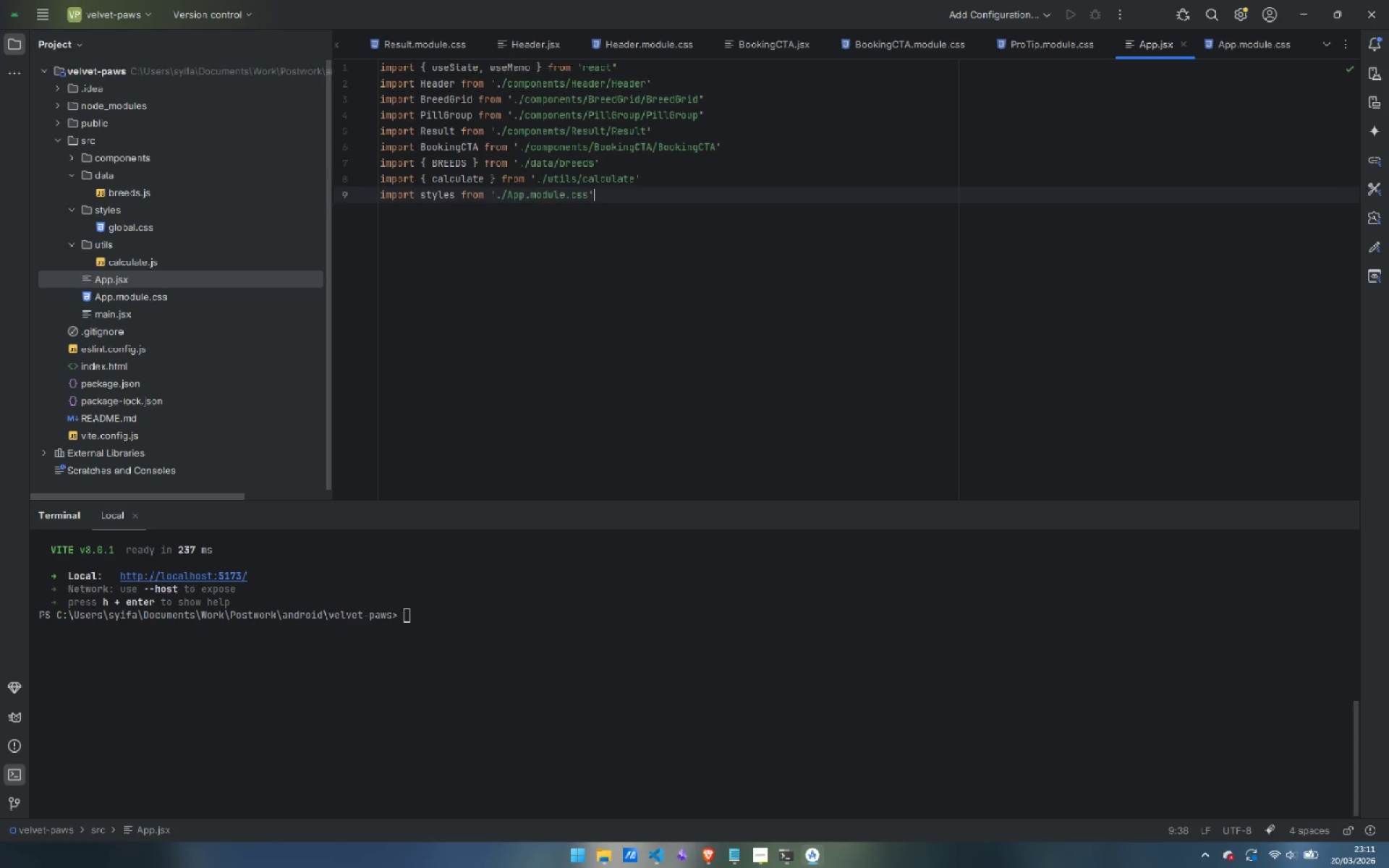 
key(Enter)
 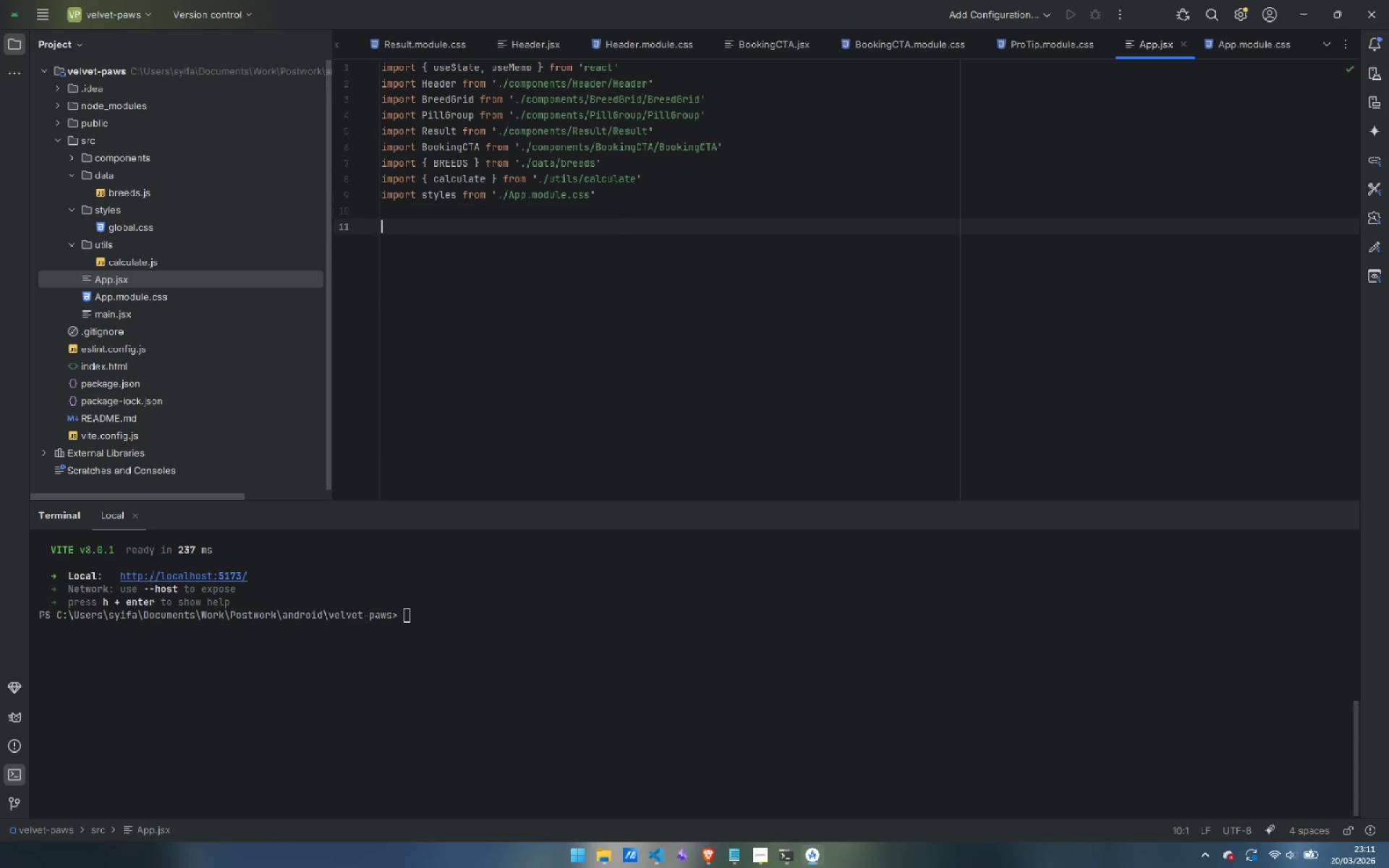 
key(Enter)
 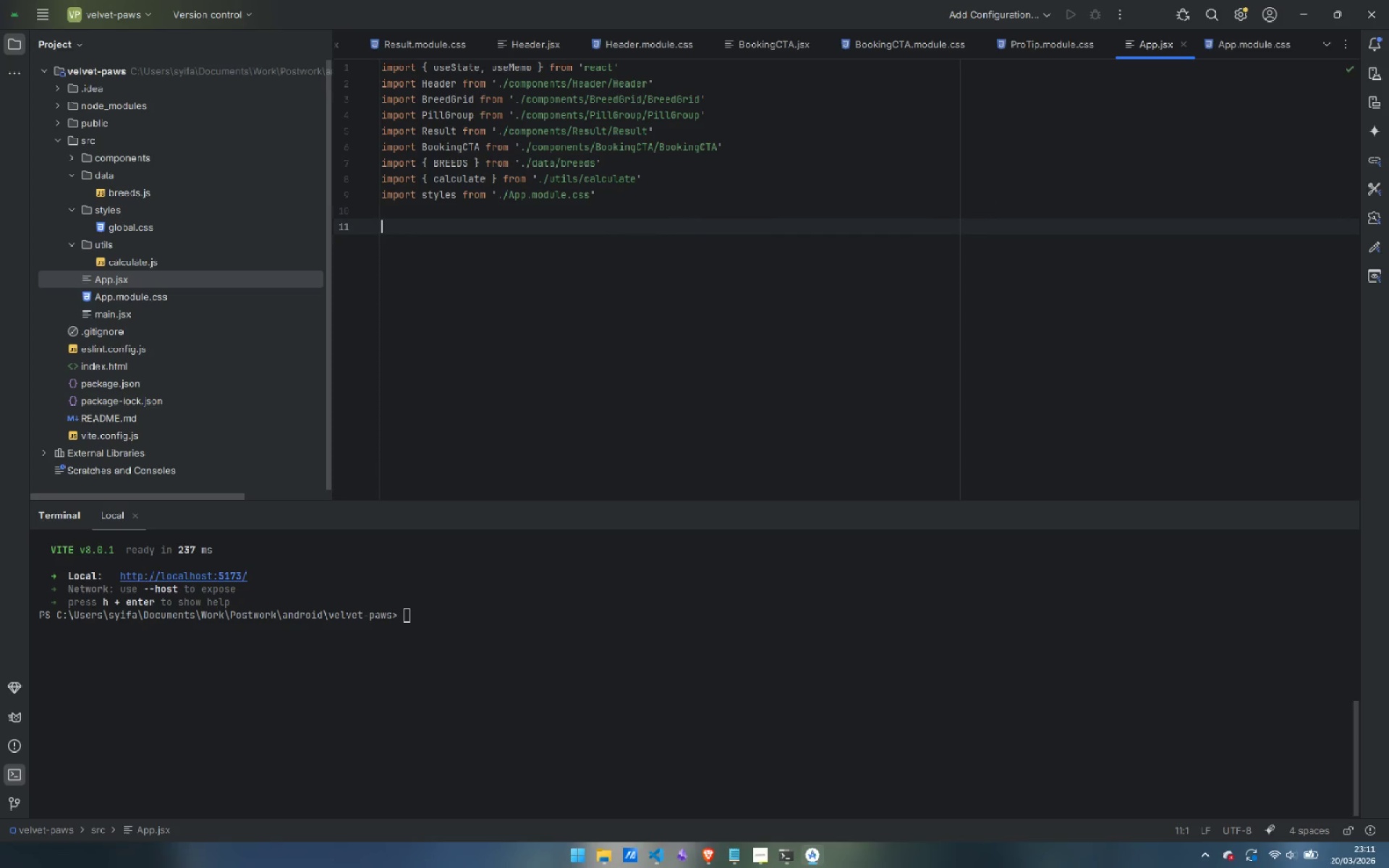 
type(const COAT_OPTIONS = [)
 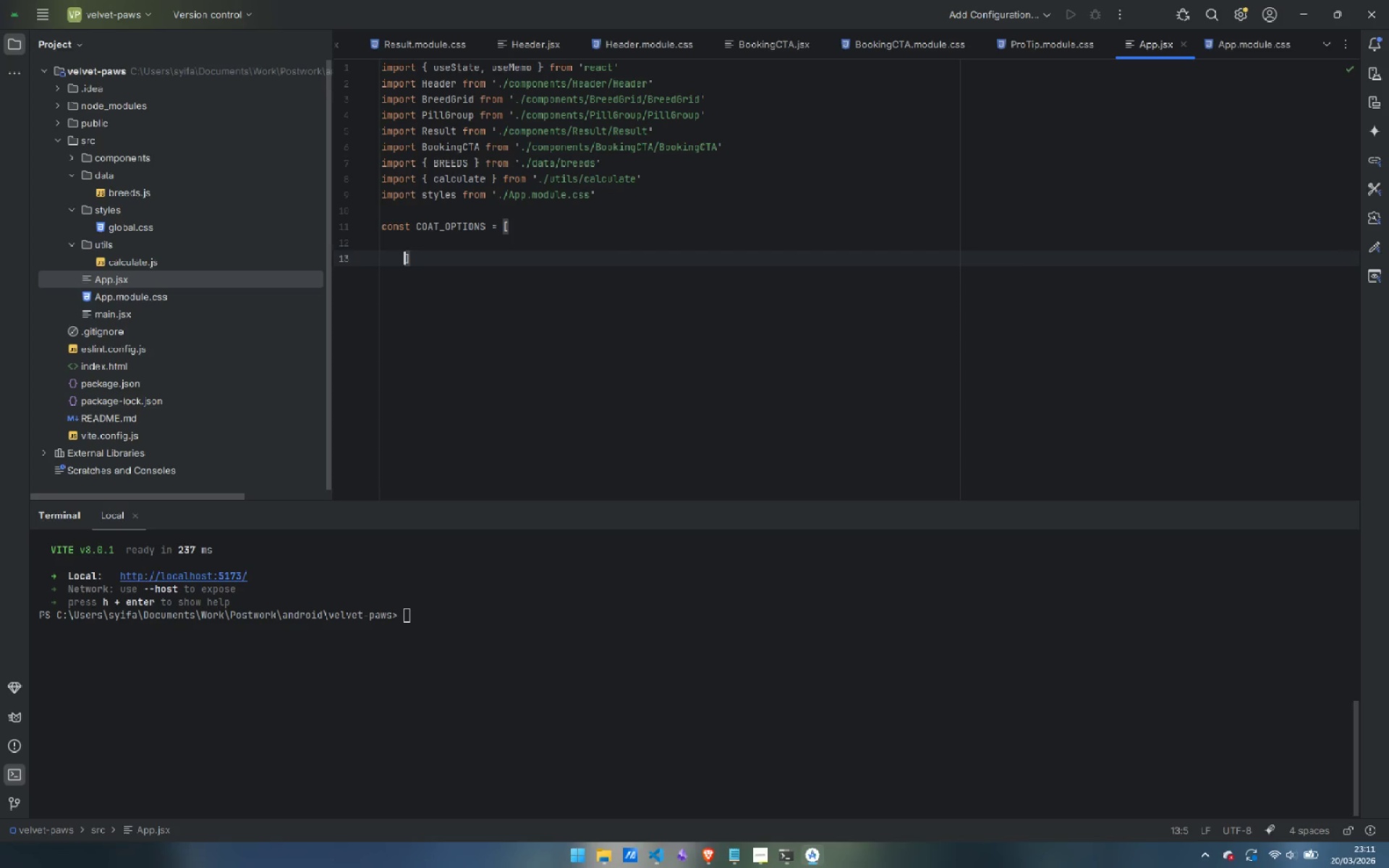 
 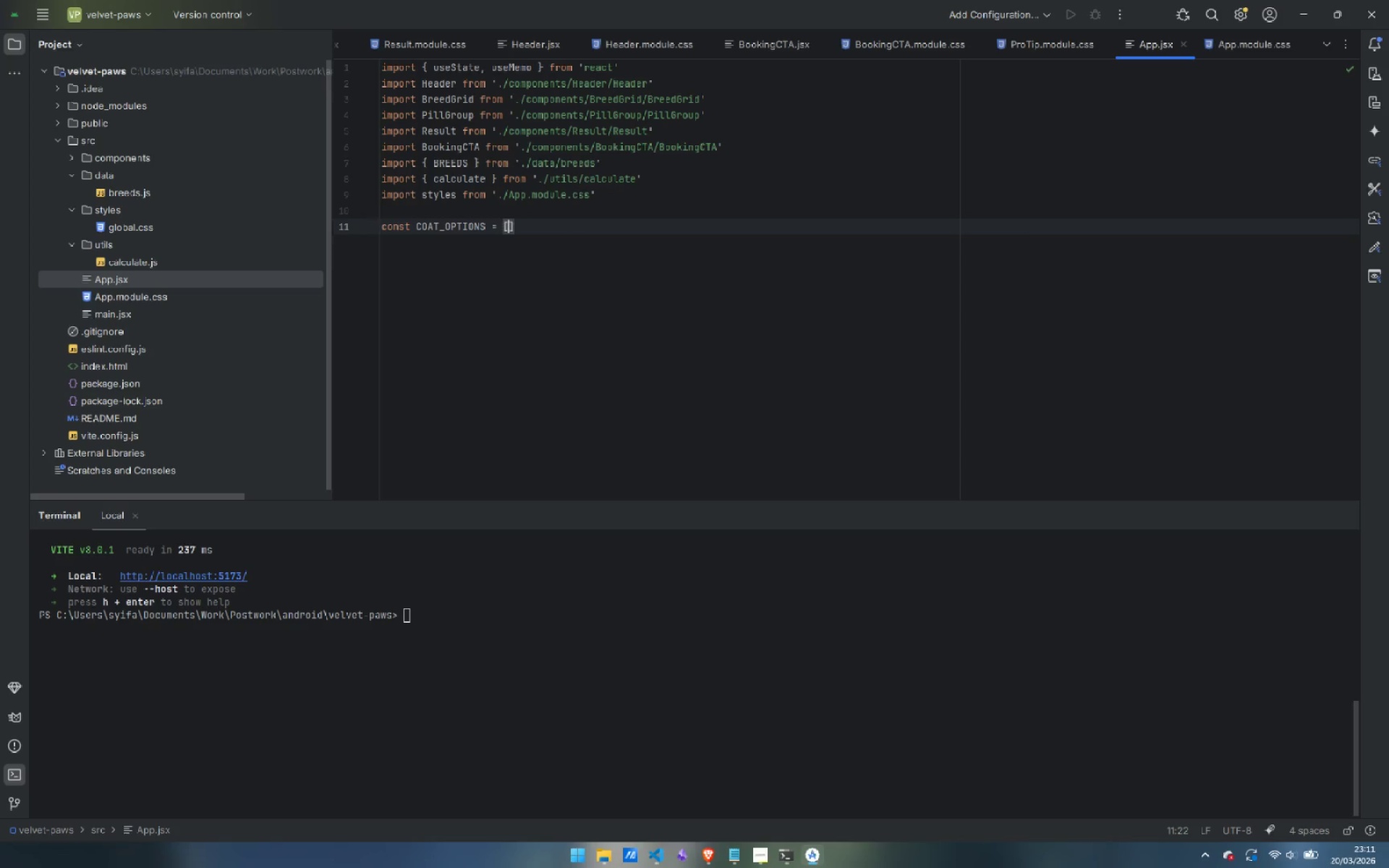 
key(Enter)
 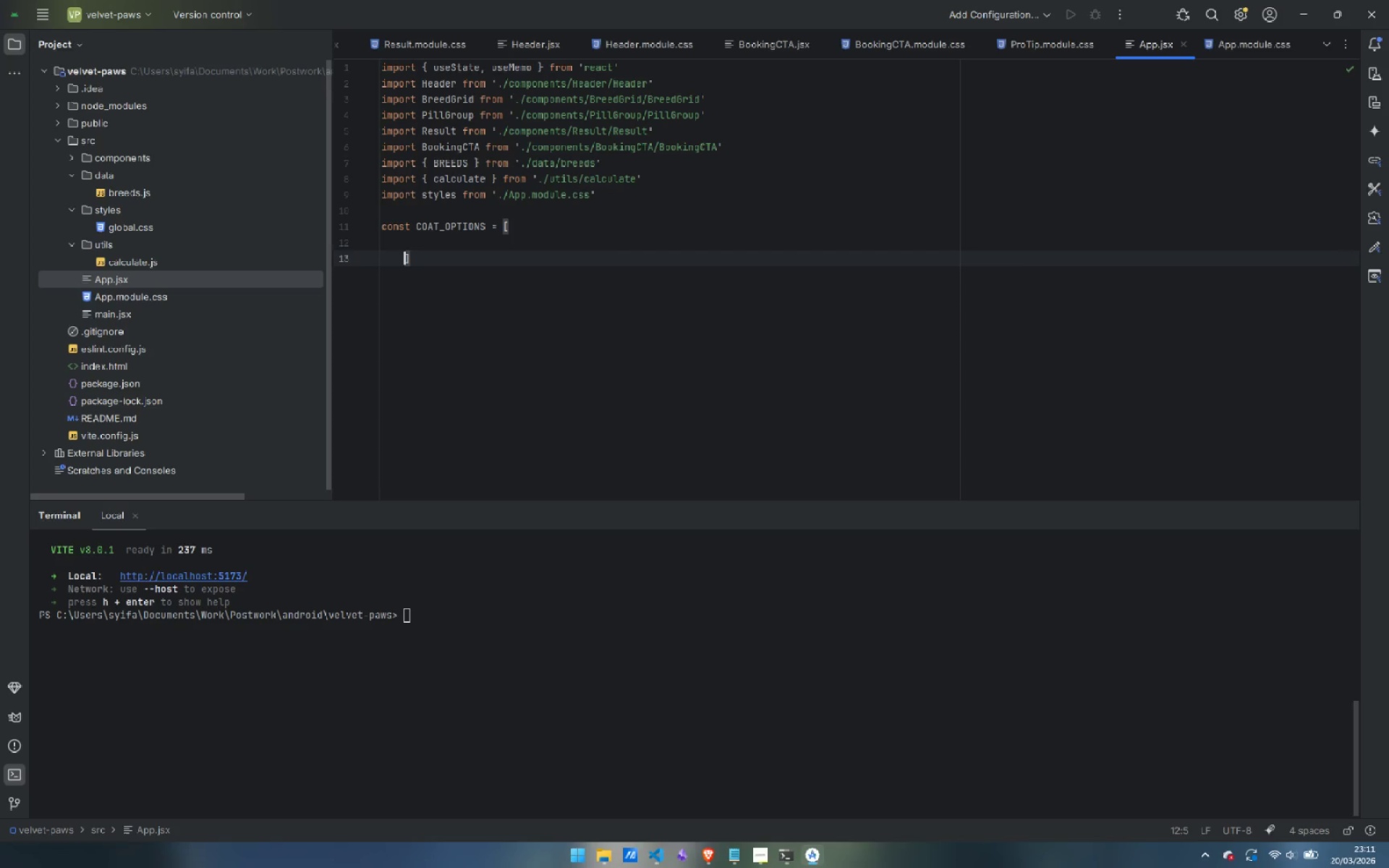 
key(Enter)
 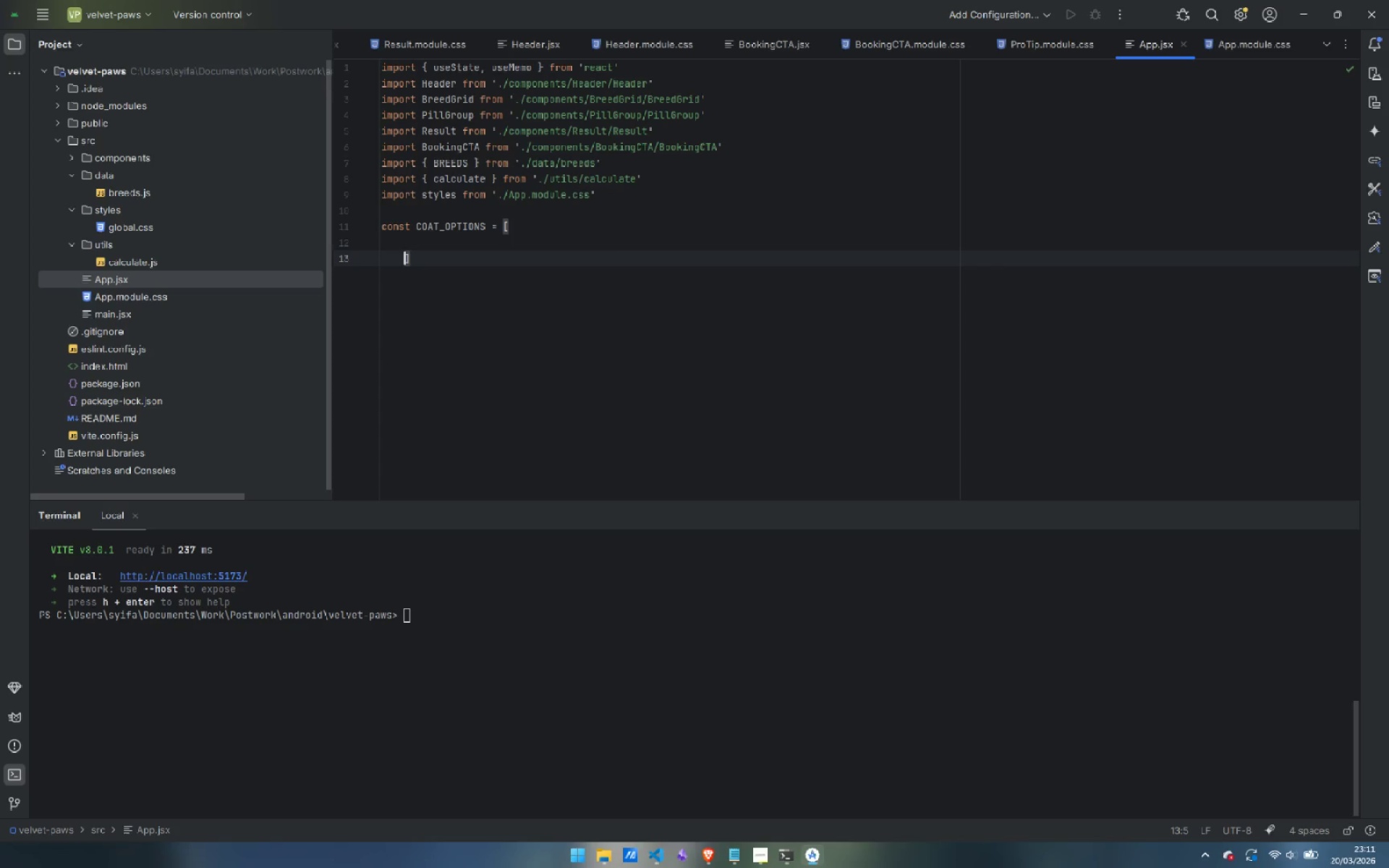 
key(Control+Backspace)
 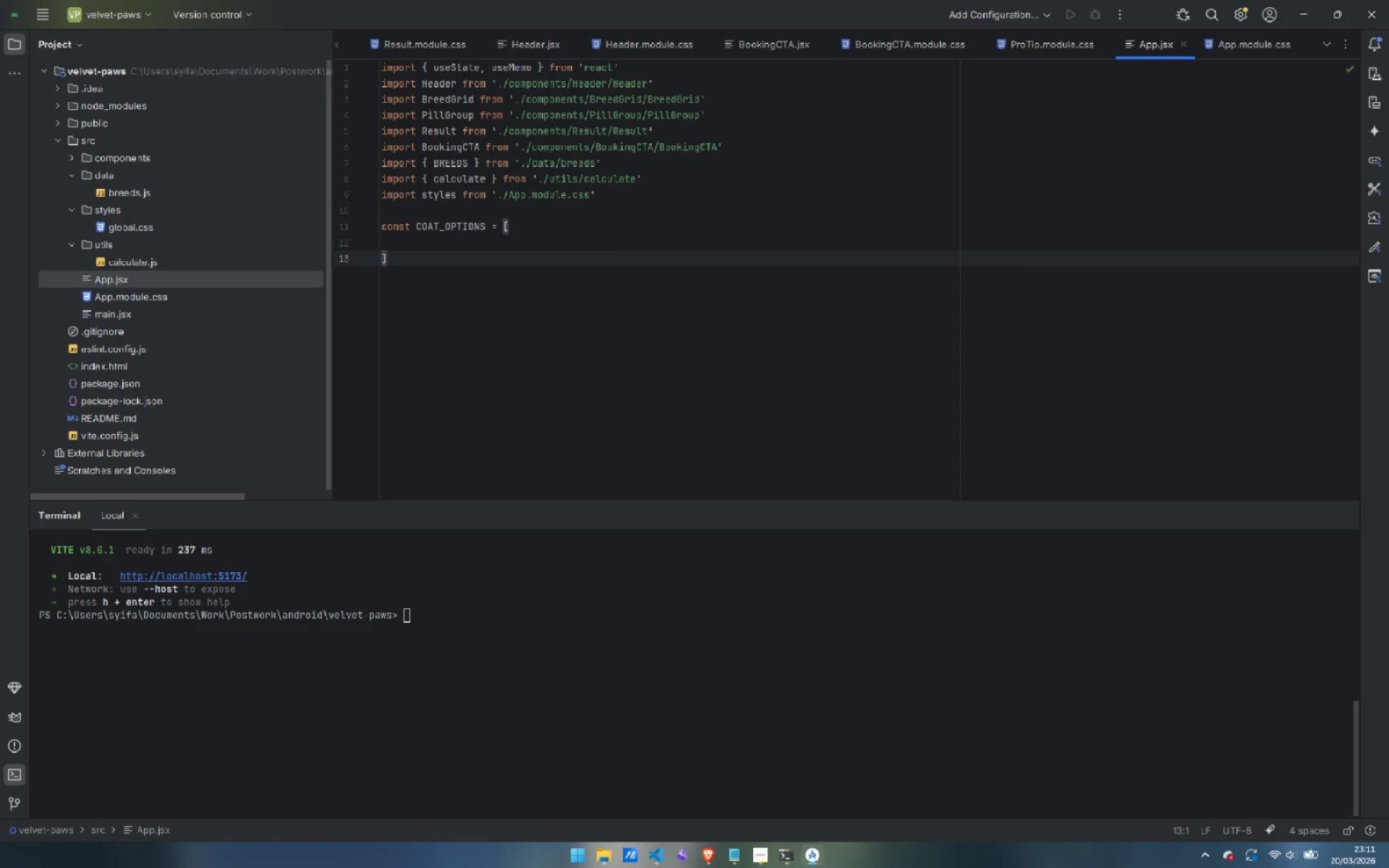 
key(ArrowUp)
 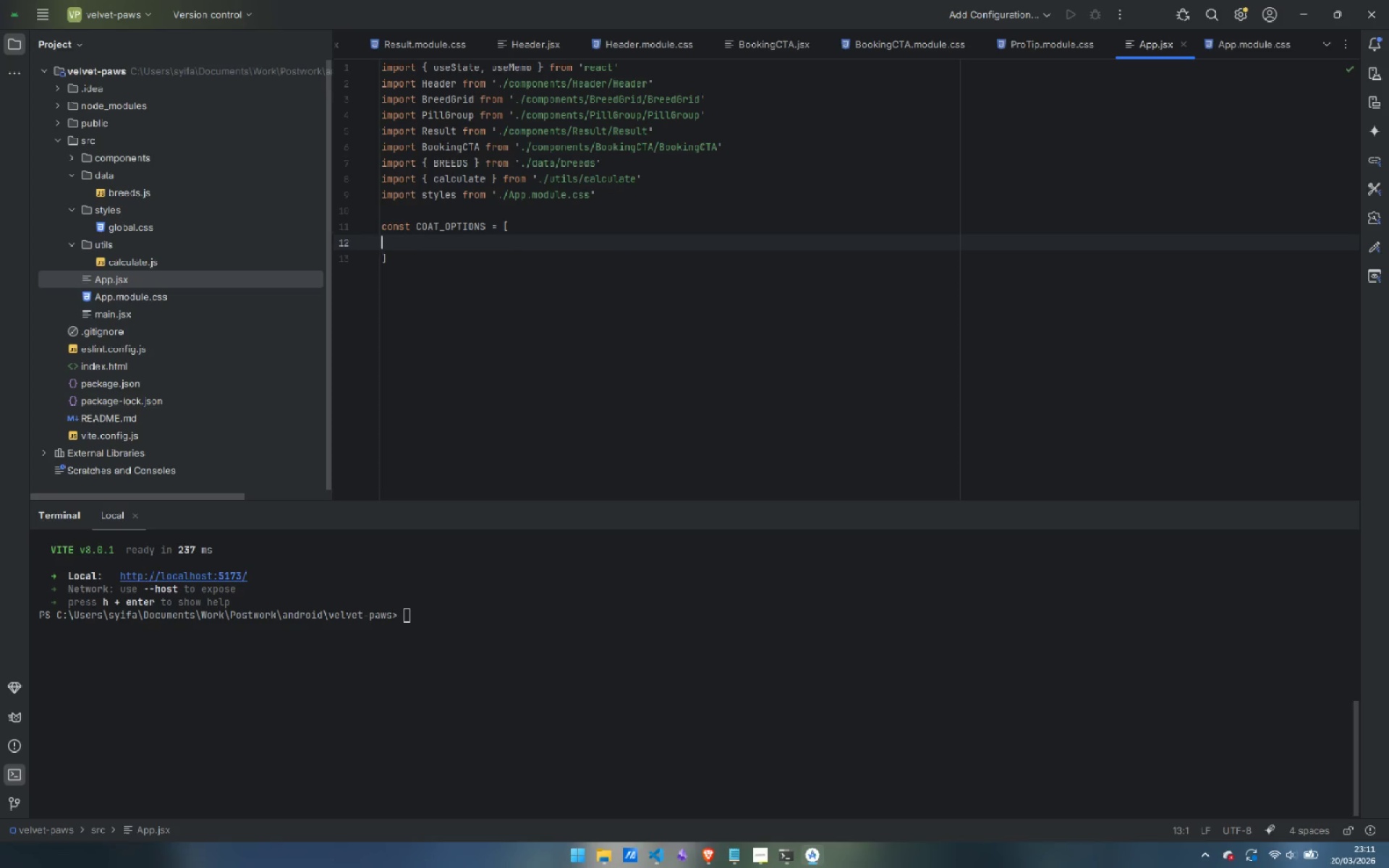 
key(Tab)
 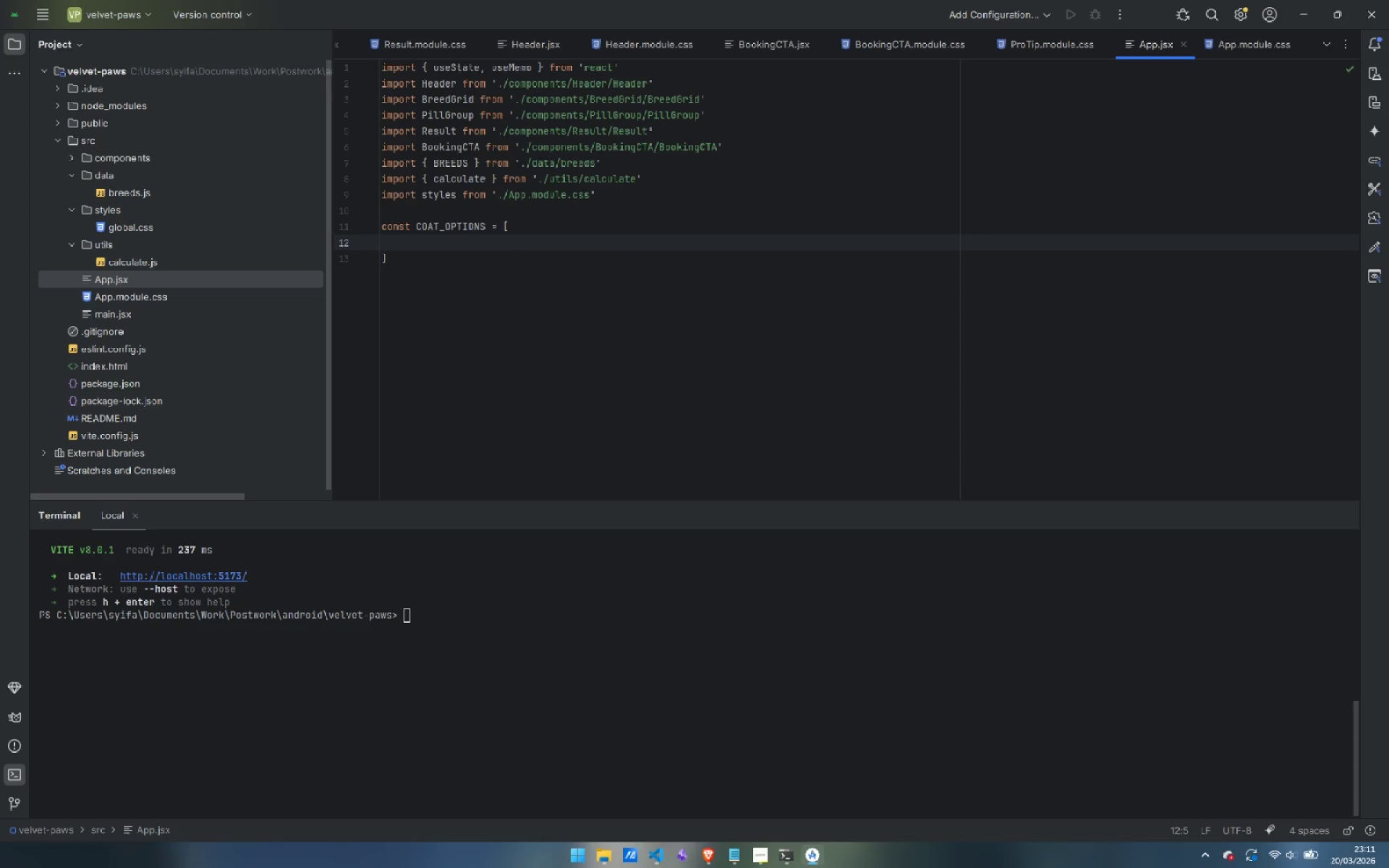 
key(Shift+BracketLeft)
 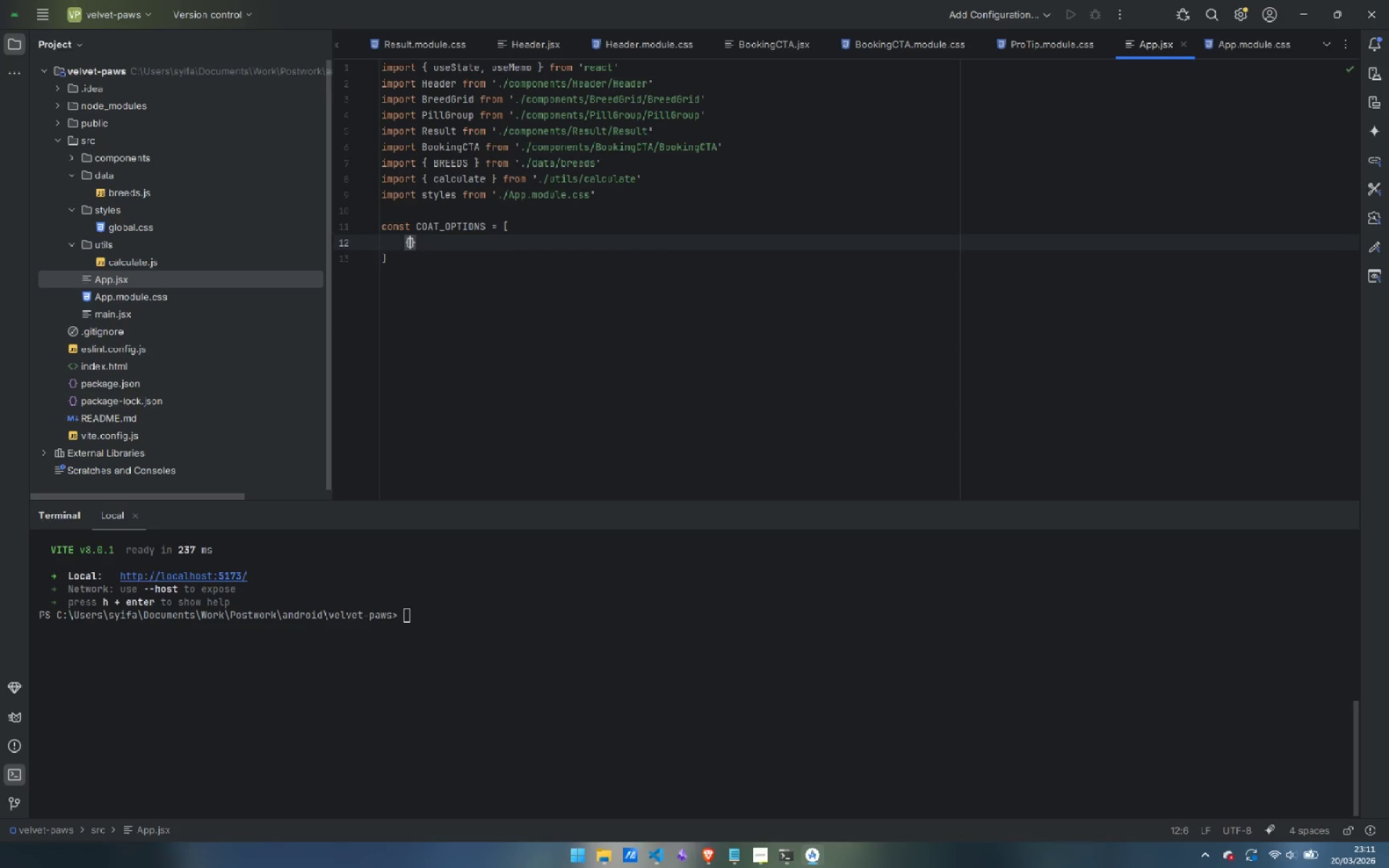 
key(Space)
 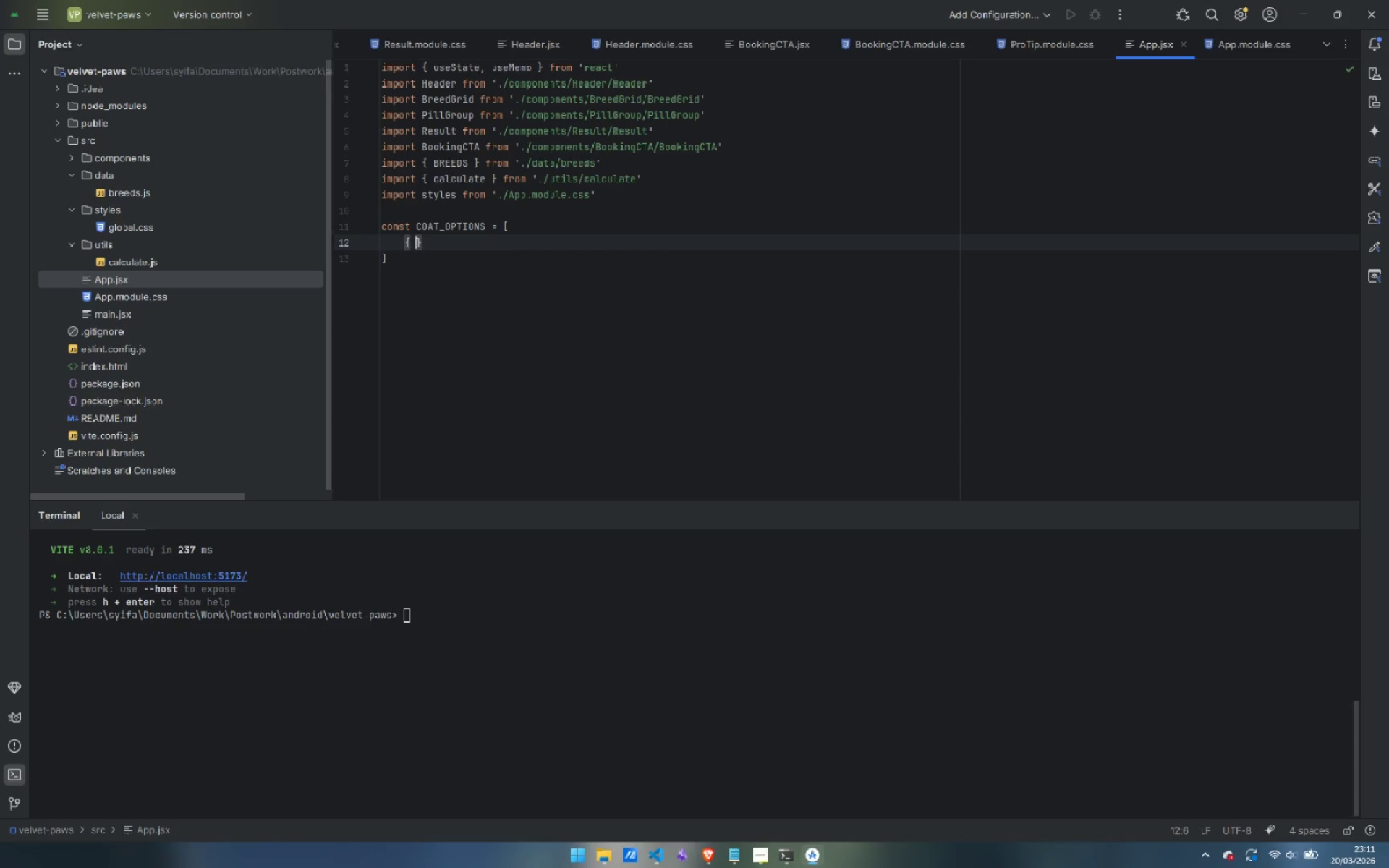 
key(Space)
 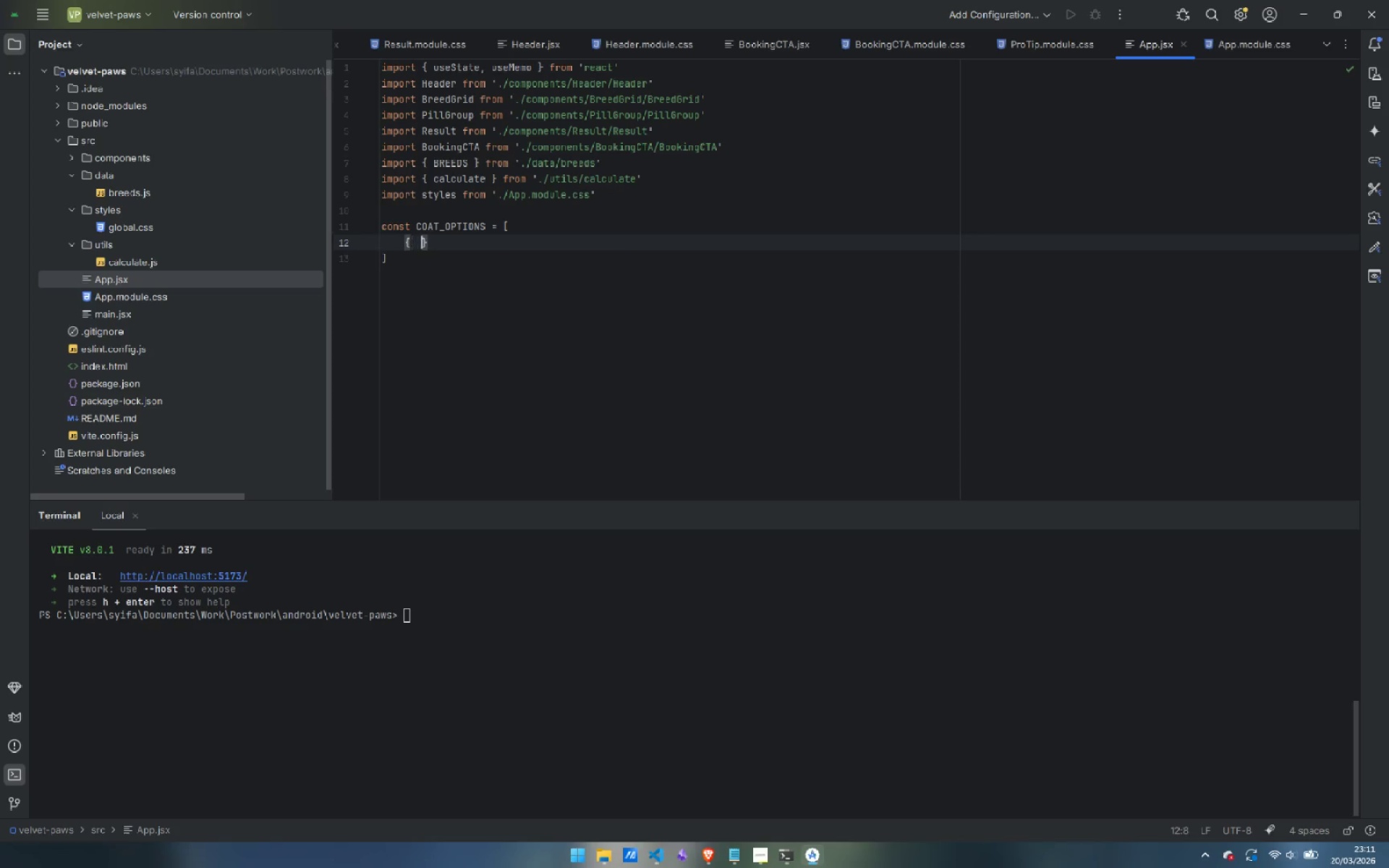 
key(ArrowLeft)
 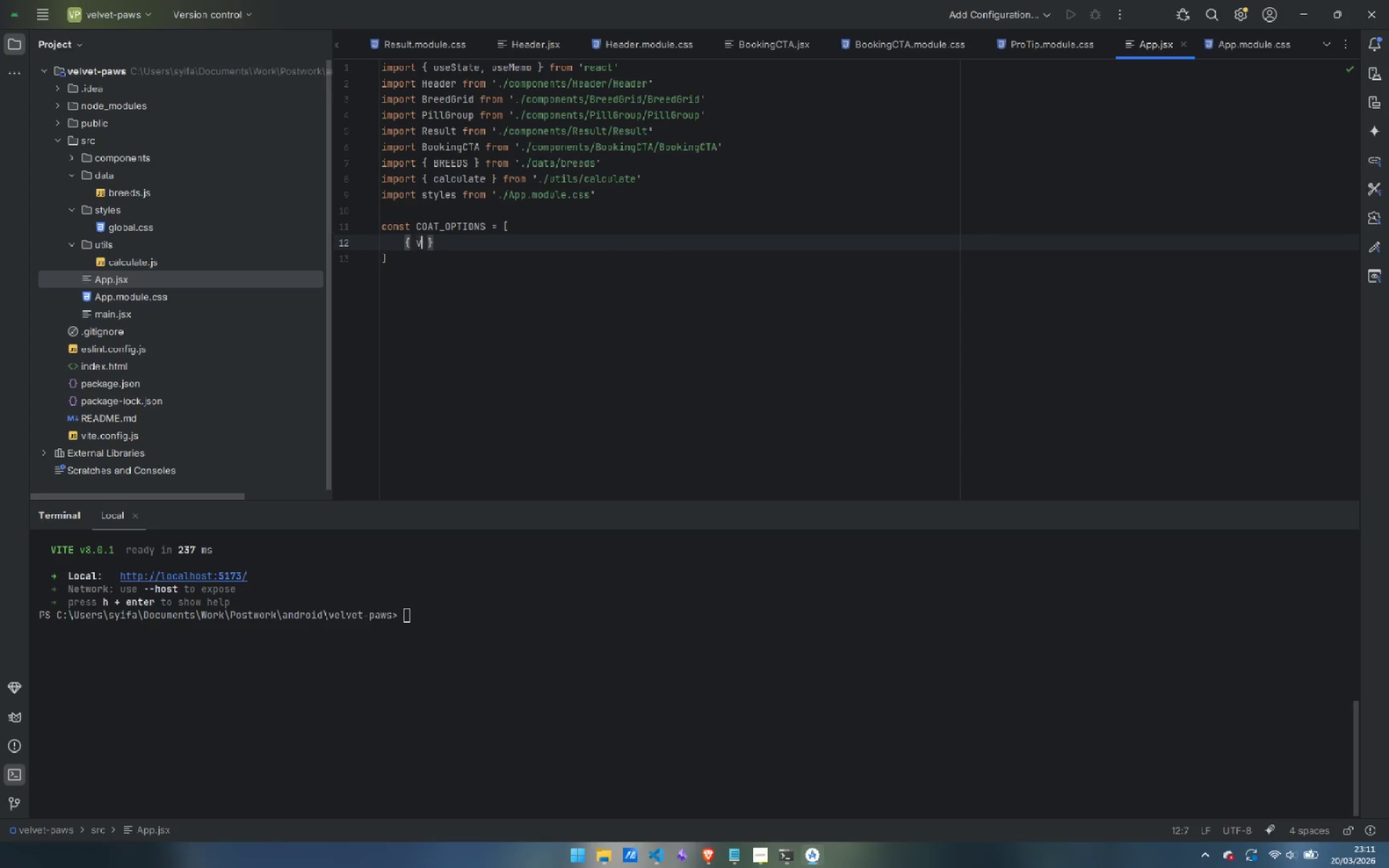 
type(value: 'shot)
key(Backspace)
type(rt)
 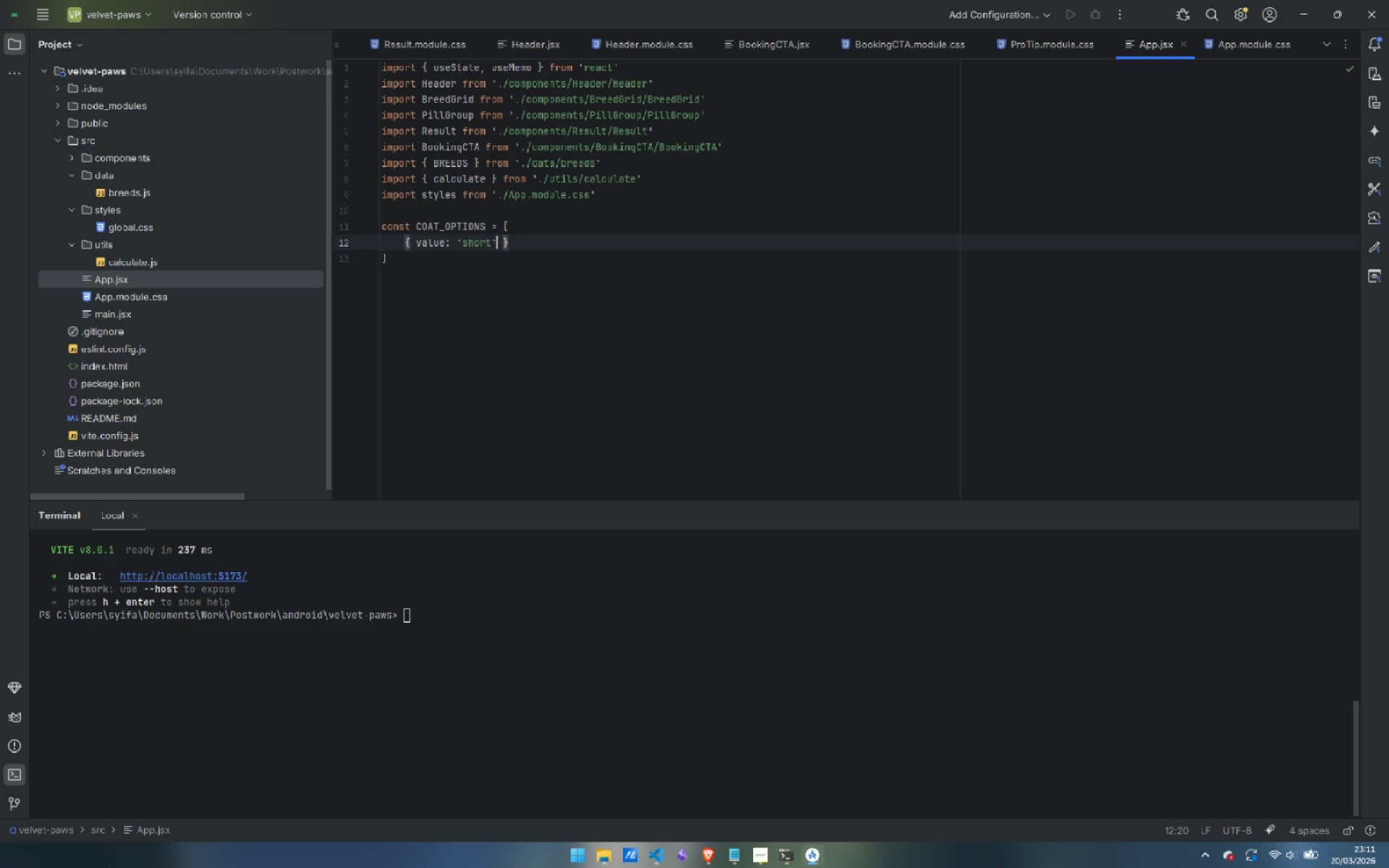 
key(ArrowRight)
 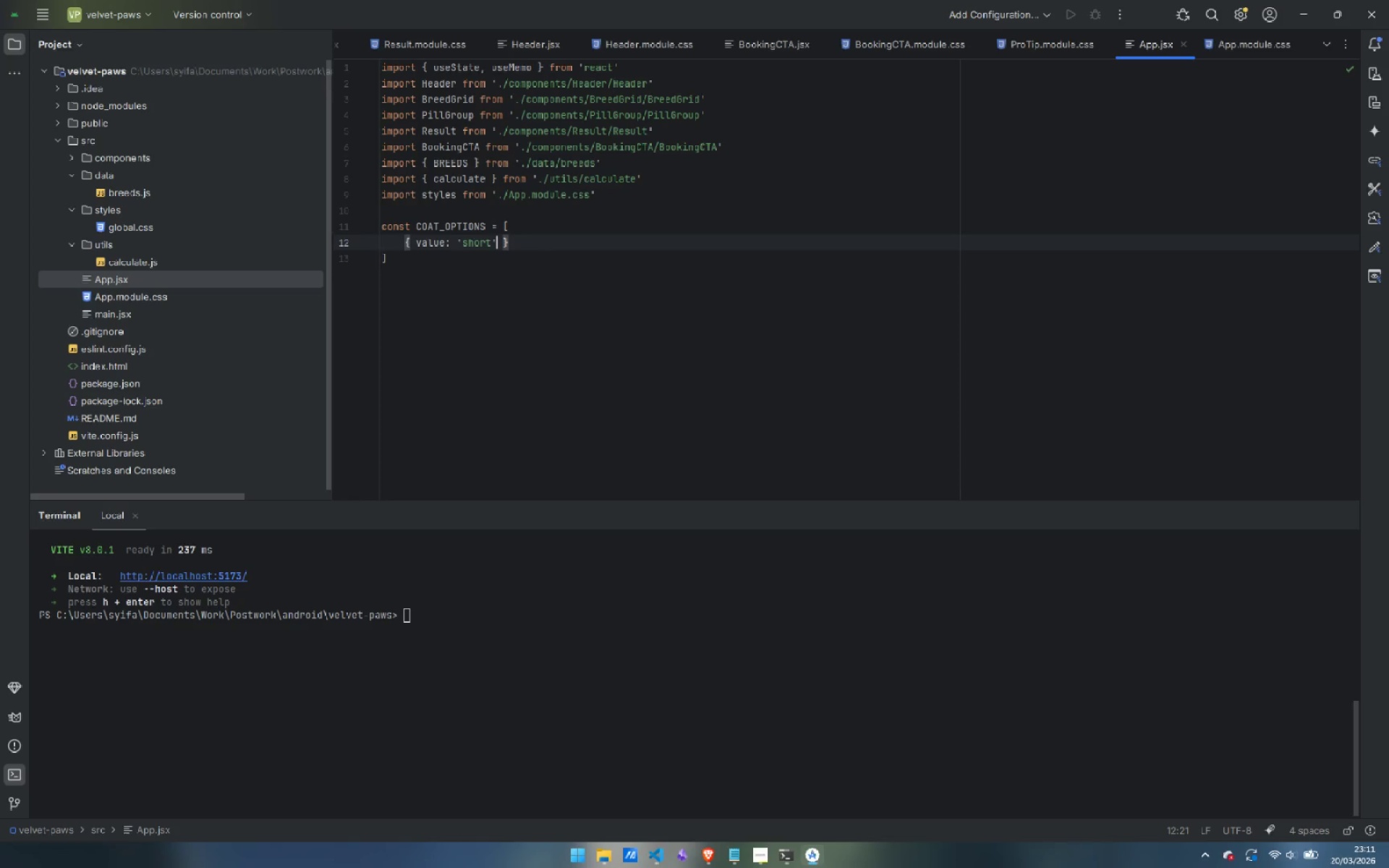 
type(, label: 'Shot)
key(Backspace)
type(rt)
 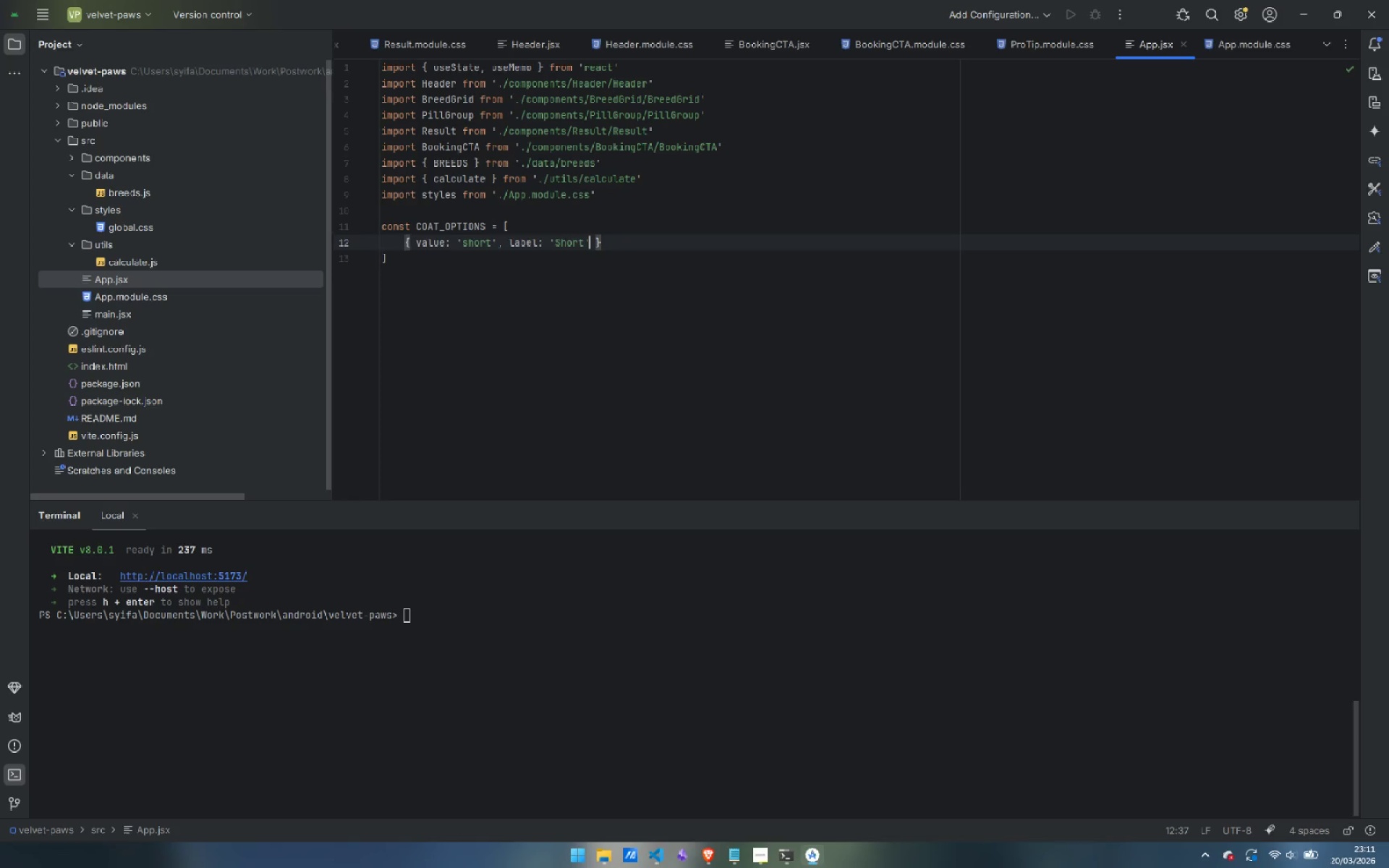 
 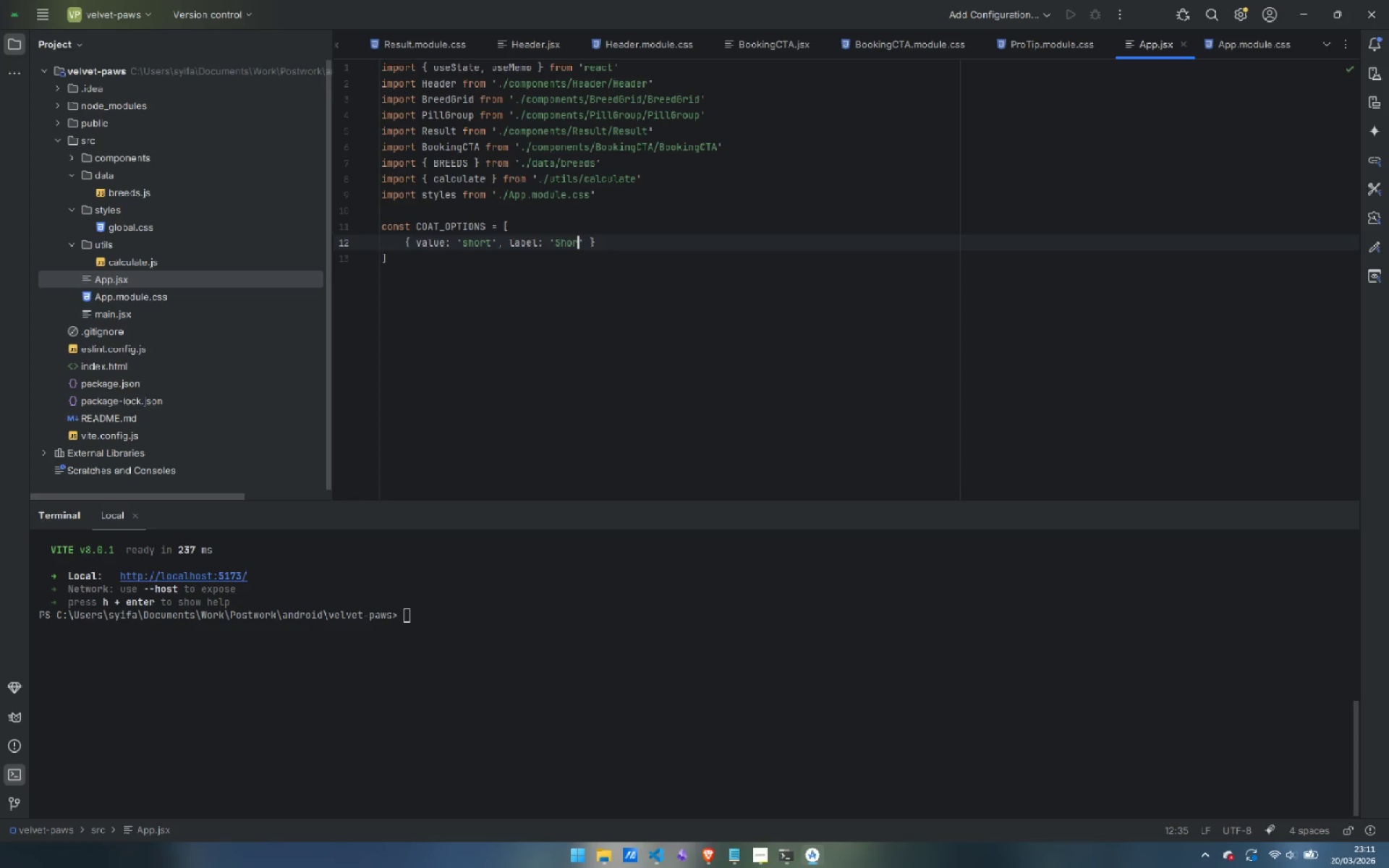 
key(ArrowRight)
 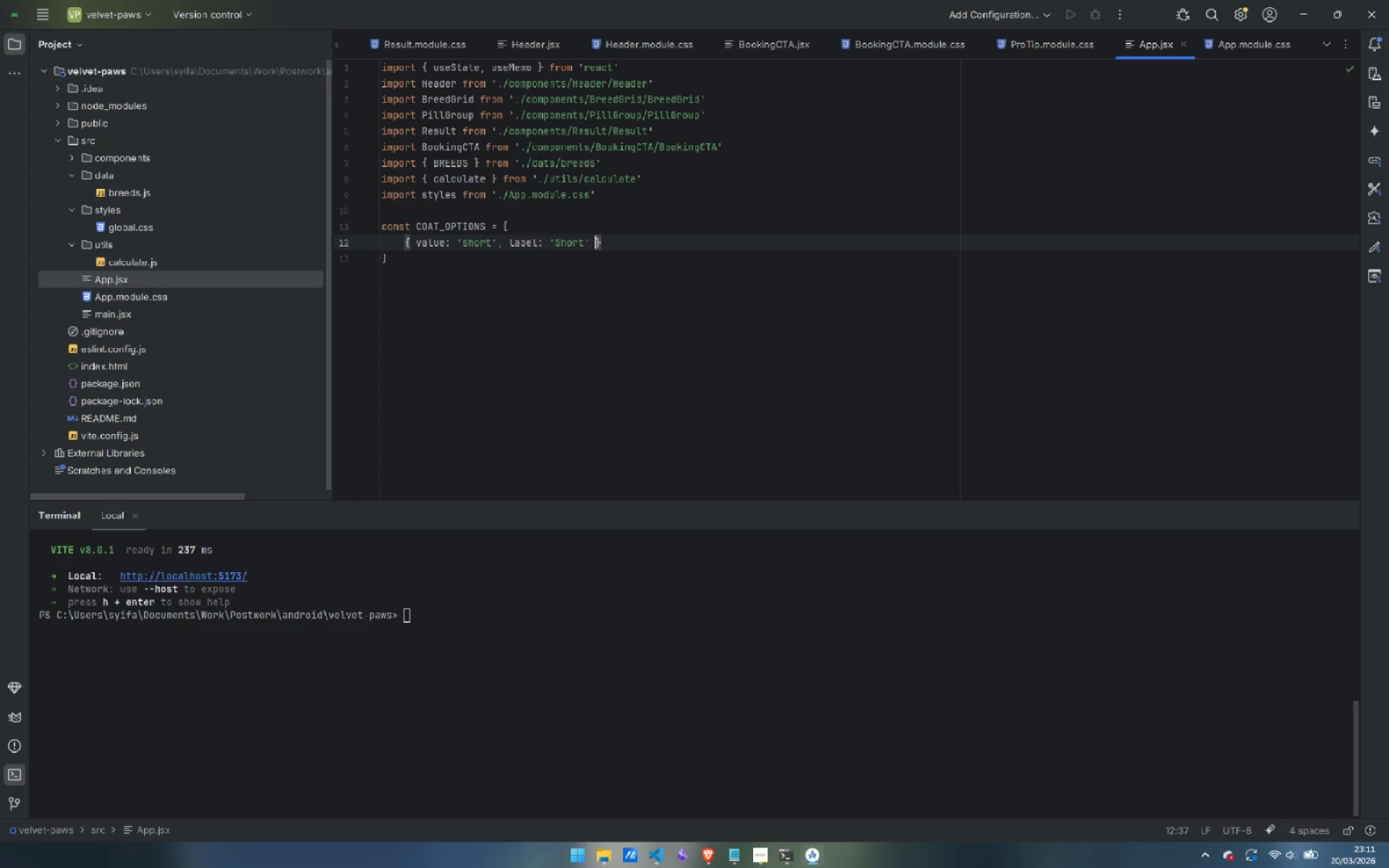 
key(ArrowRight)
 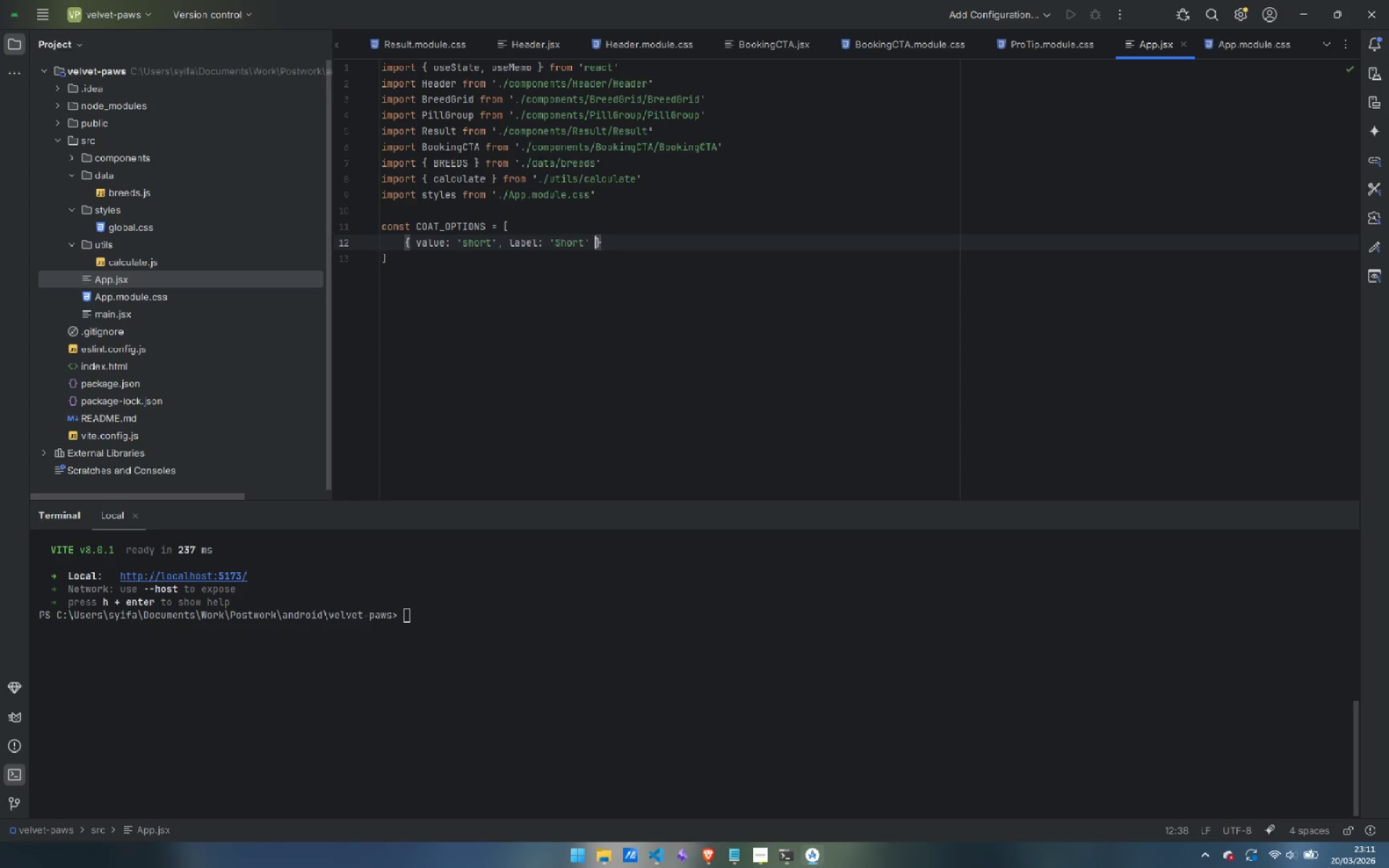 
key(ArrowRight)
 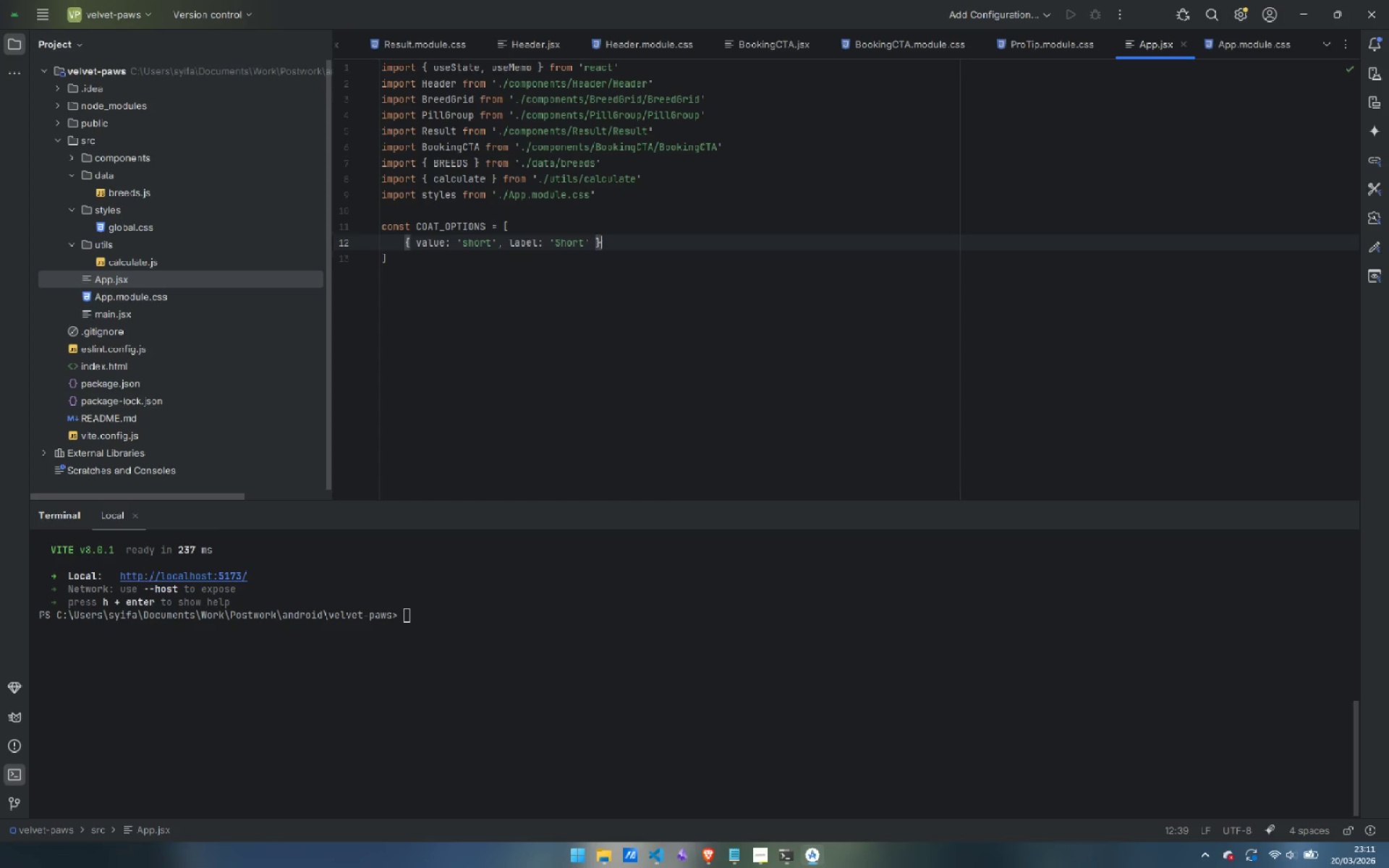 
key(Comma)
 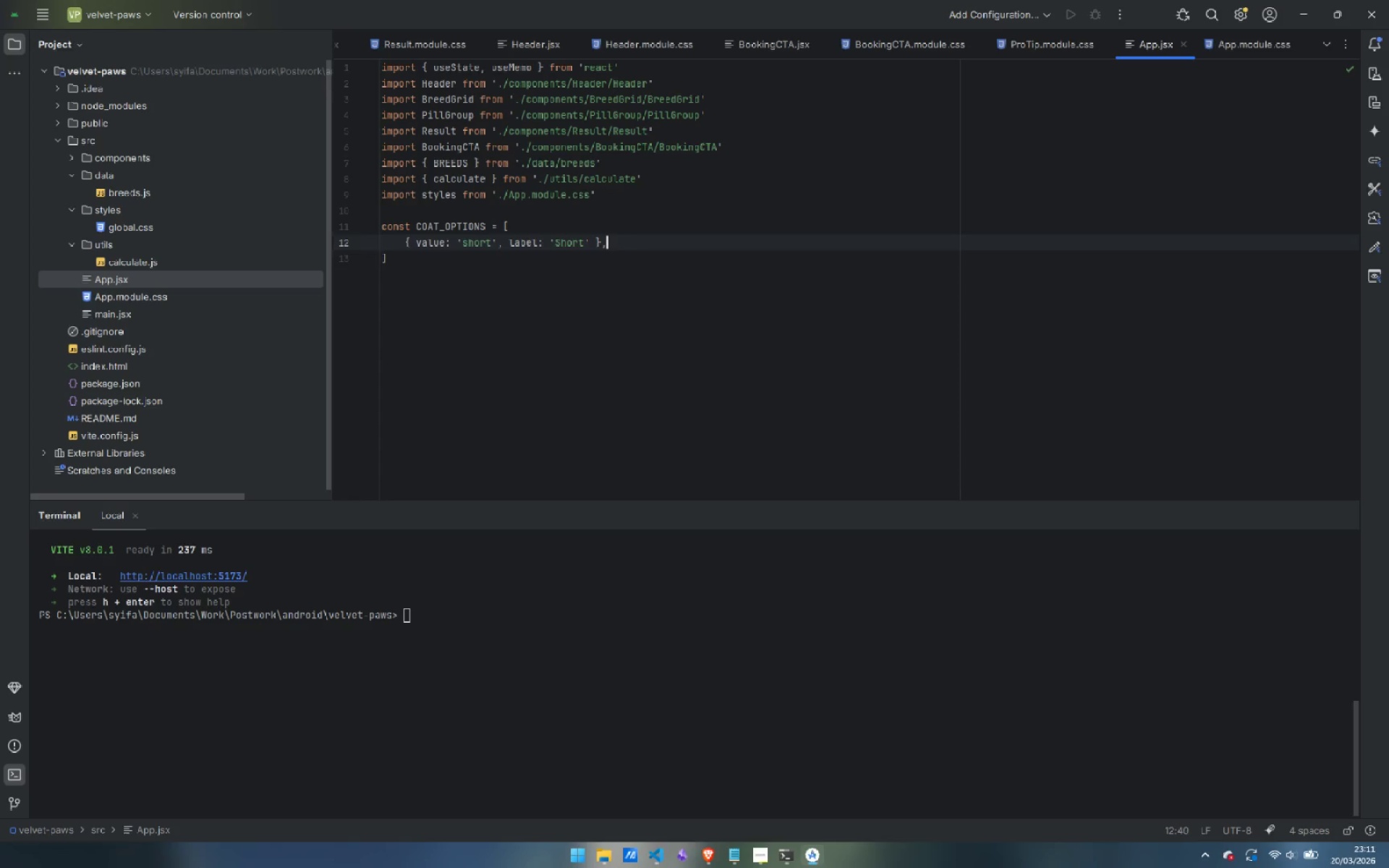 
key(Enter)
 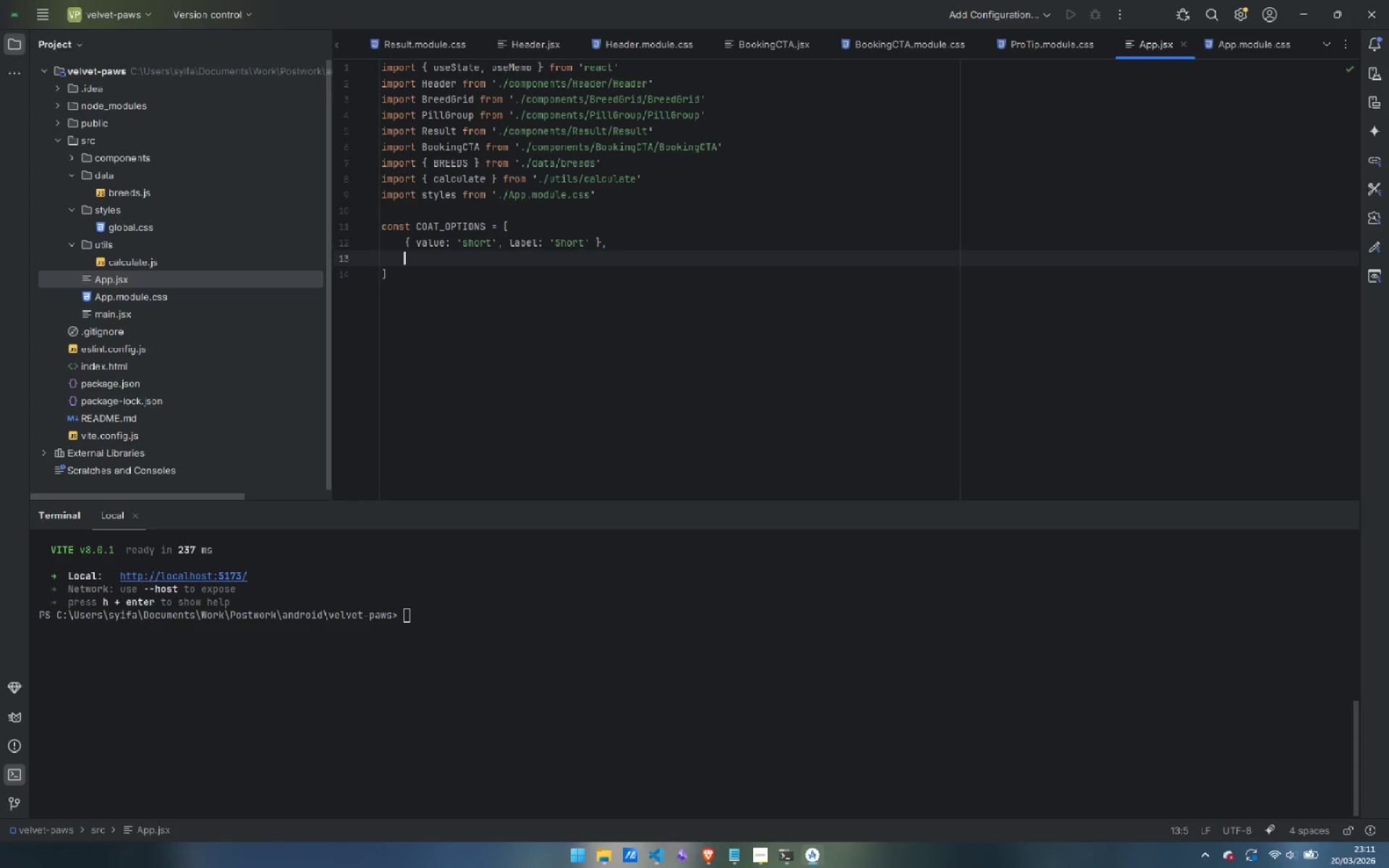 
key(Shift+BracketLeft)
 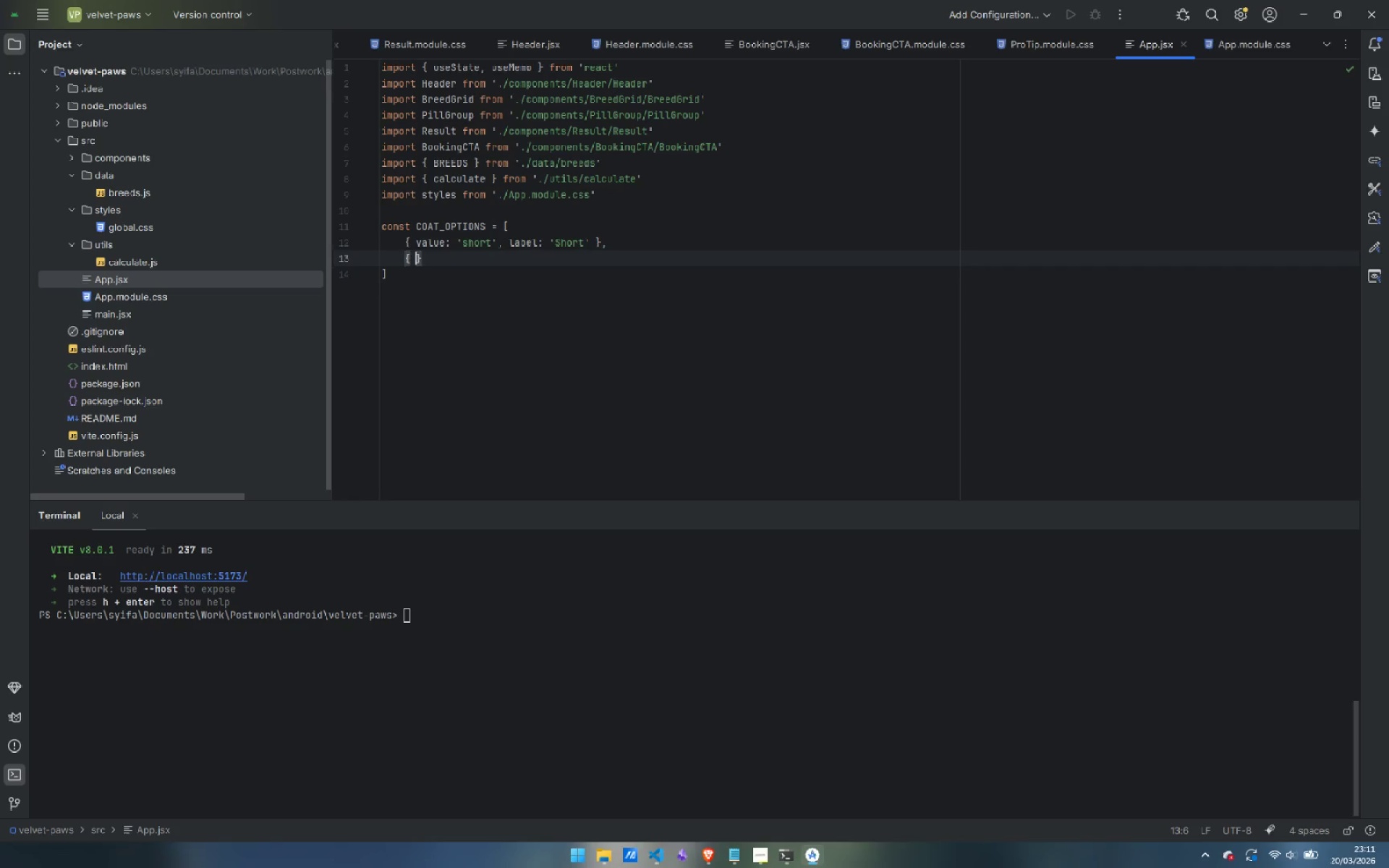 
key(Space)
 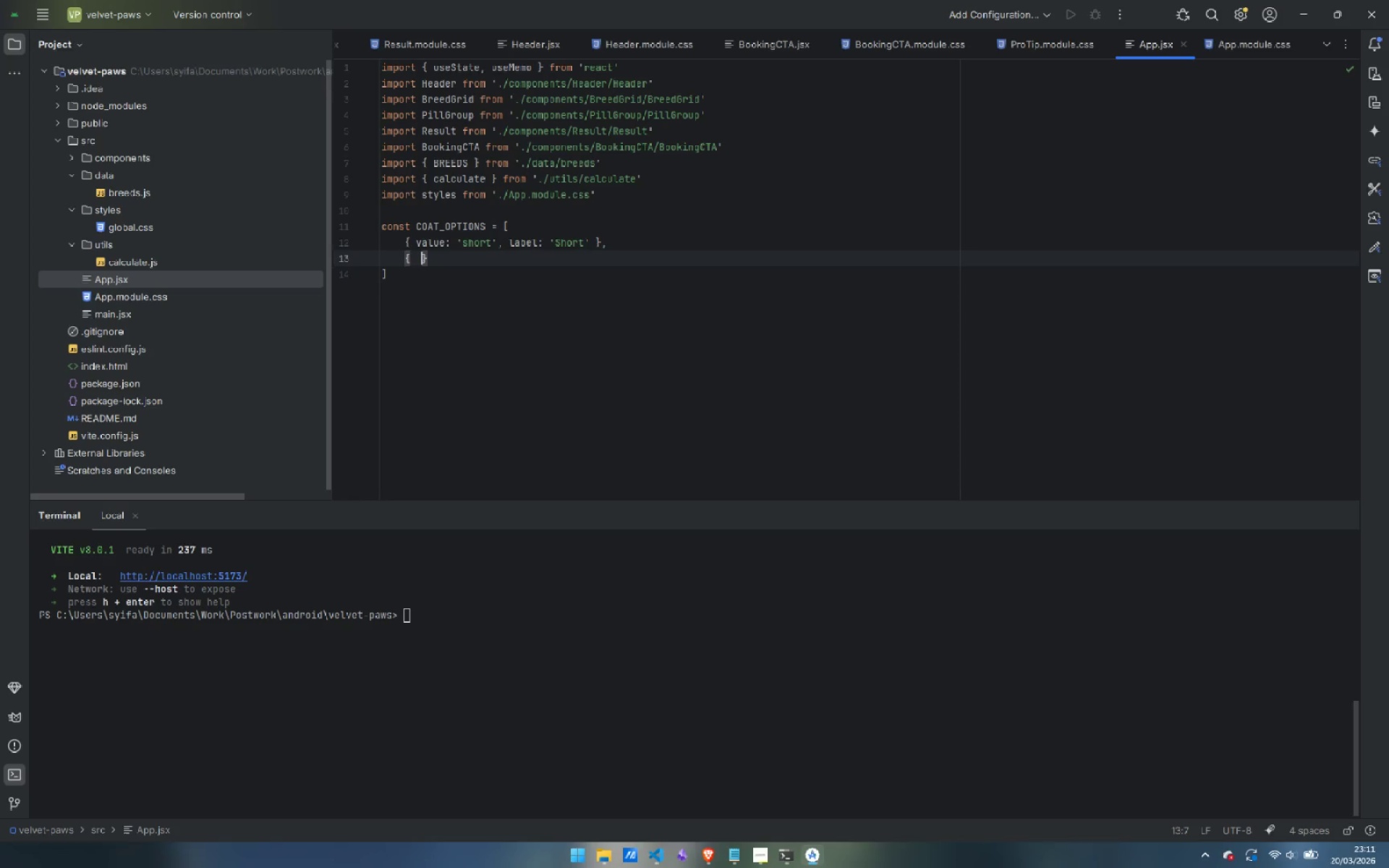 
key(Space)
 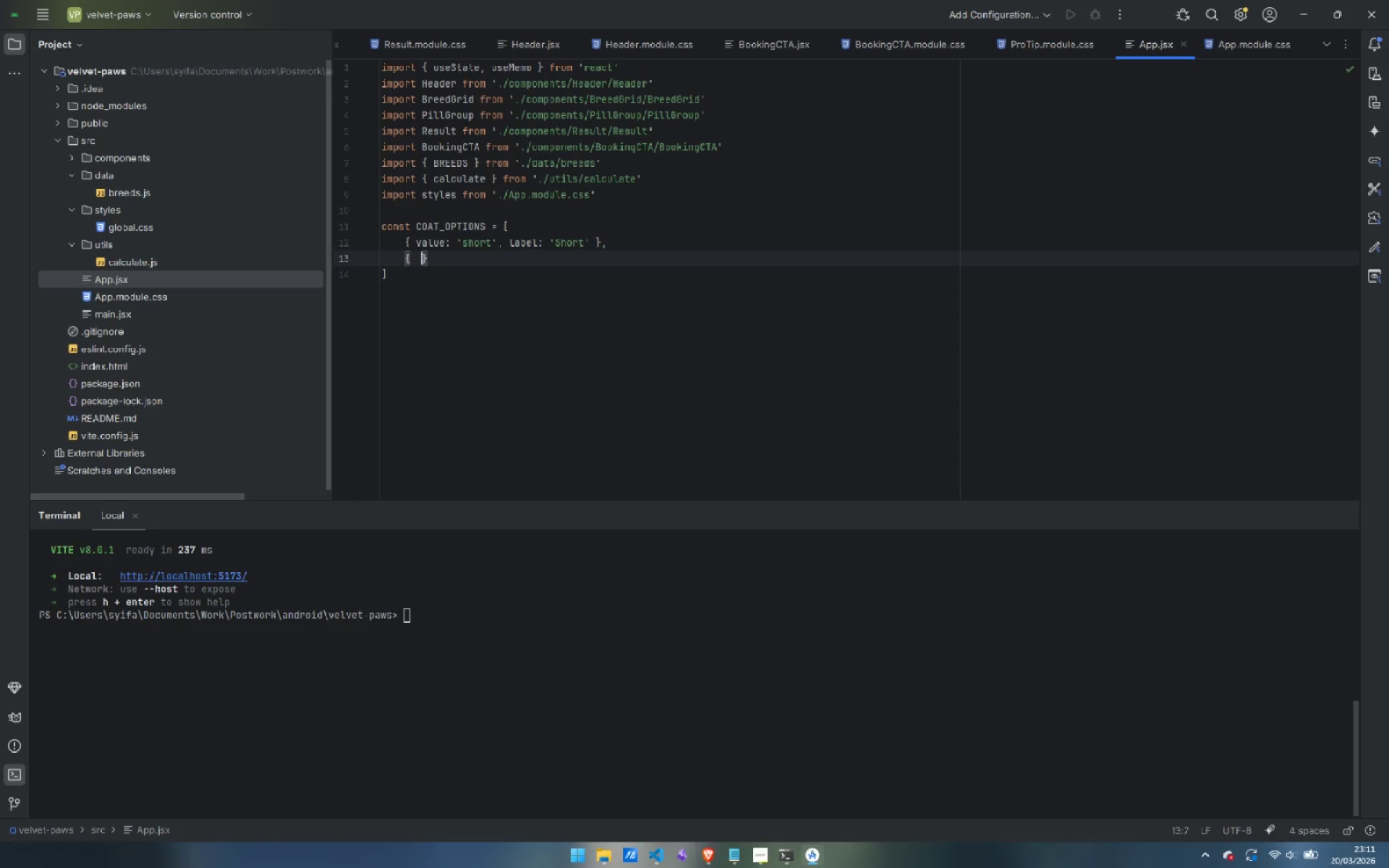 
key(ArrowLeft)
 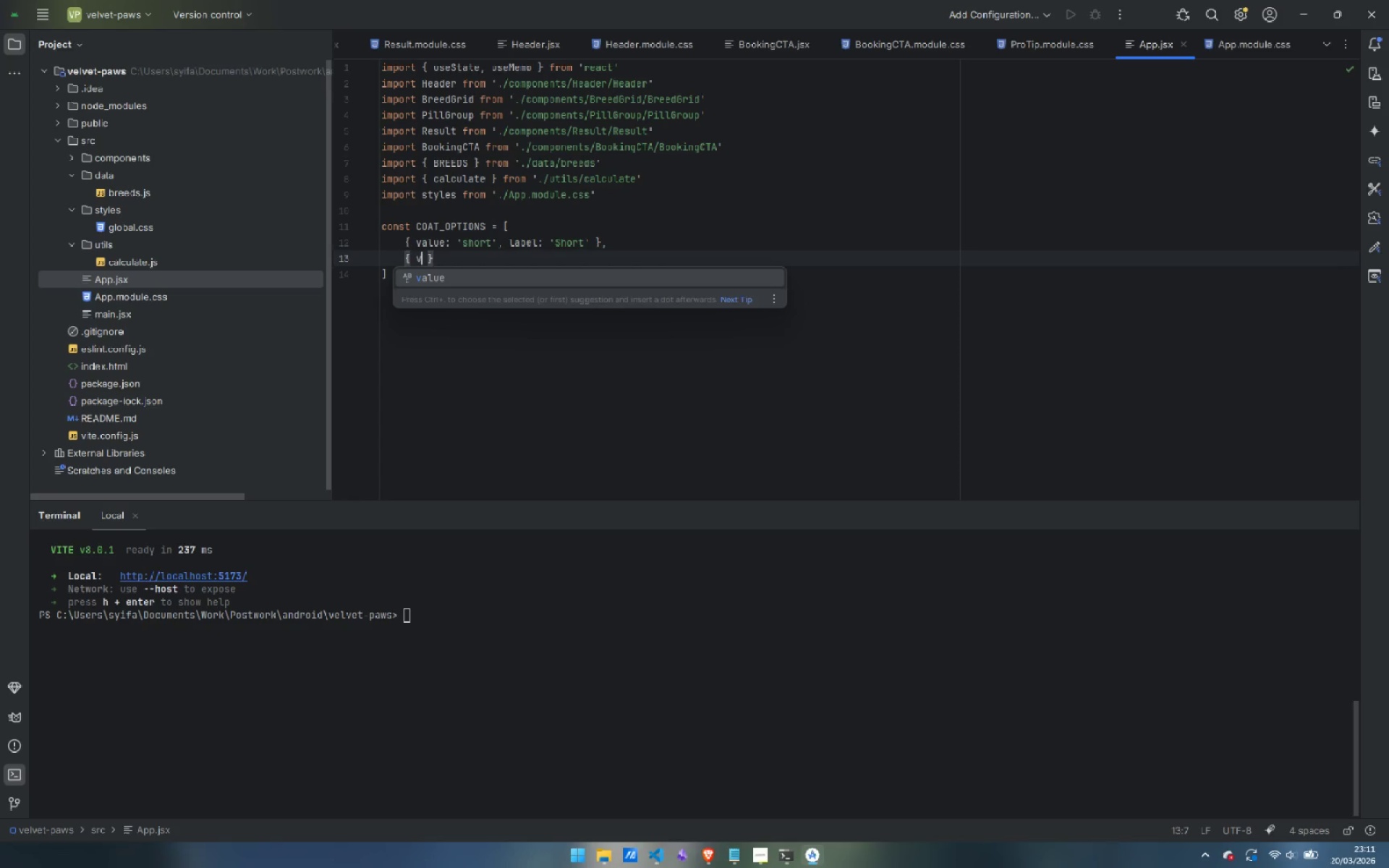 
type(value: 'medium)
 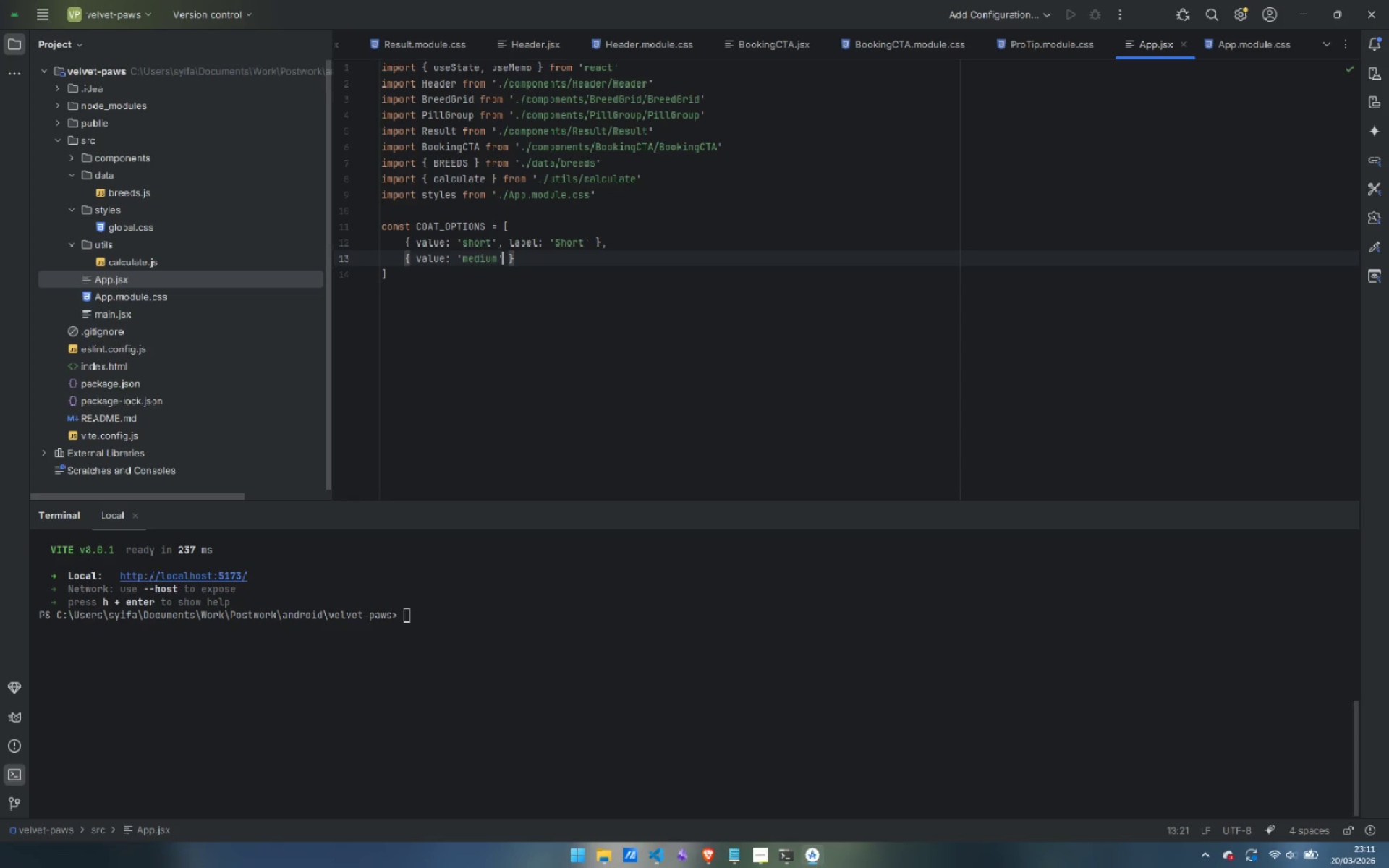 
key(ArrowRight)
 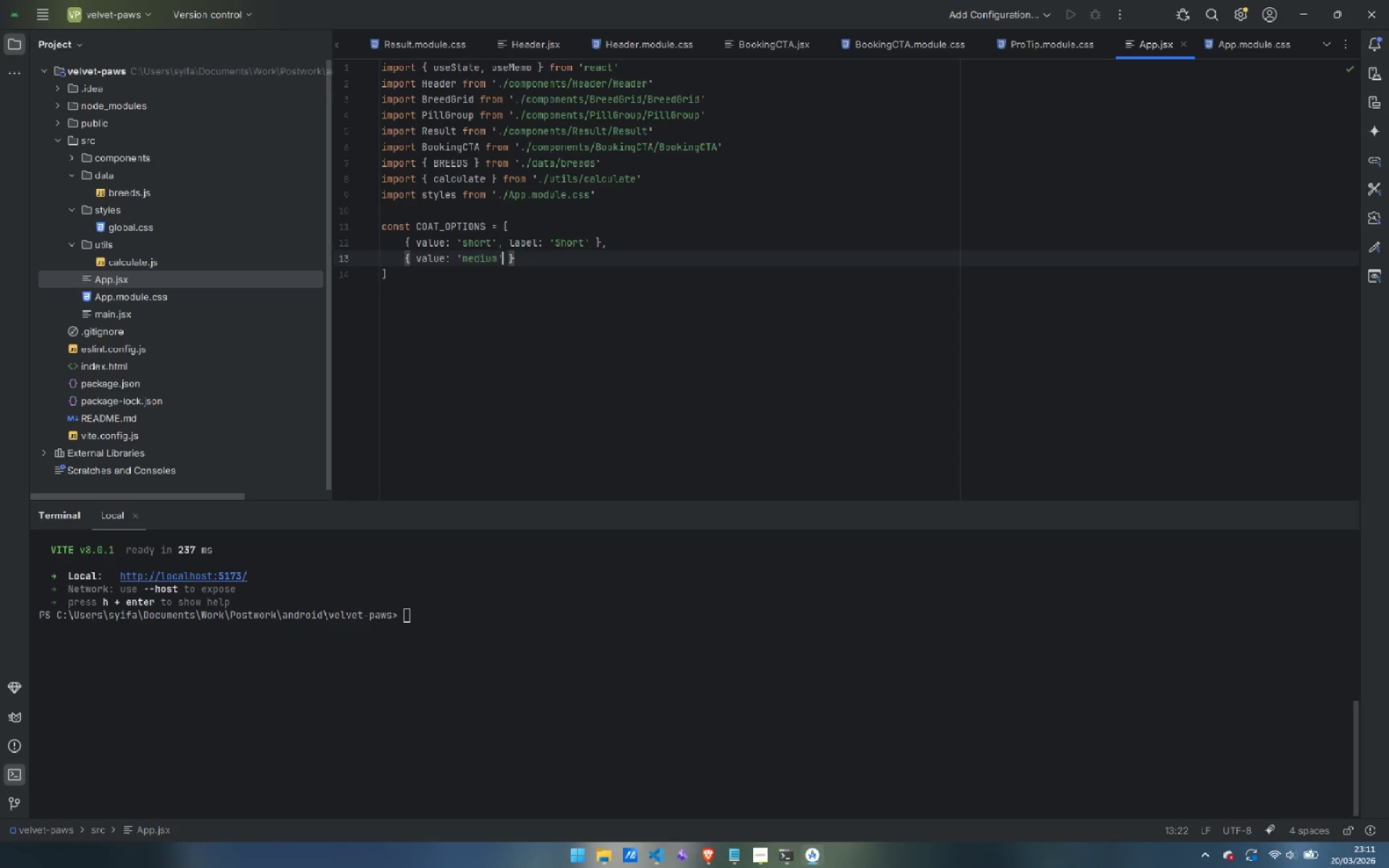 
type(, label: 'Medium)
 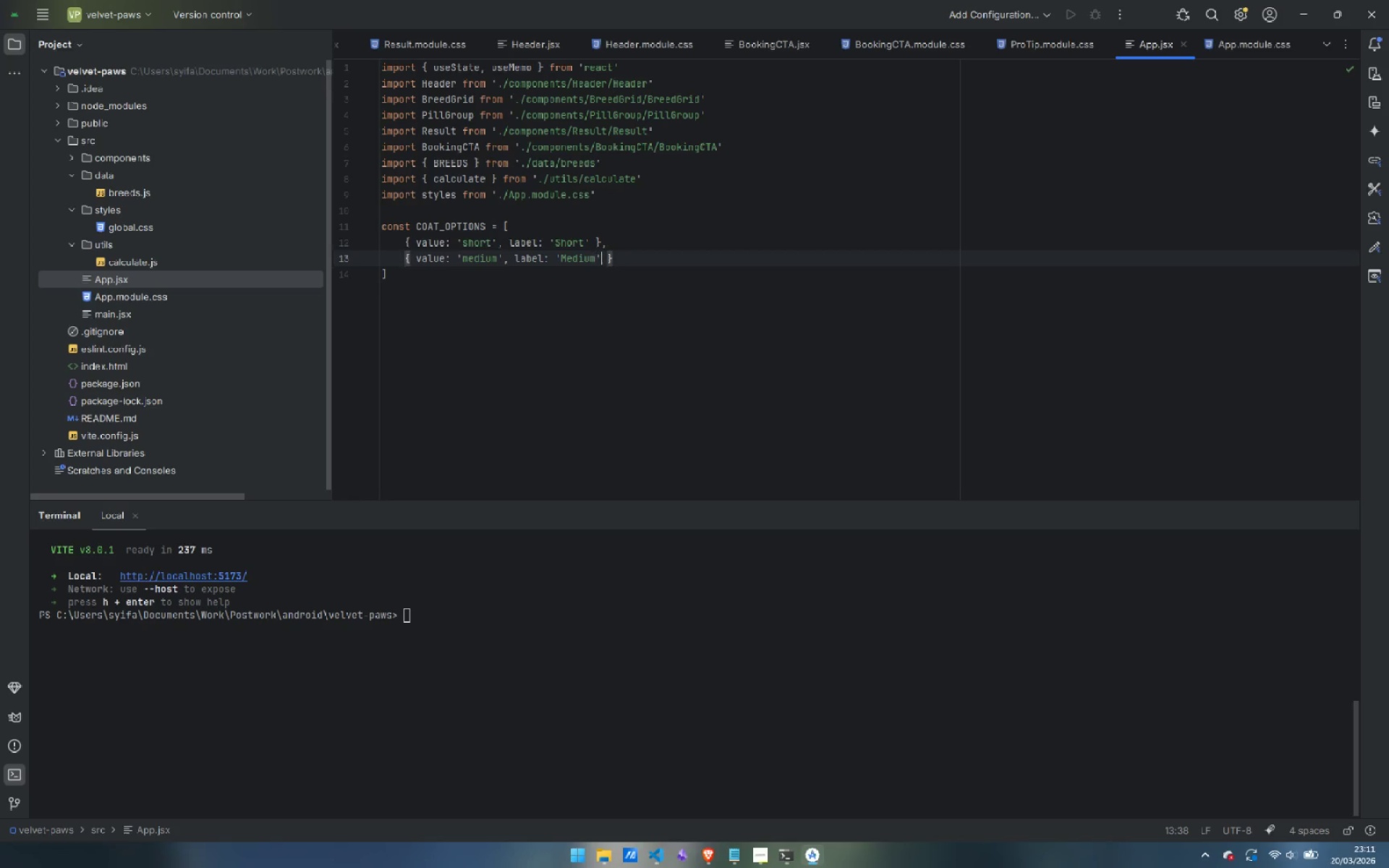 
key(ArrowRight)
 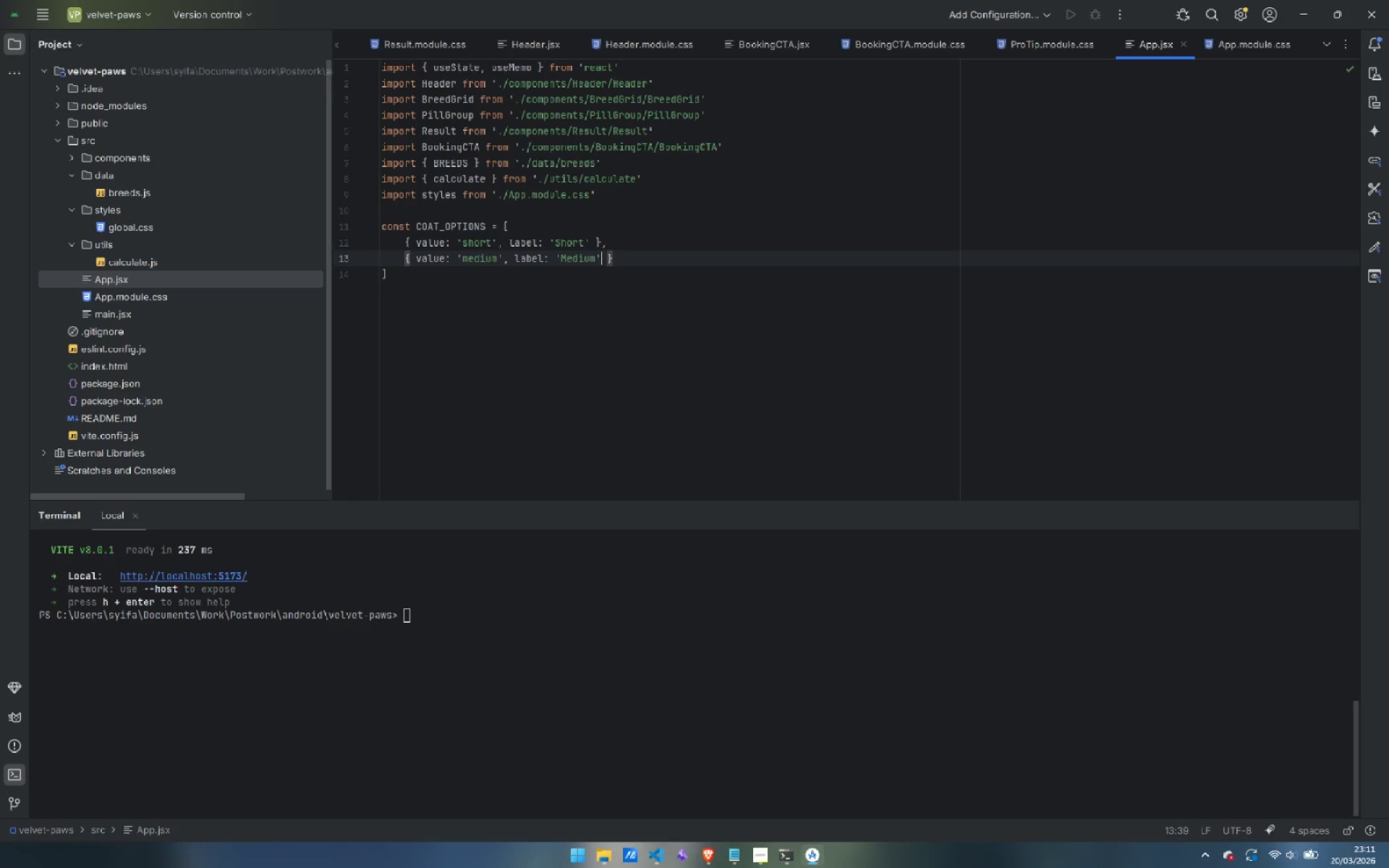 
key(ArrowRight)
 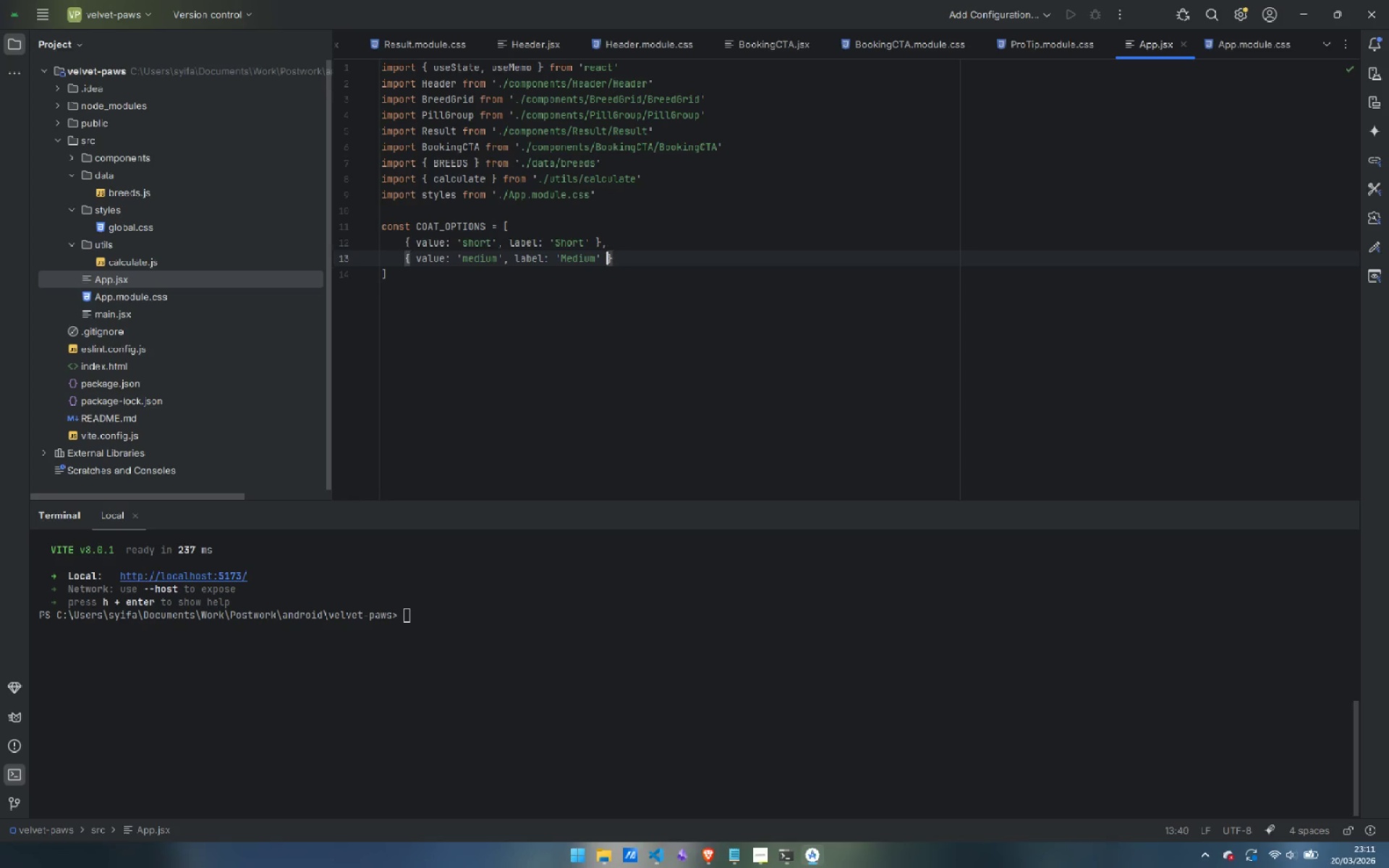 
key(ArrowRight)
 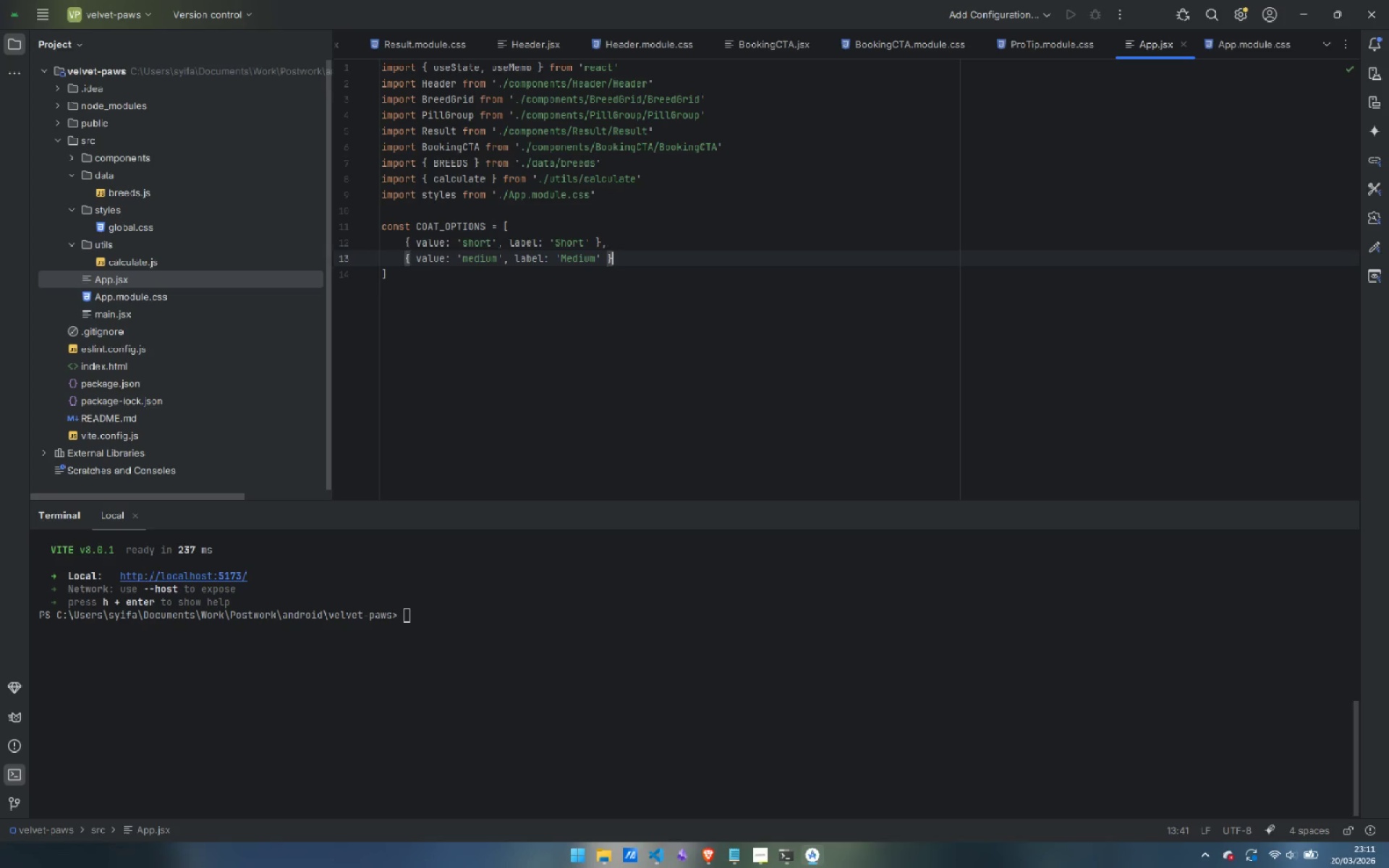 
key(Comma)
 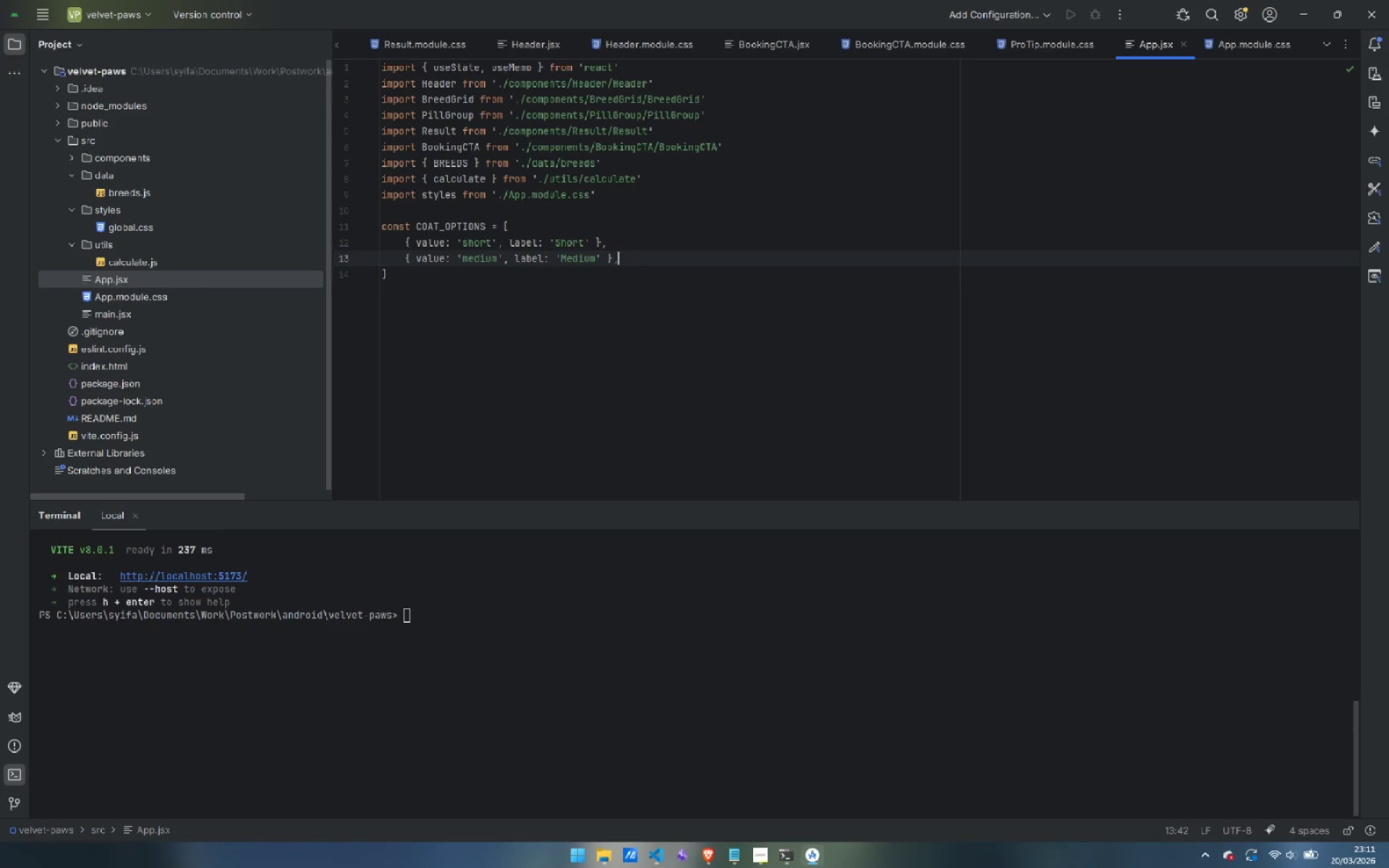 
key(Enter)
 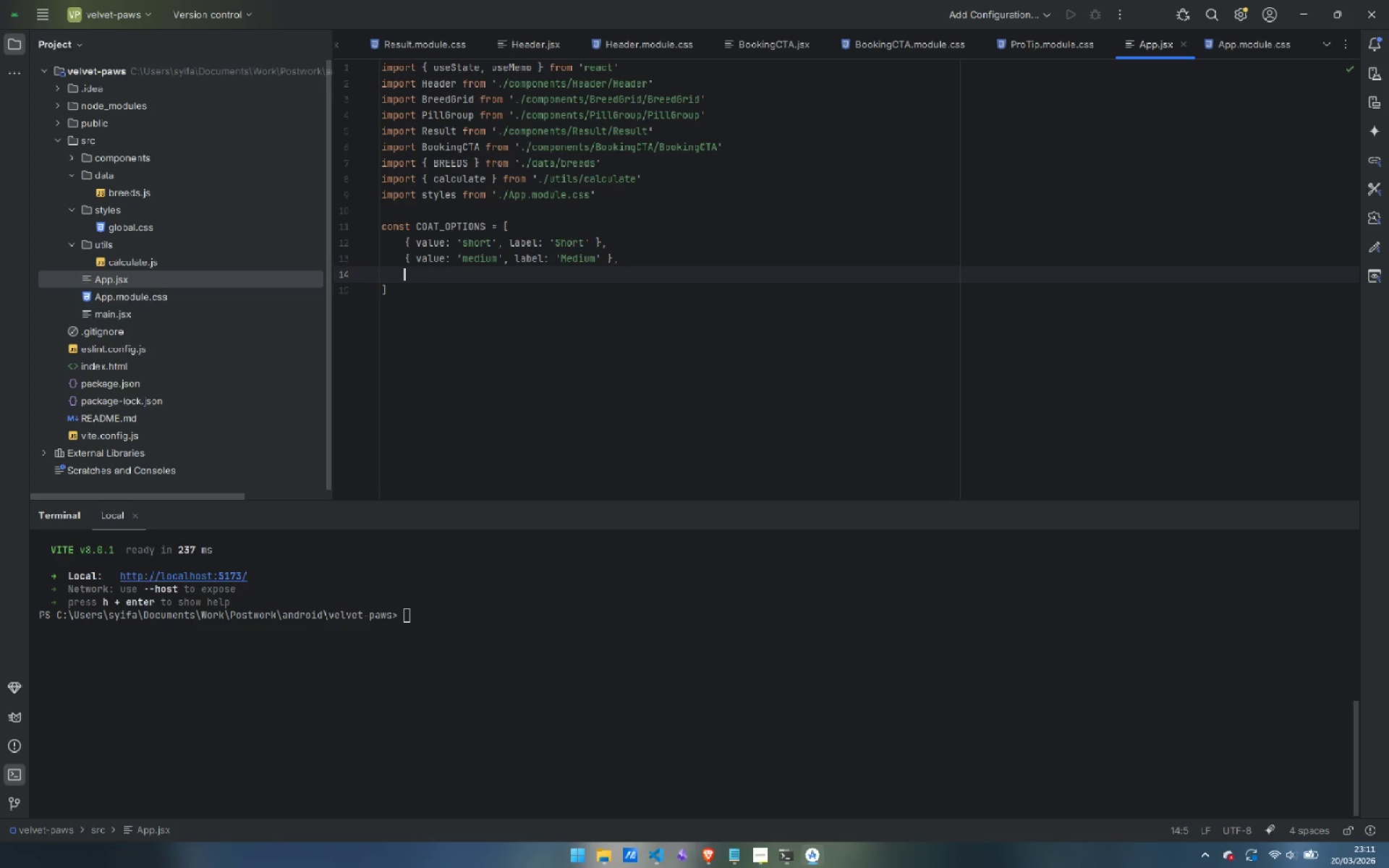 
key(Shift+BracketLeft)
 